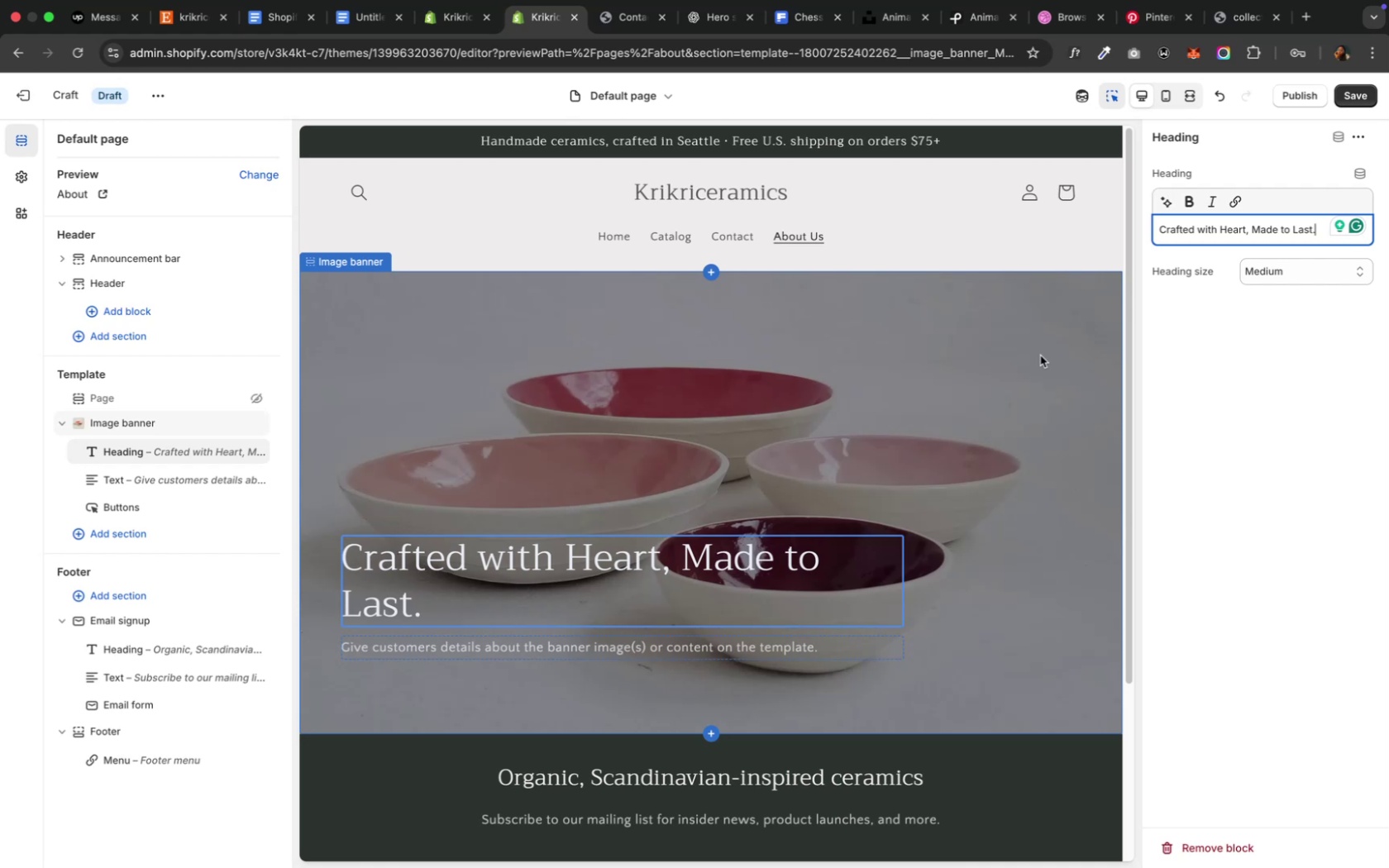 
wait(17.58)
 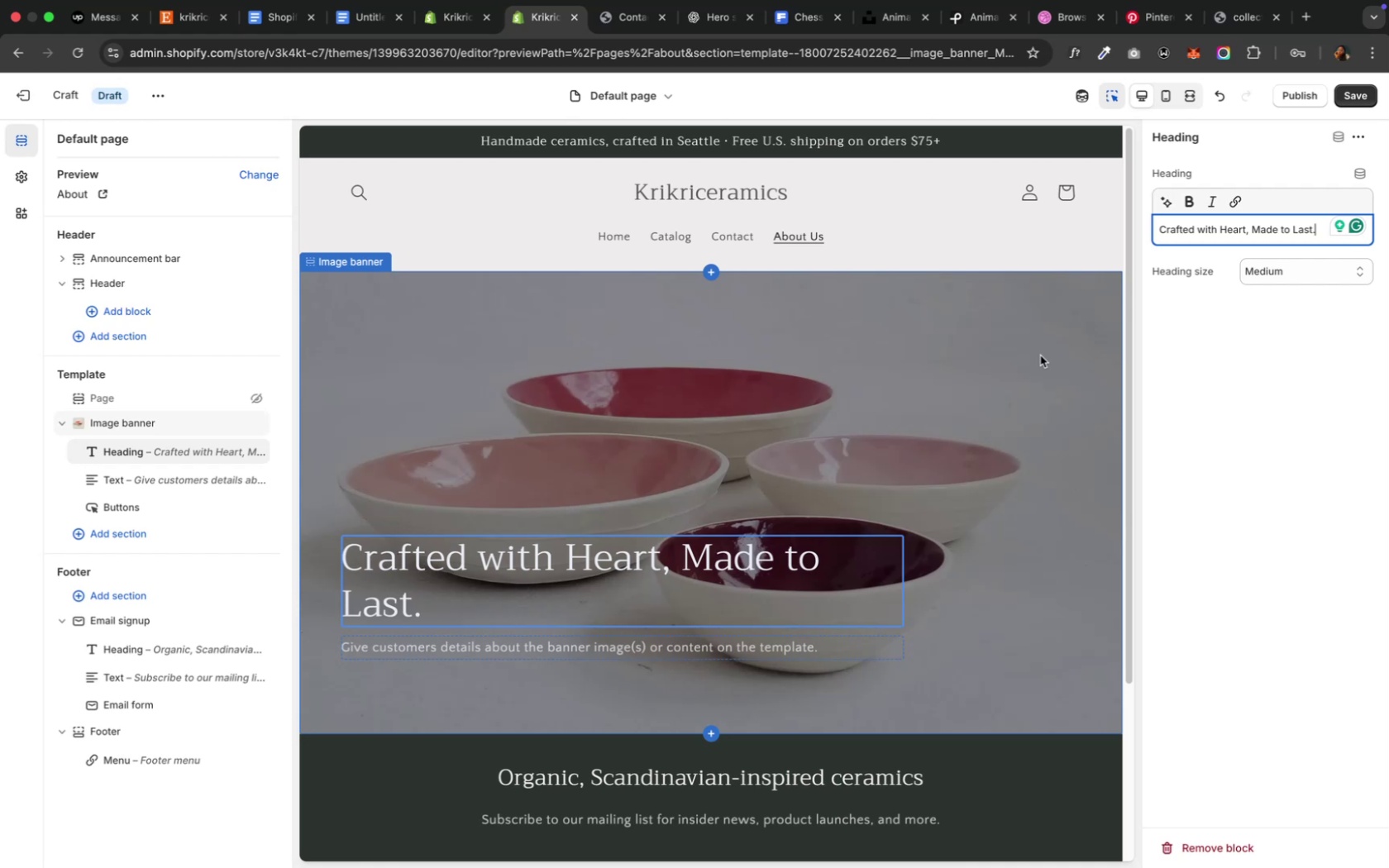 
left_click([702, 21])
 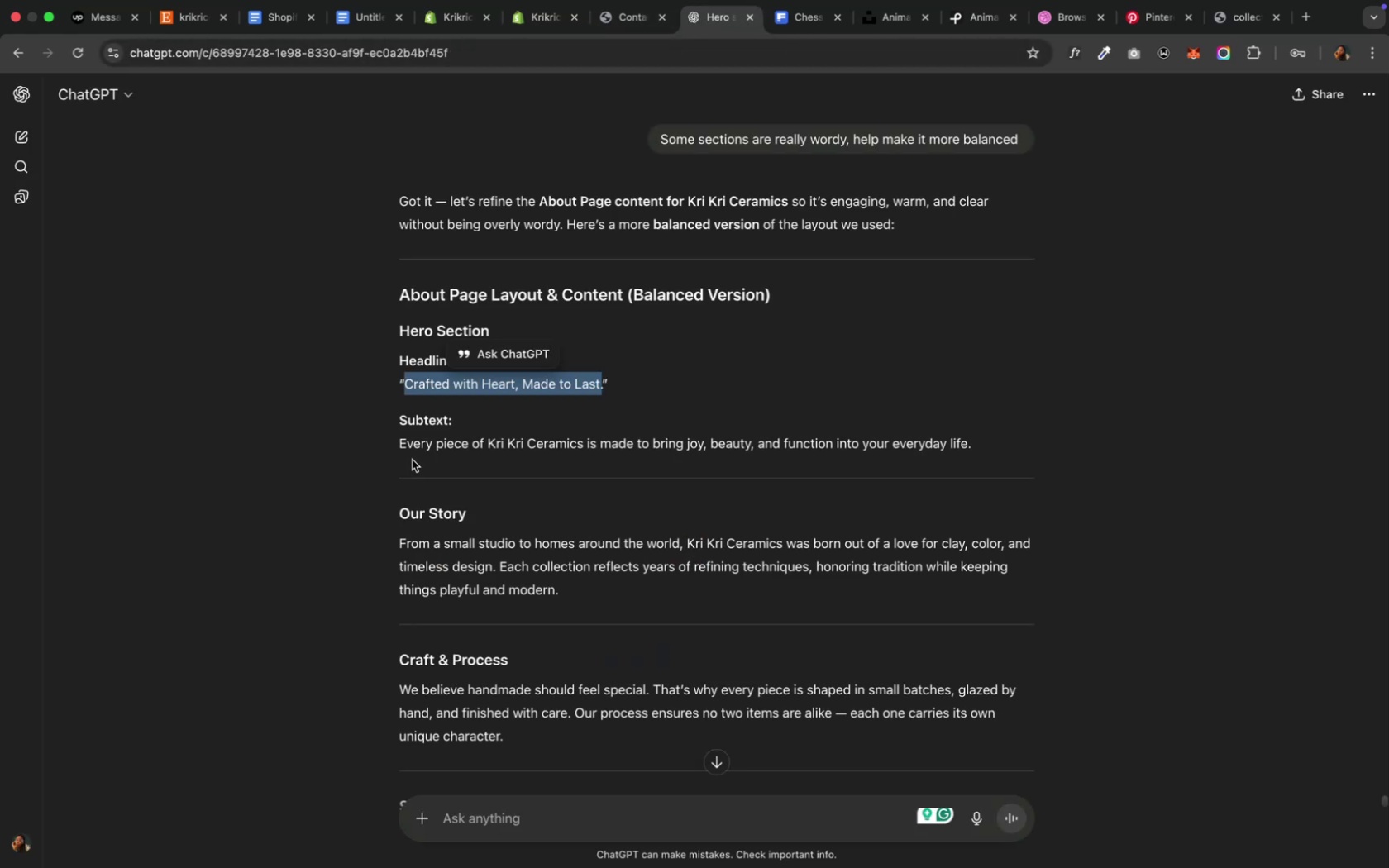 
left_click([406, 460])
 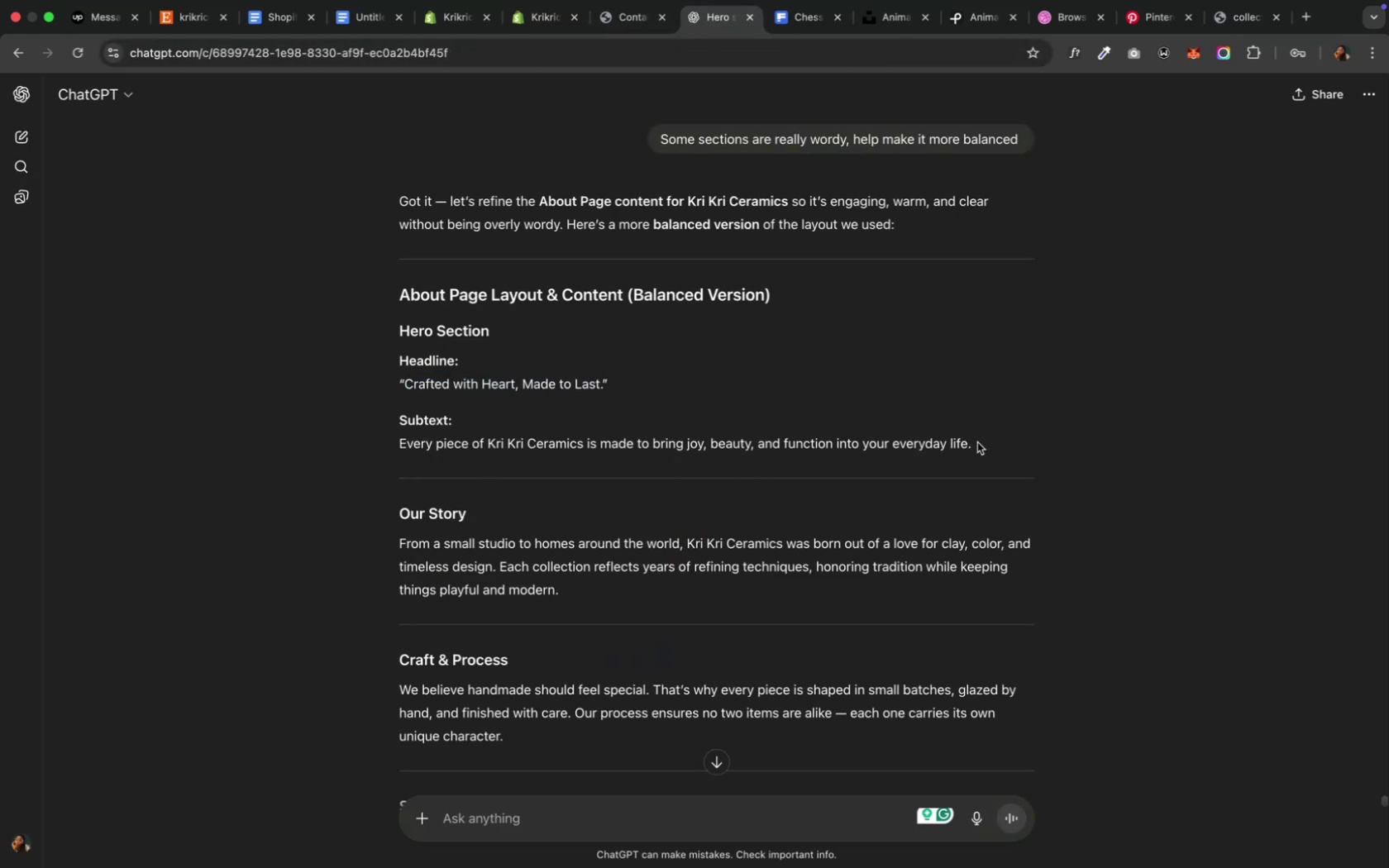 
left_click_drag(start_coordinate=[976, 442], to_coordinate=[386, 451])
 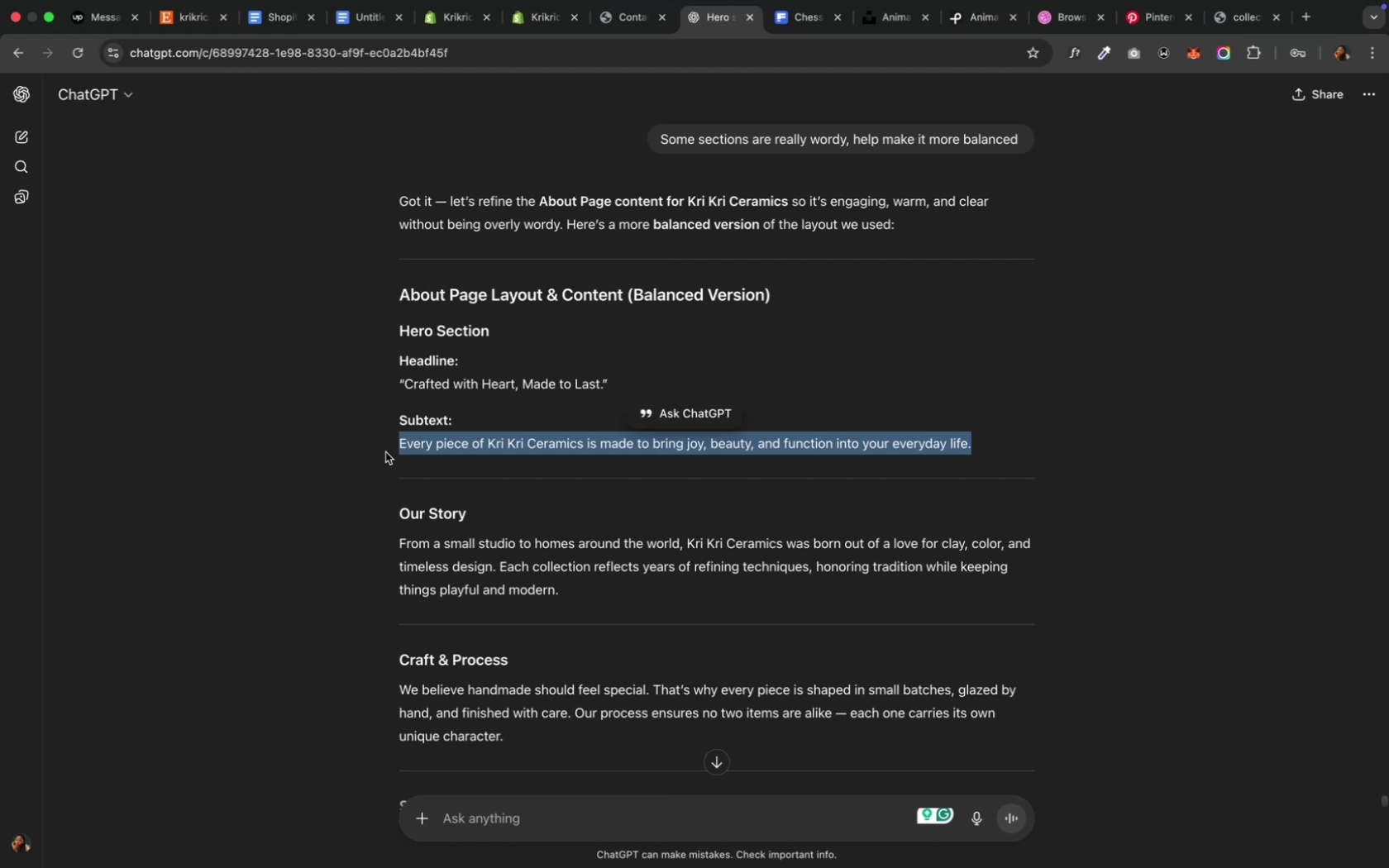 
key(Meta+C)
 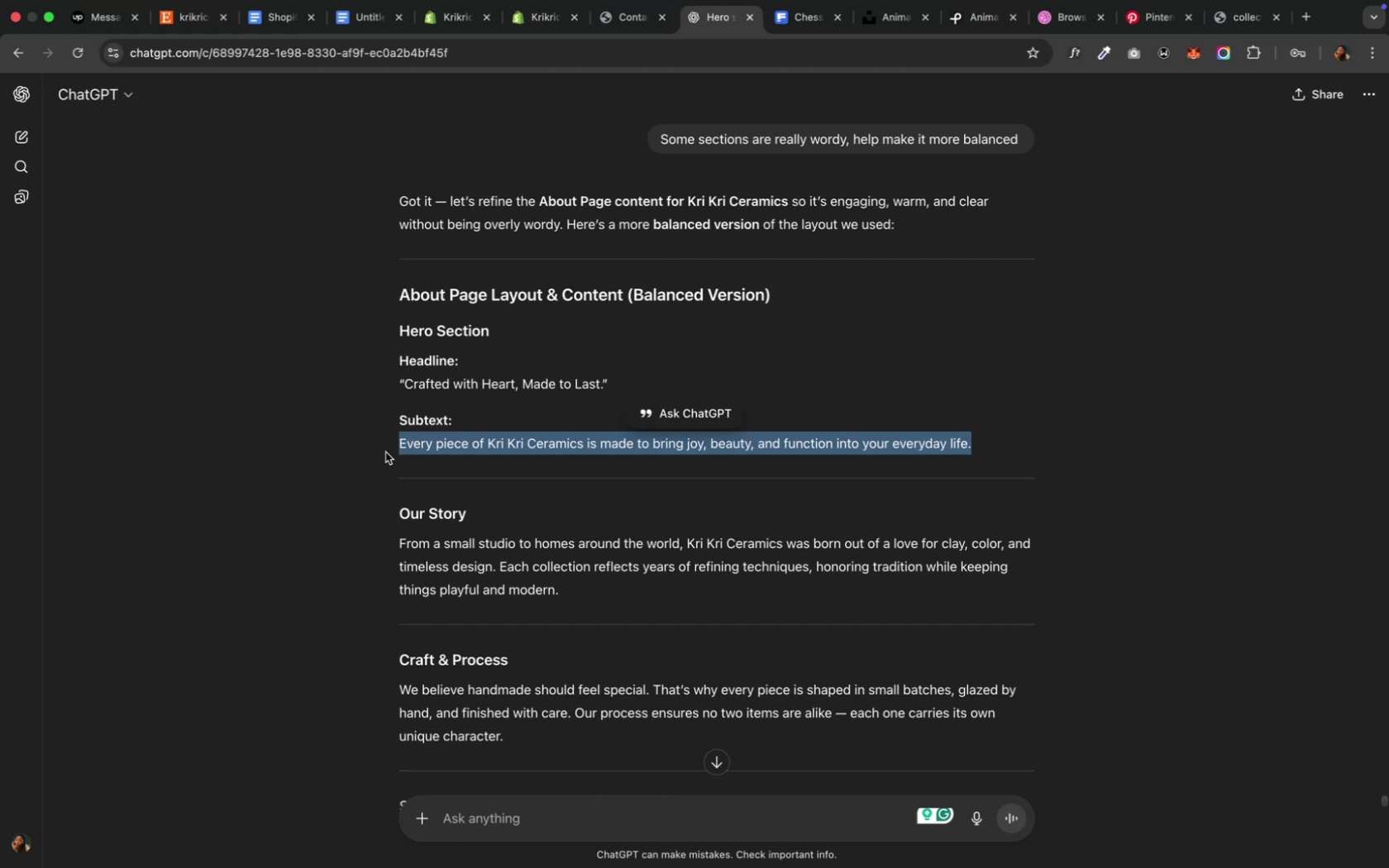 
key(Meta+C)
 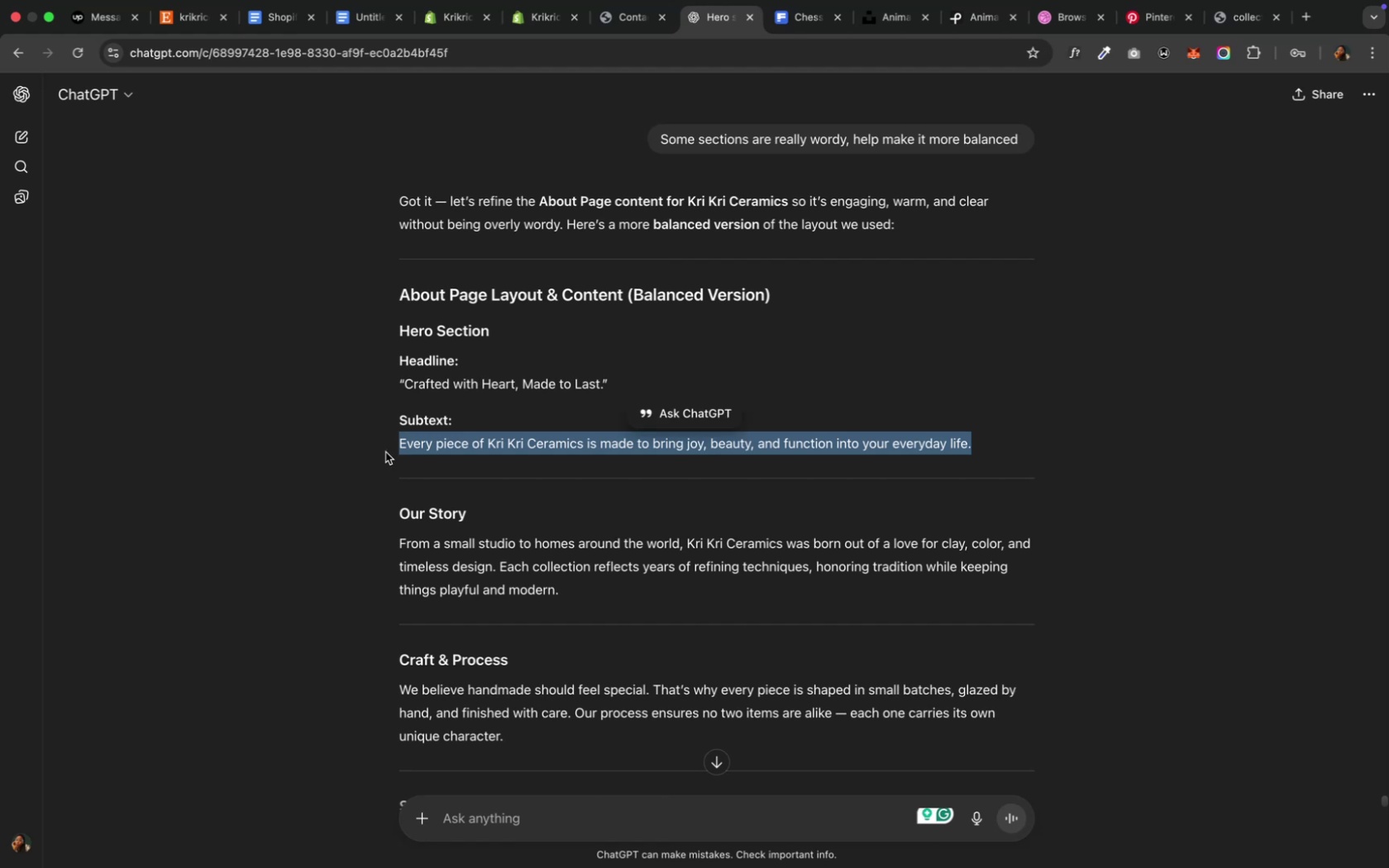 
key(Meta+C)
 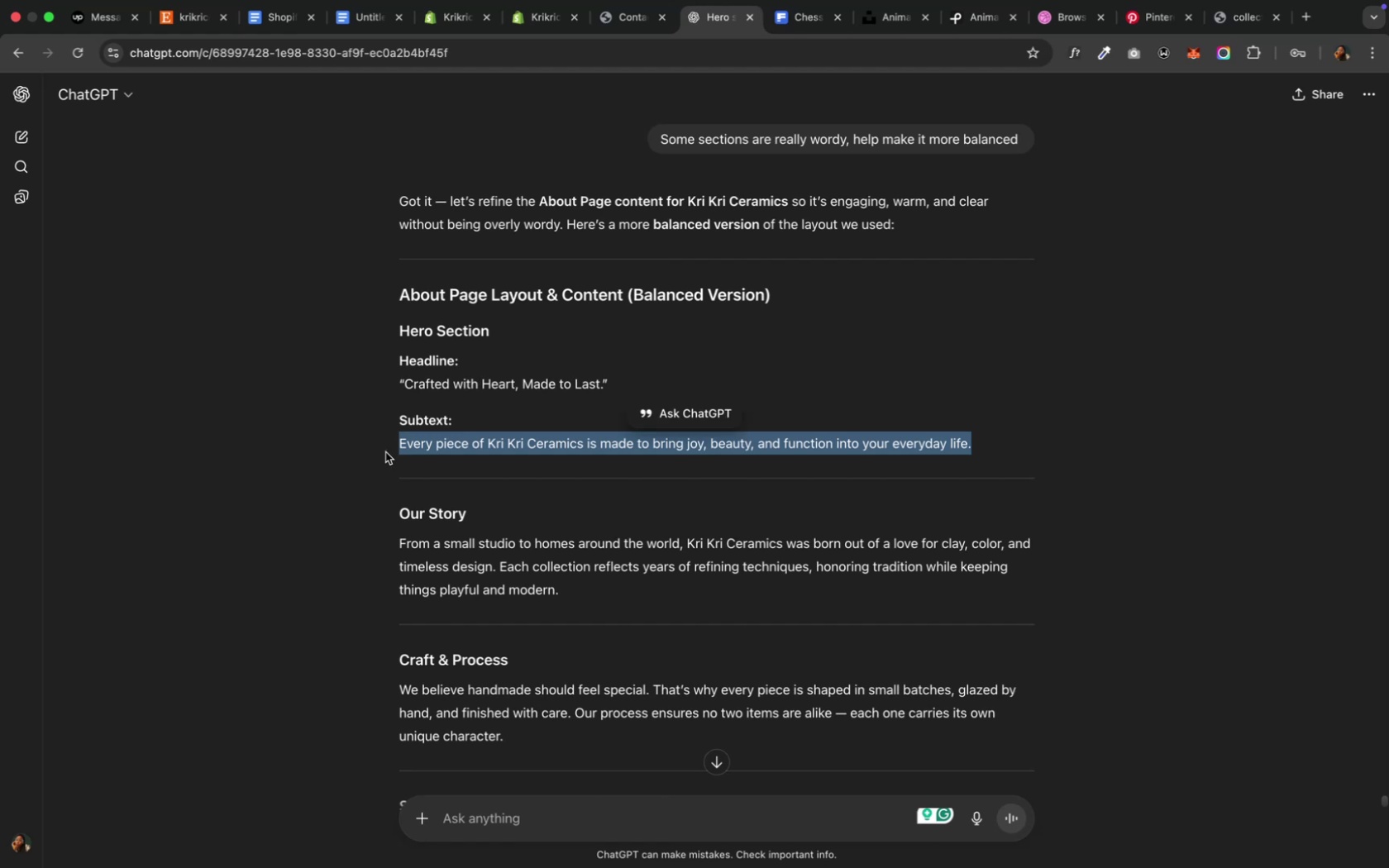 
key(Meta+C)
 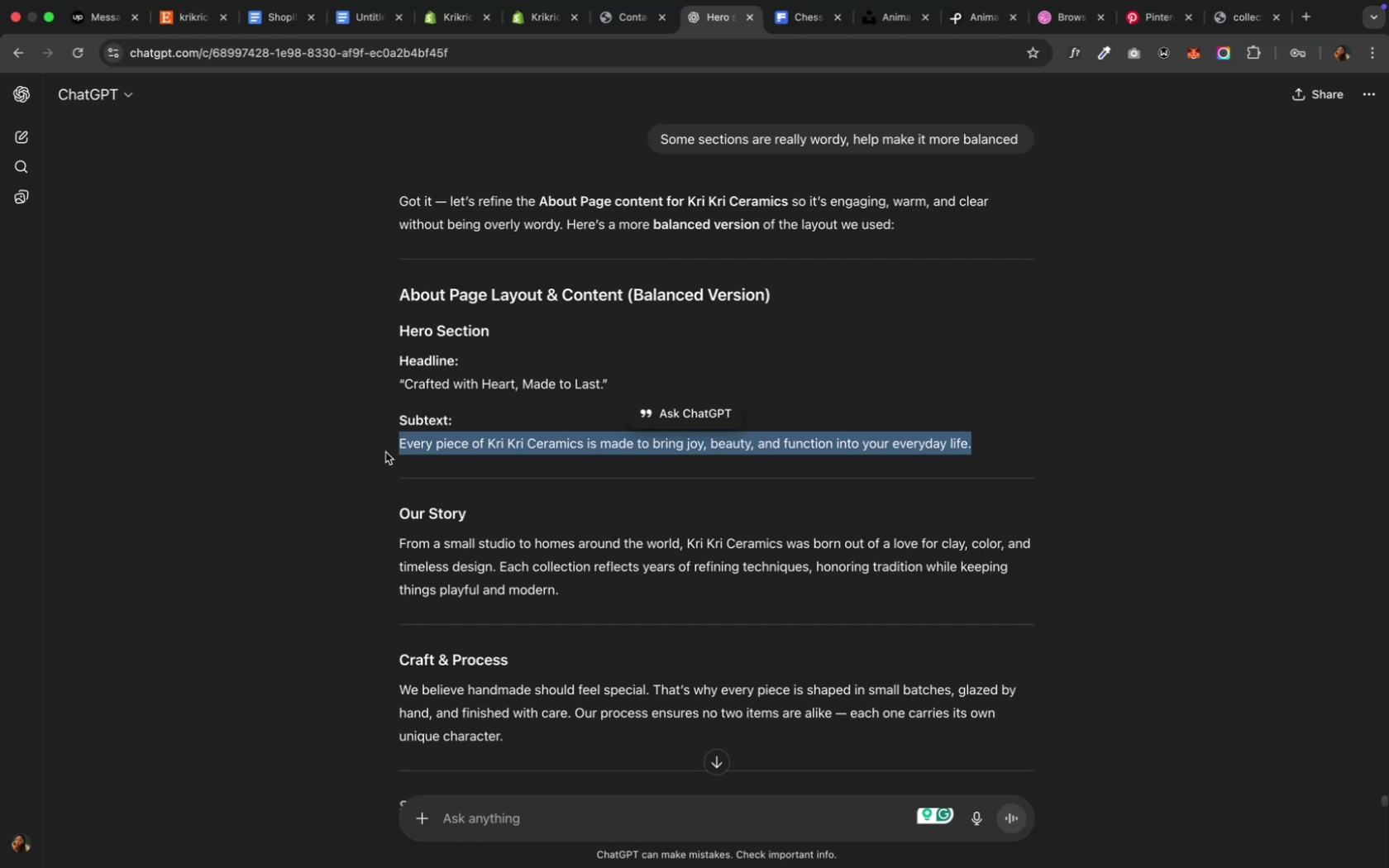 
key(Meta+C)
 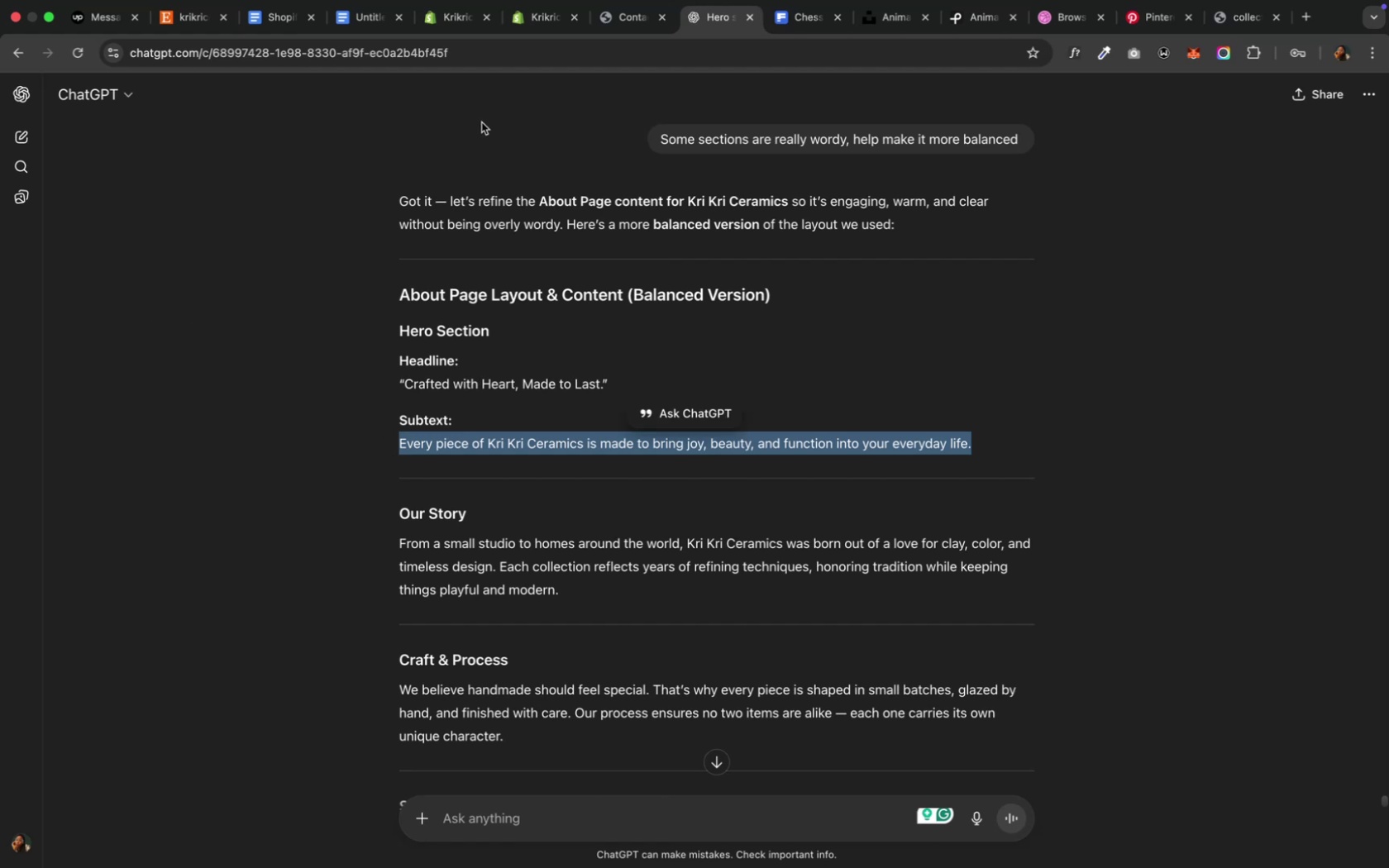 
left_click([533, 22])
 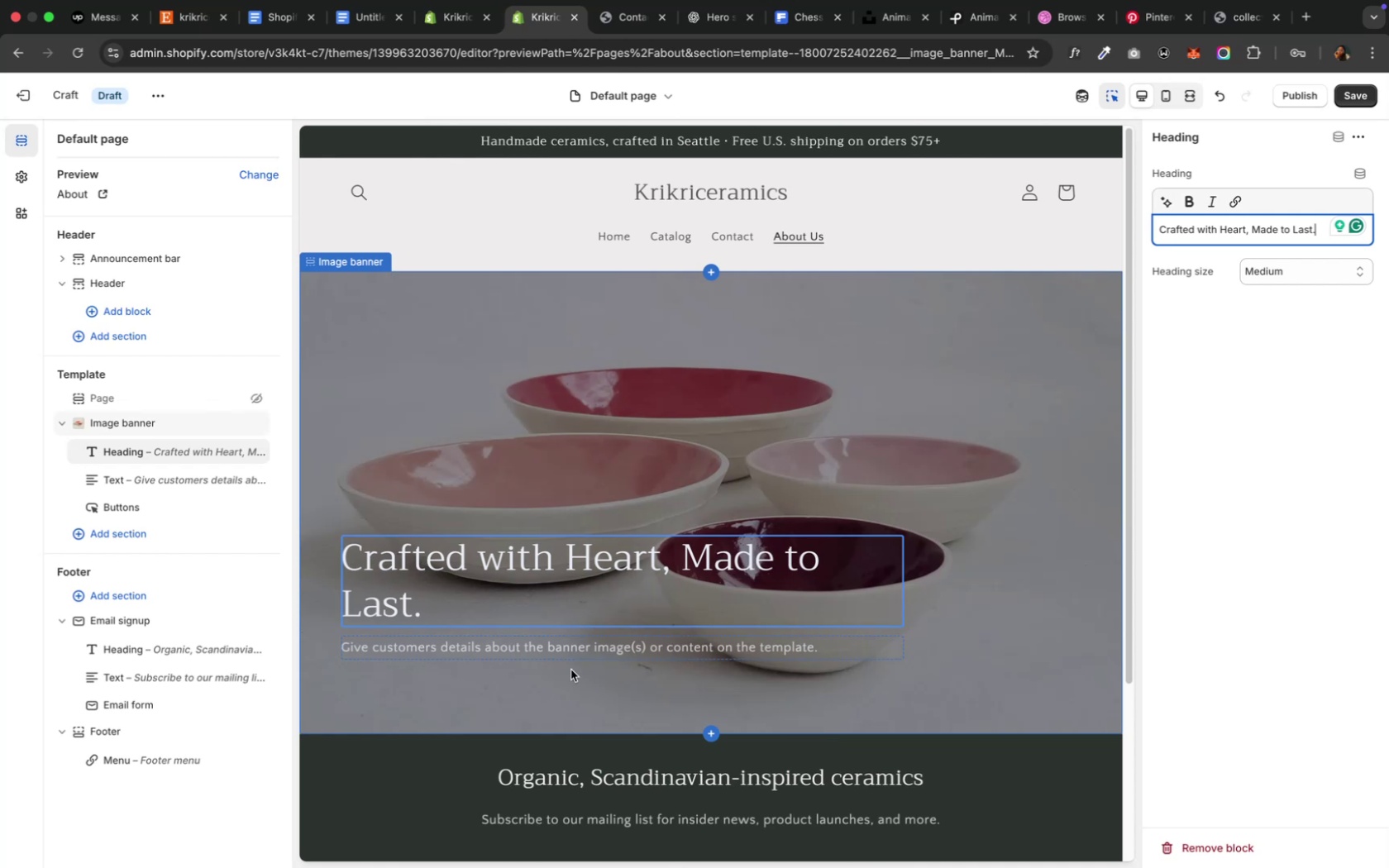 
left_click([525, 654])
 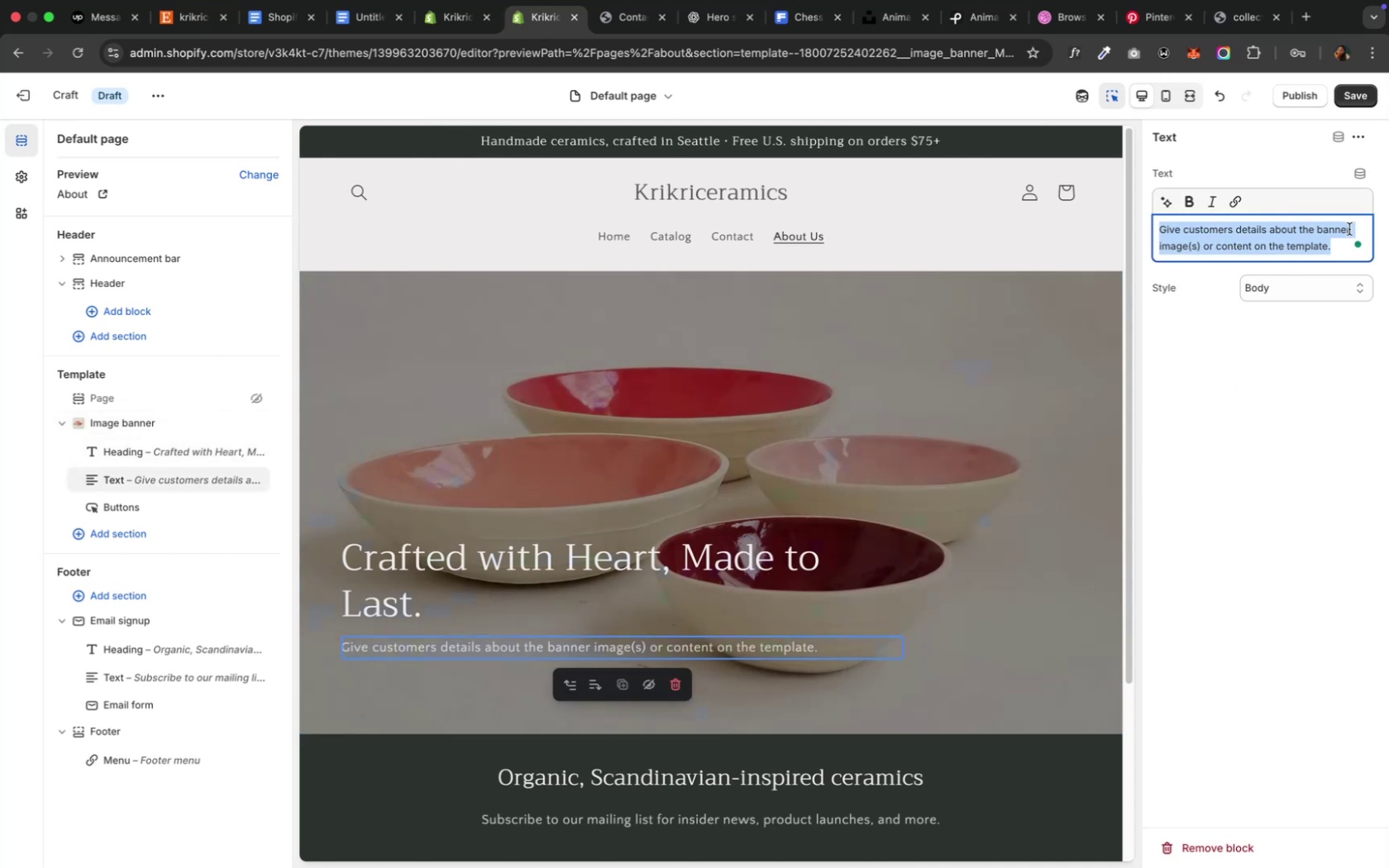 
key(Meta+V)
 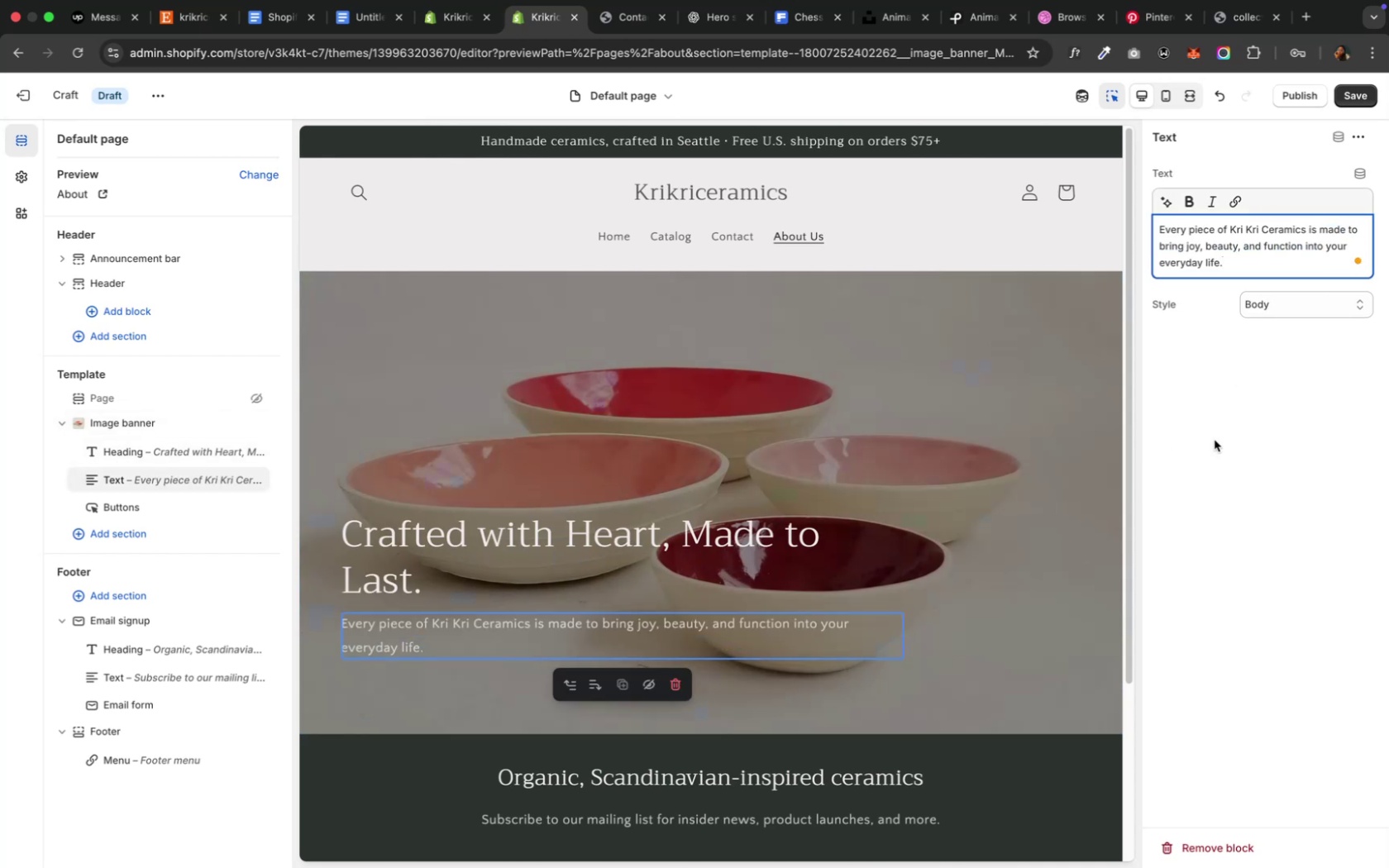 
wait(5.51)
 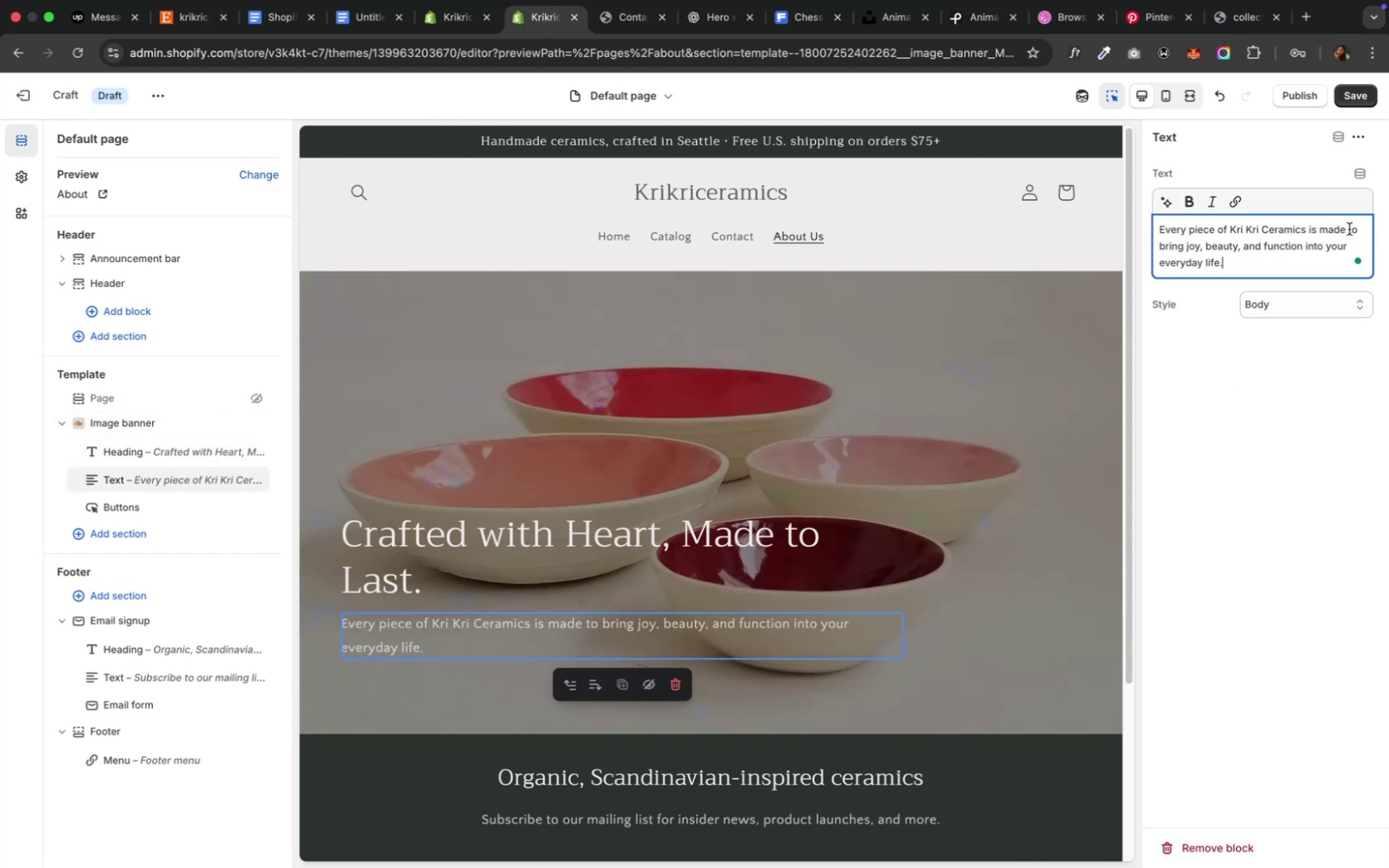 
left_click([997, 672])
 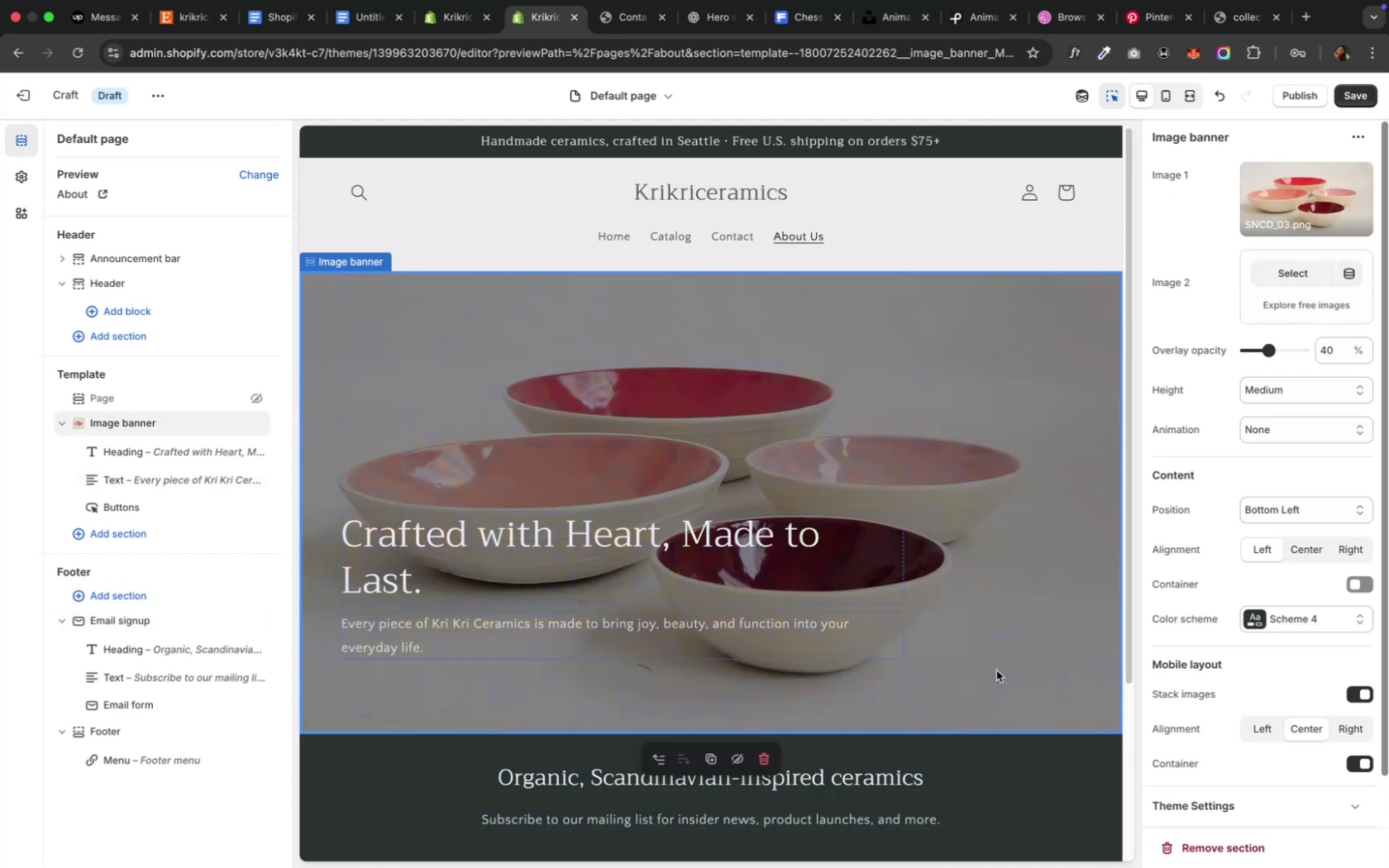 
wait(5.04)
 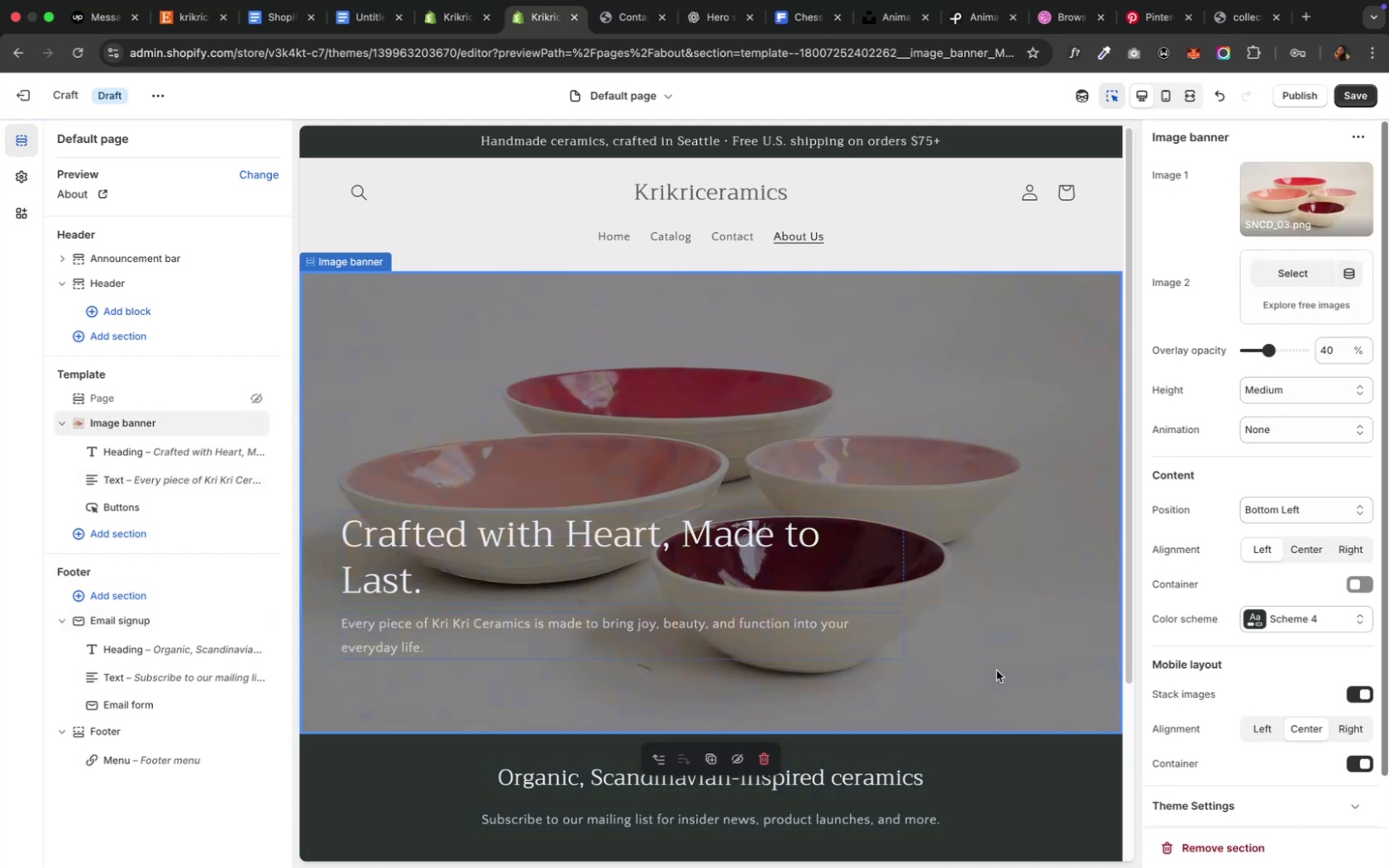 
scroll: coordinate [998, 671], scroll_direction: down, amount: 13.0
 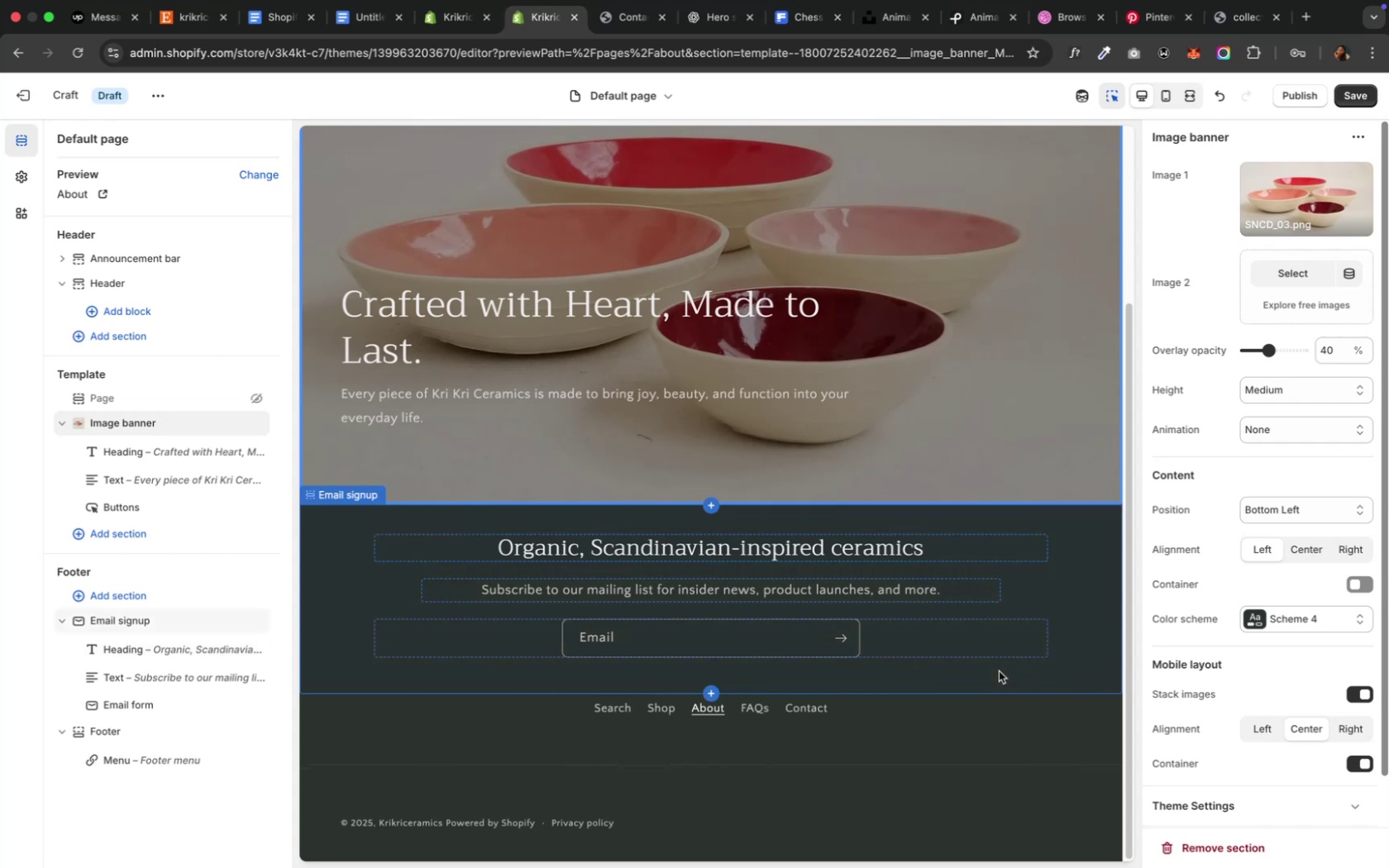 
wait(6.04)
 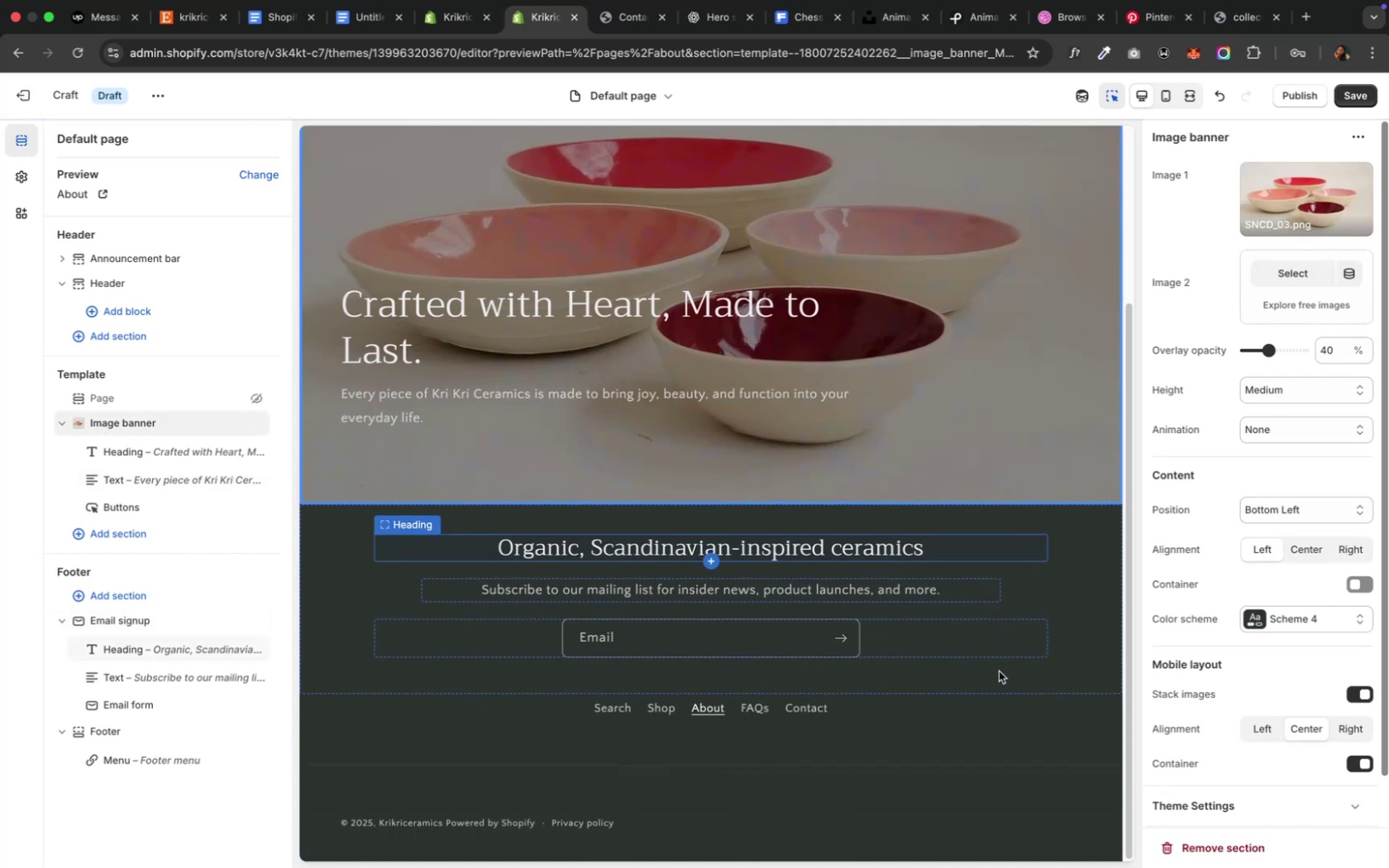 
left_click([1011, 794])
 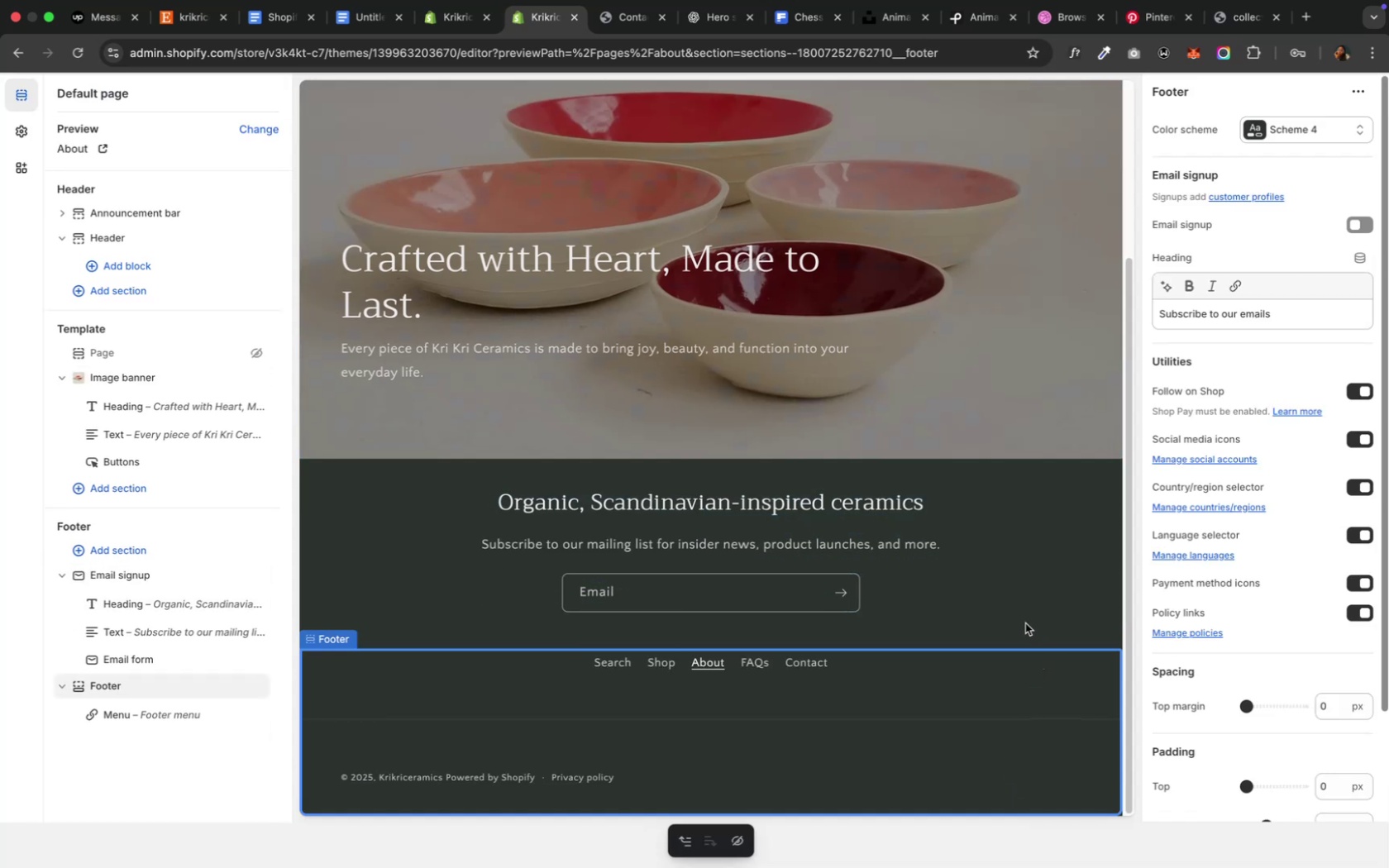 
wait(6.4)
 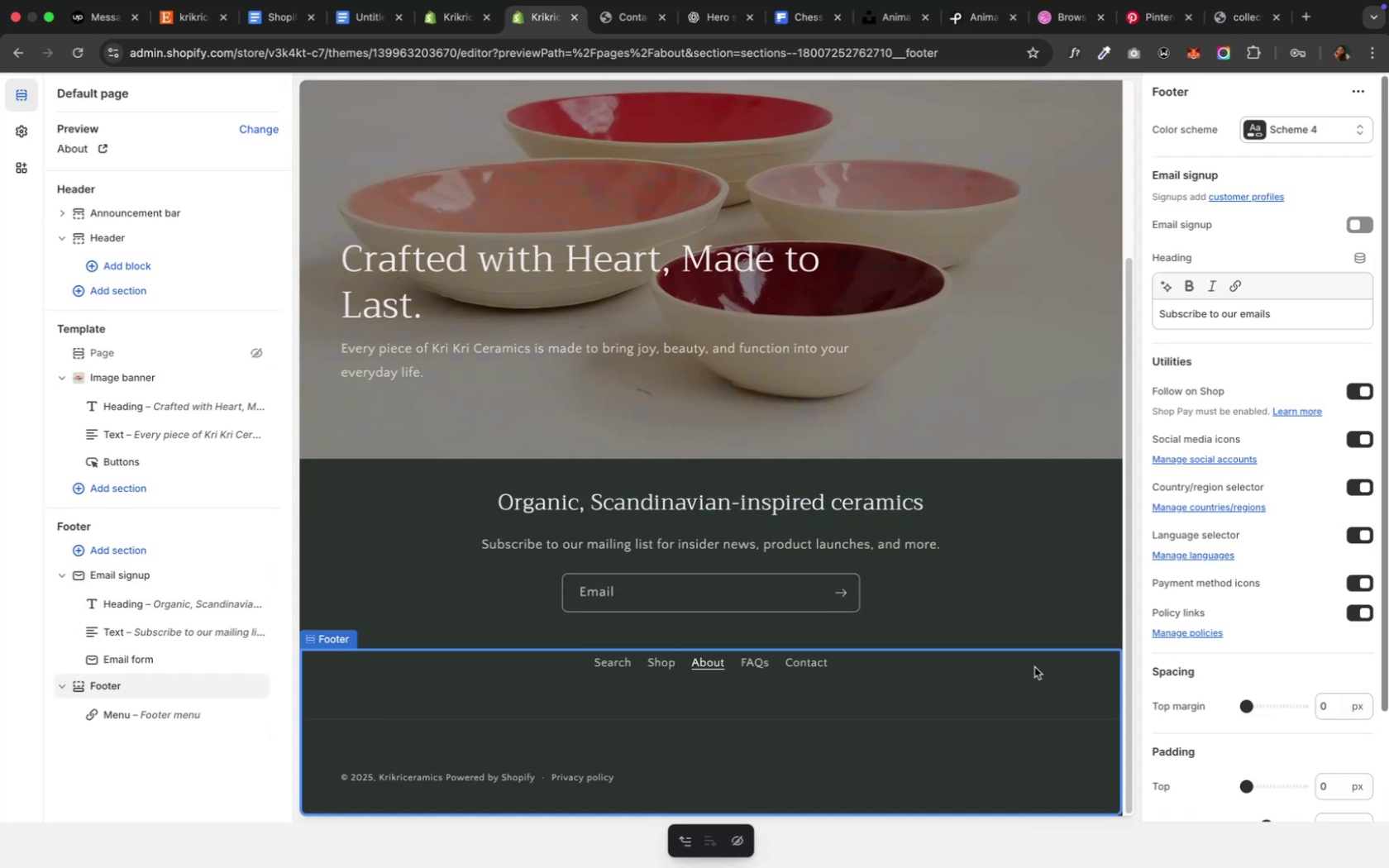 
scroll: coordinate [1019, 594], scroll_direction: up, amount: 13.0
 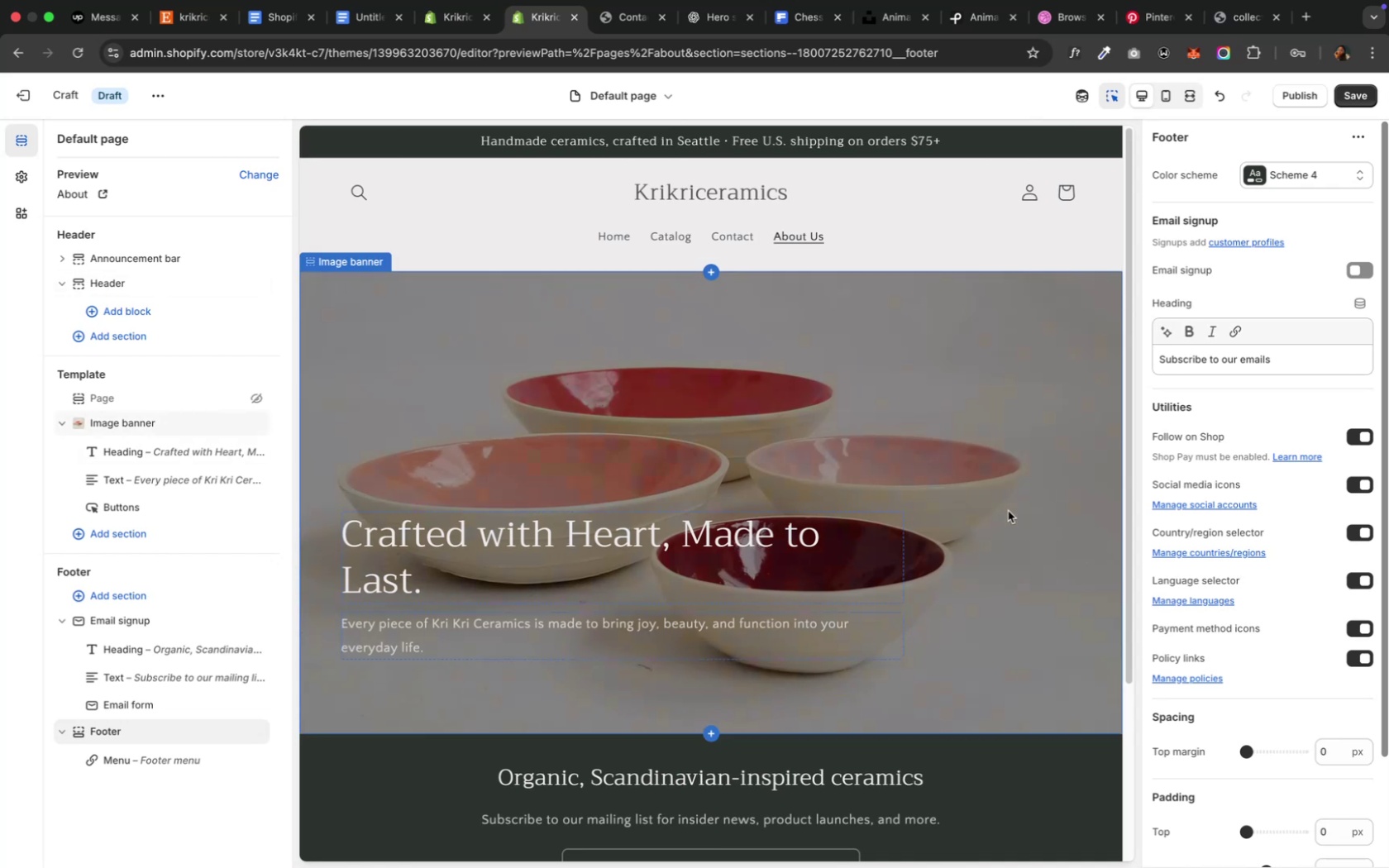 
wait(12.75)
 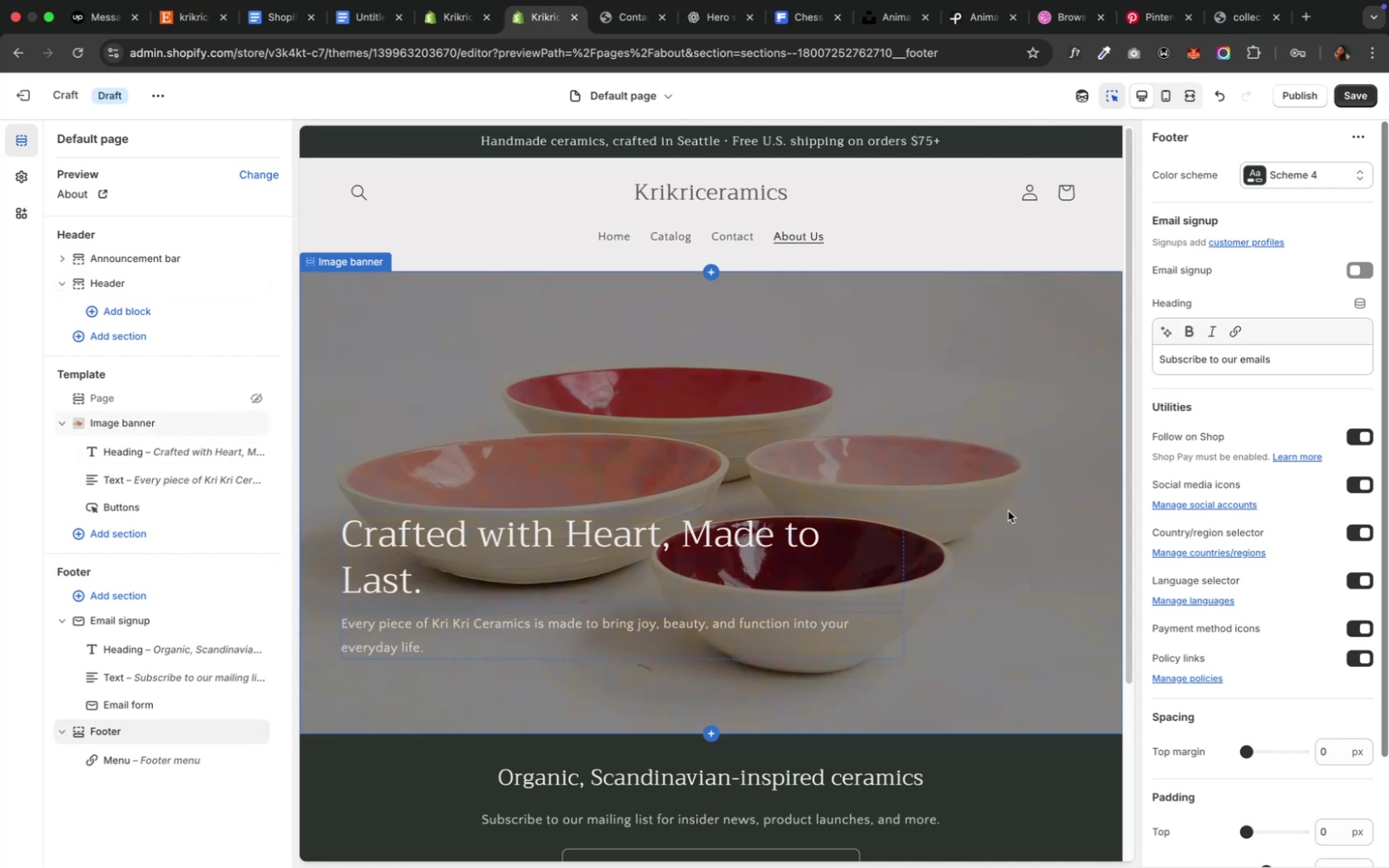 
left_click([952, 517])
 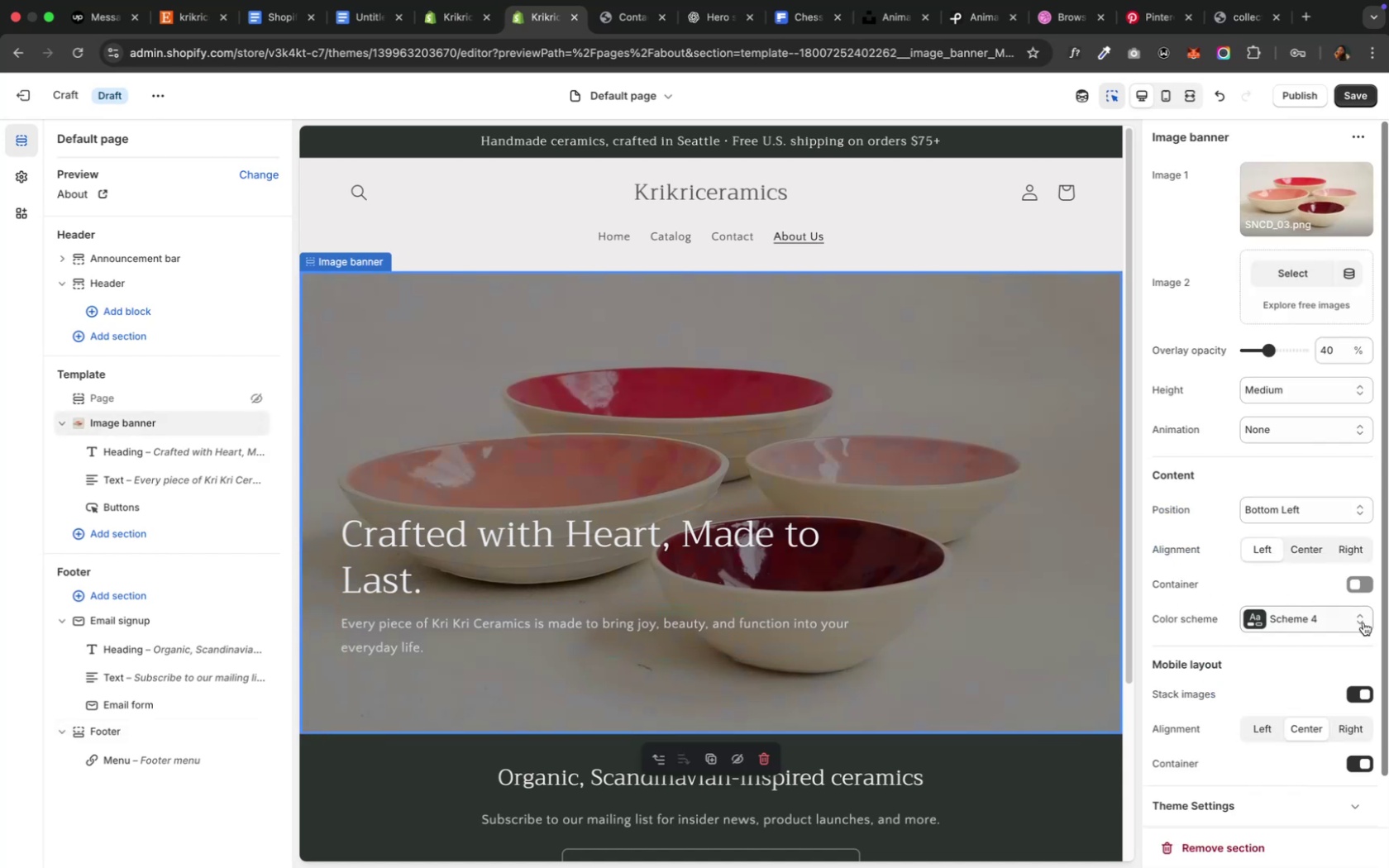 
wait(5.17)
 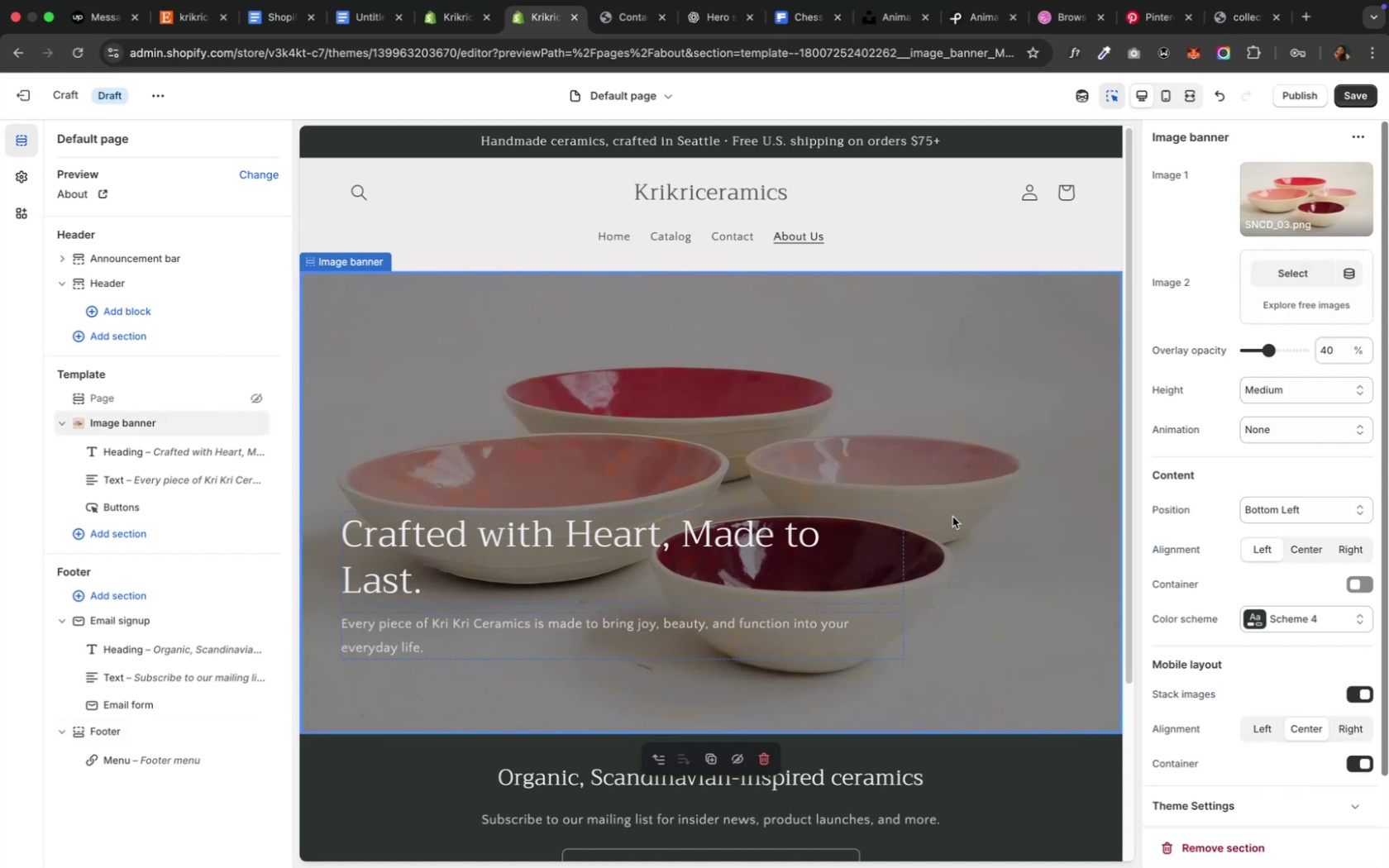 
left_click([1257, 624])
 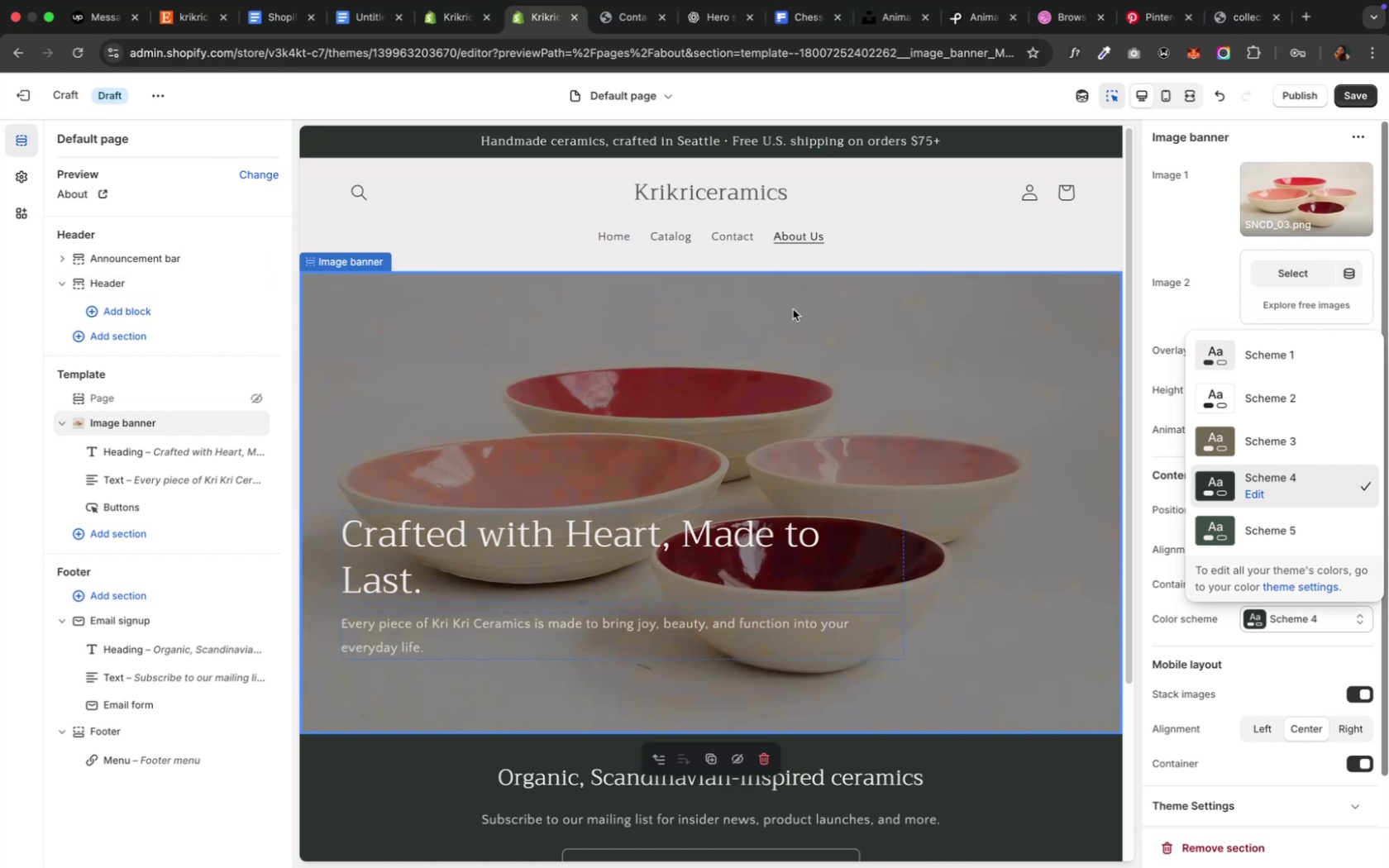 
wait(19.73)
 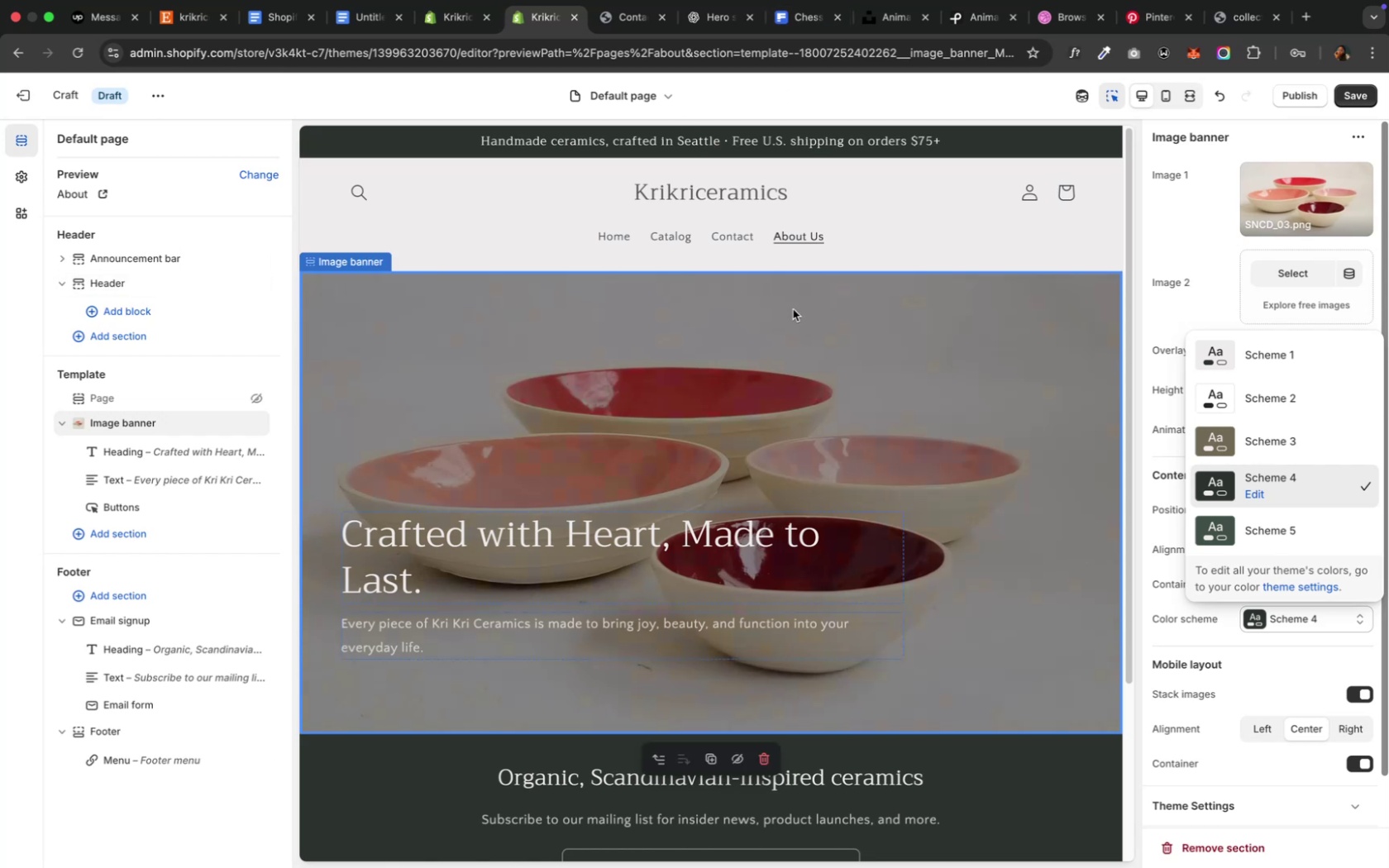 
left_click([1220, 260])
 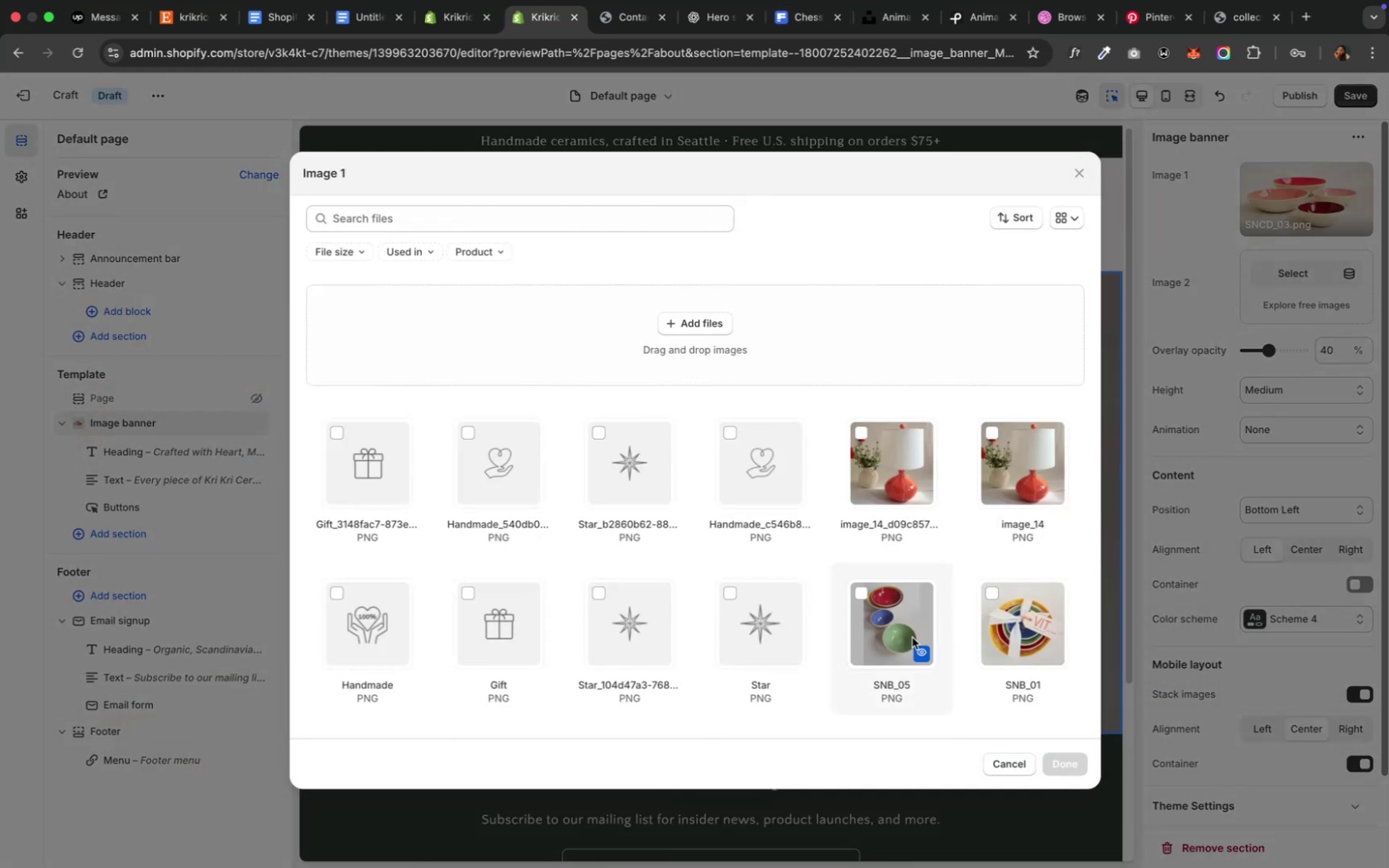 
scroll: coordinate [860, 659], scroll_direction: down, amount: 23.0
 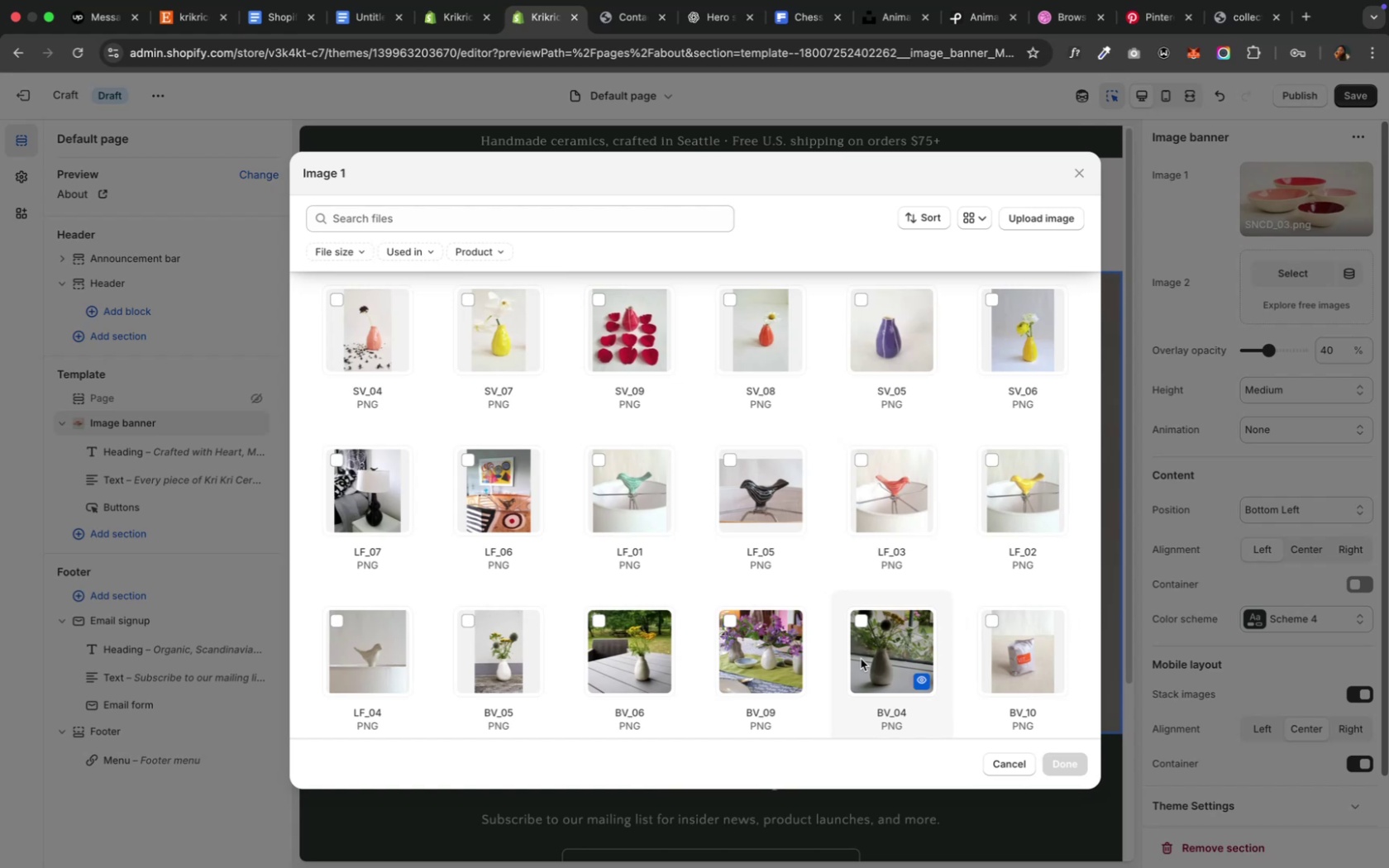 
wait(16.13)
 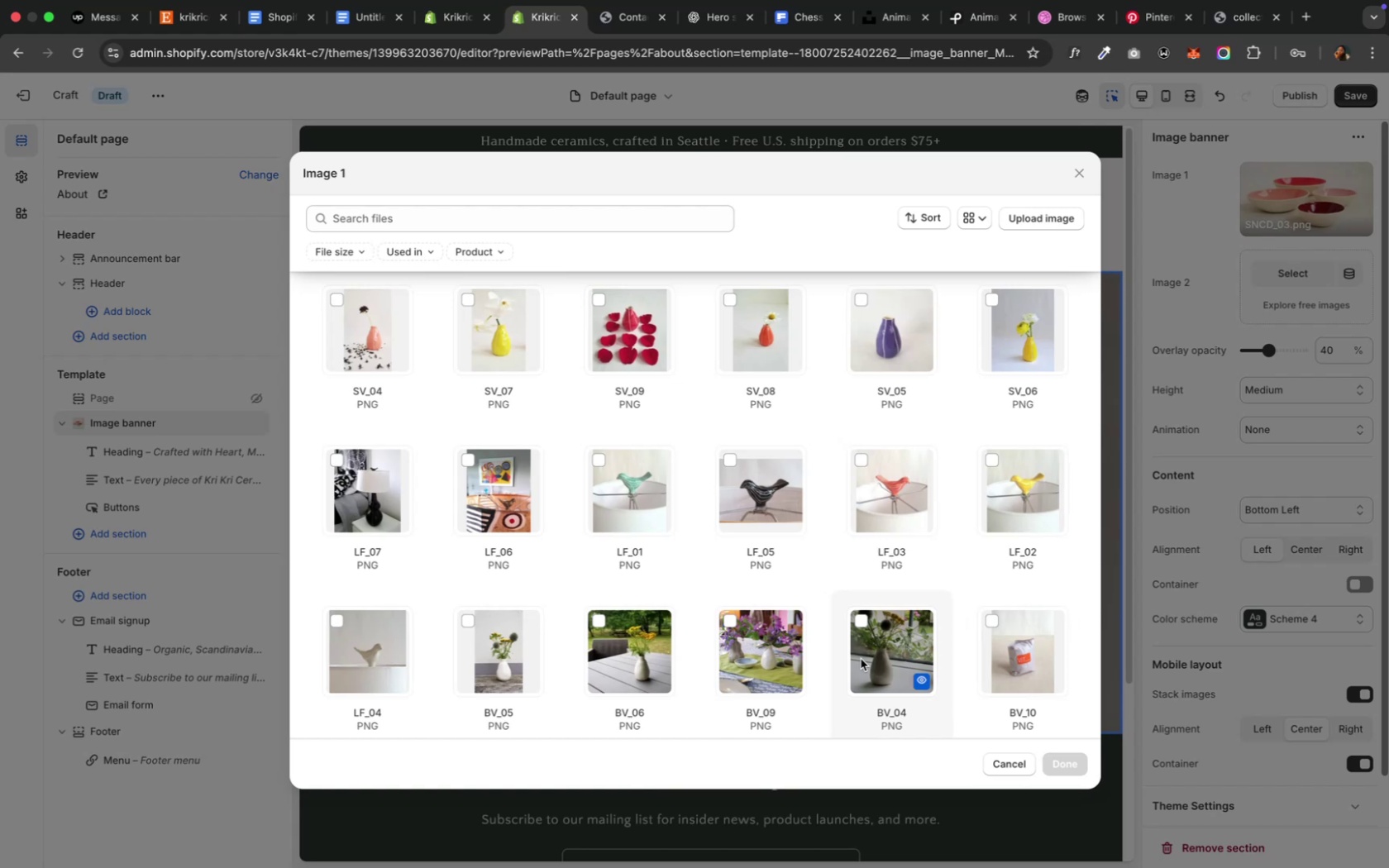 
left_click([491, 677])
 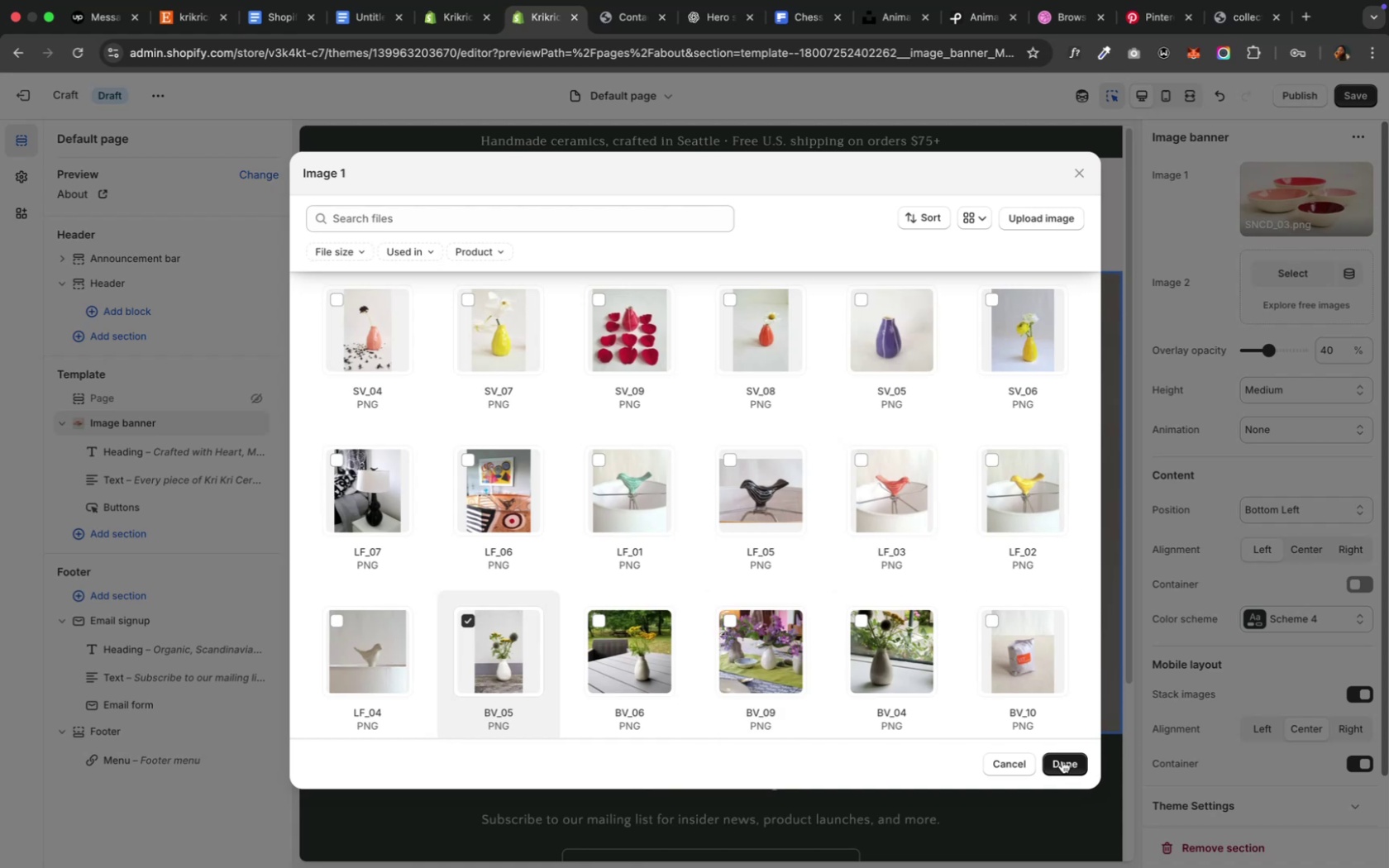 
left_click([1061, 761])
 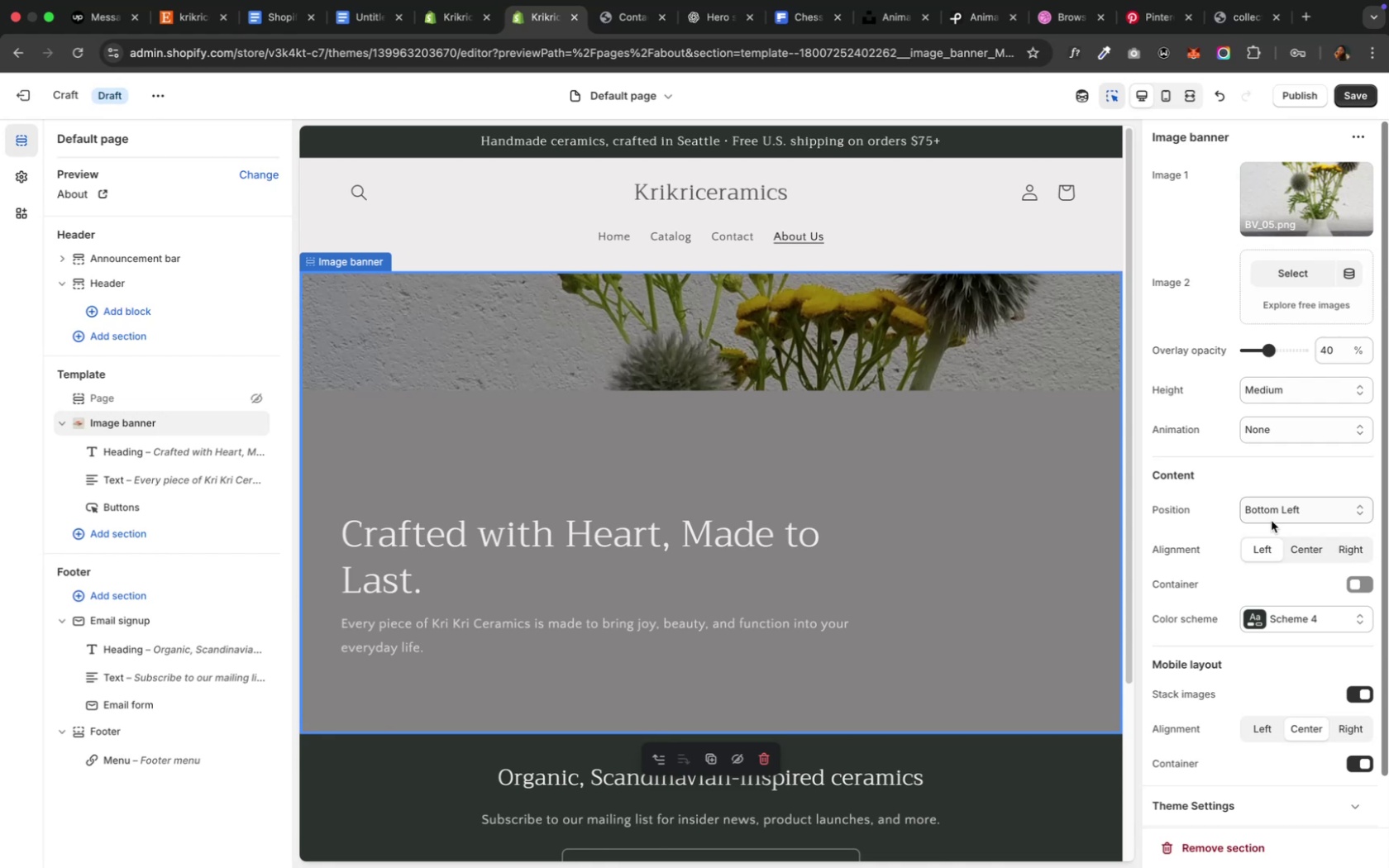 
wait(46.33)
 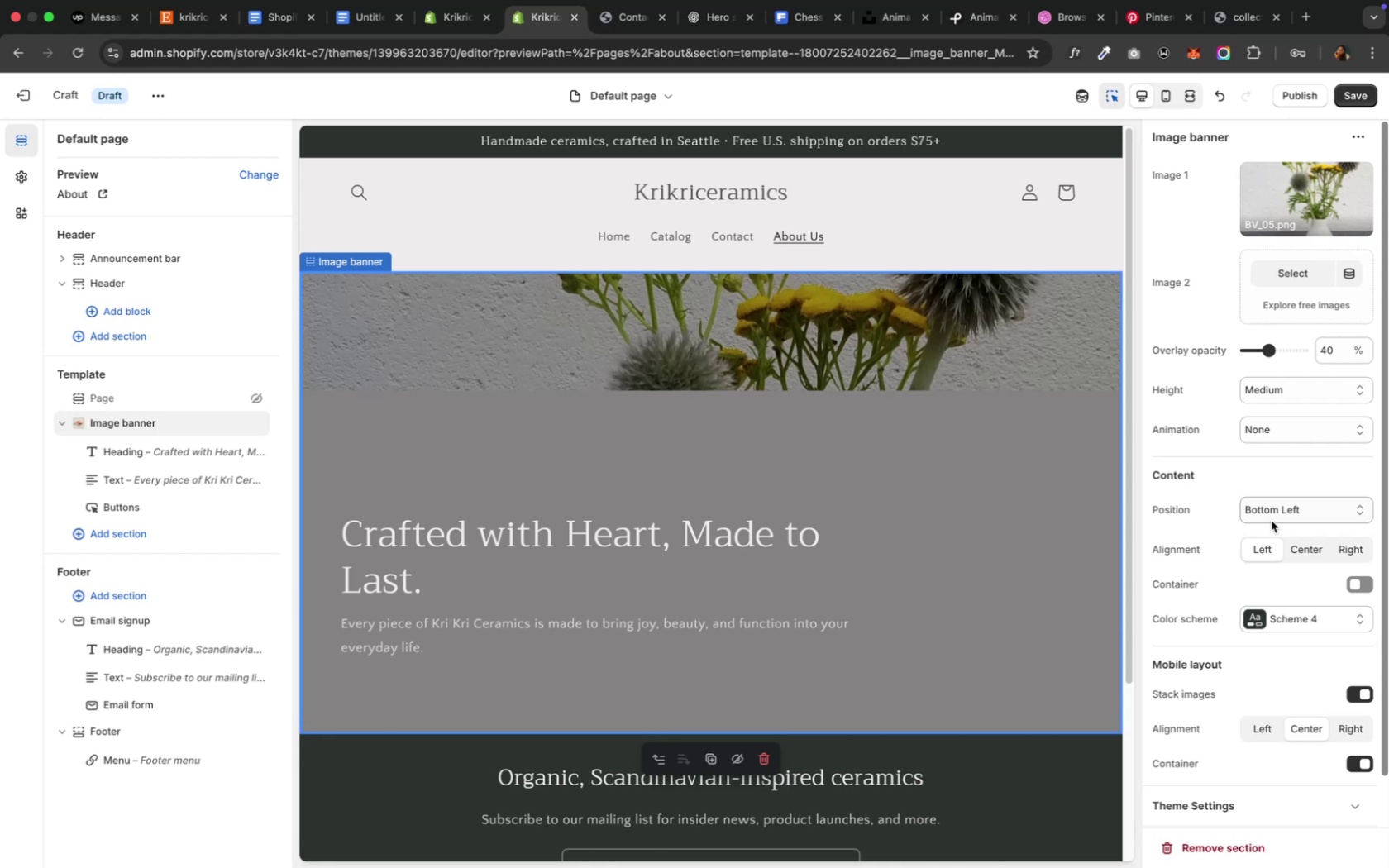 
scroll: coordinate [1000, 648], scroll_direction: down, amount: 5.0
 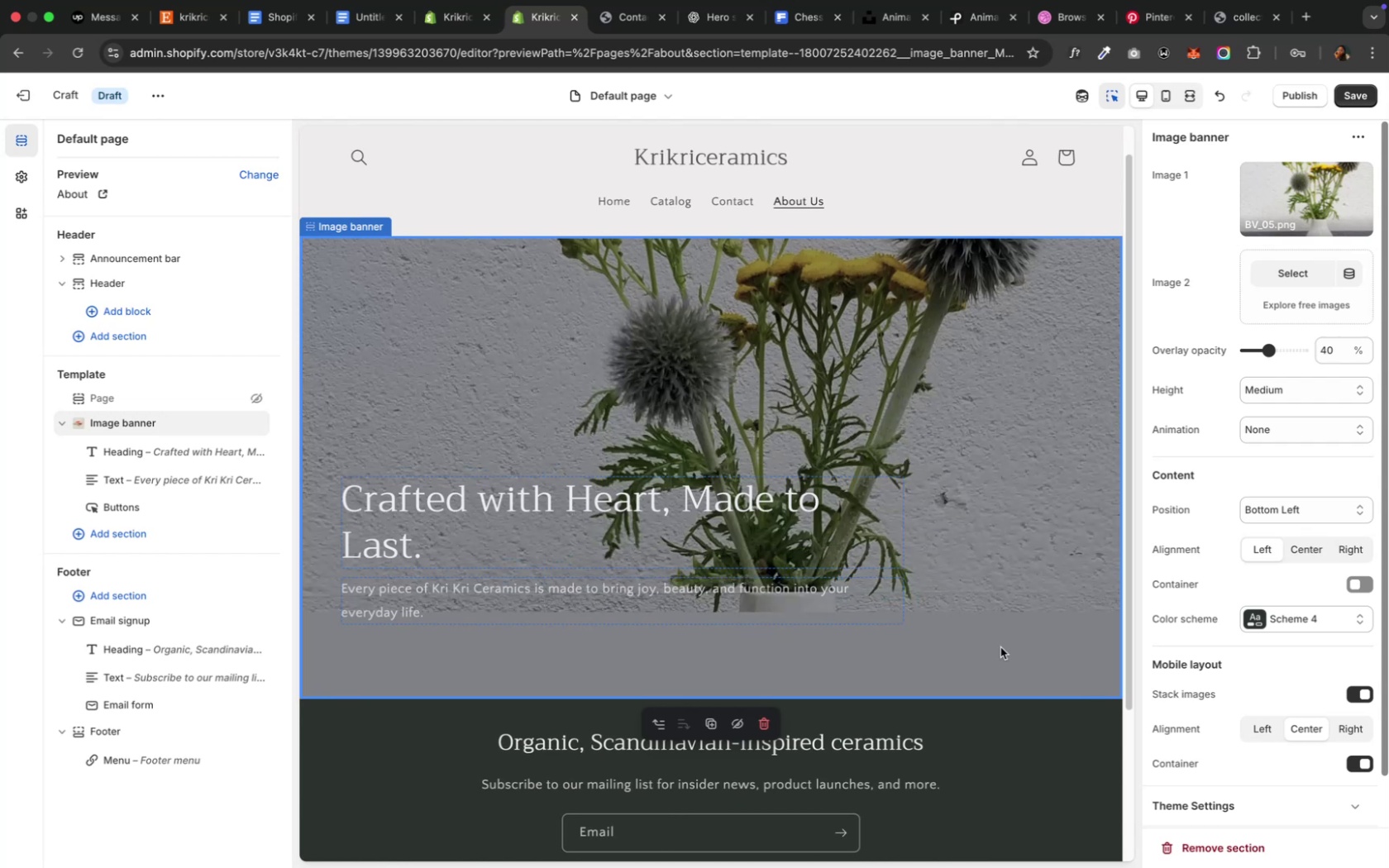 
wait(12.56)
 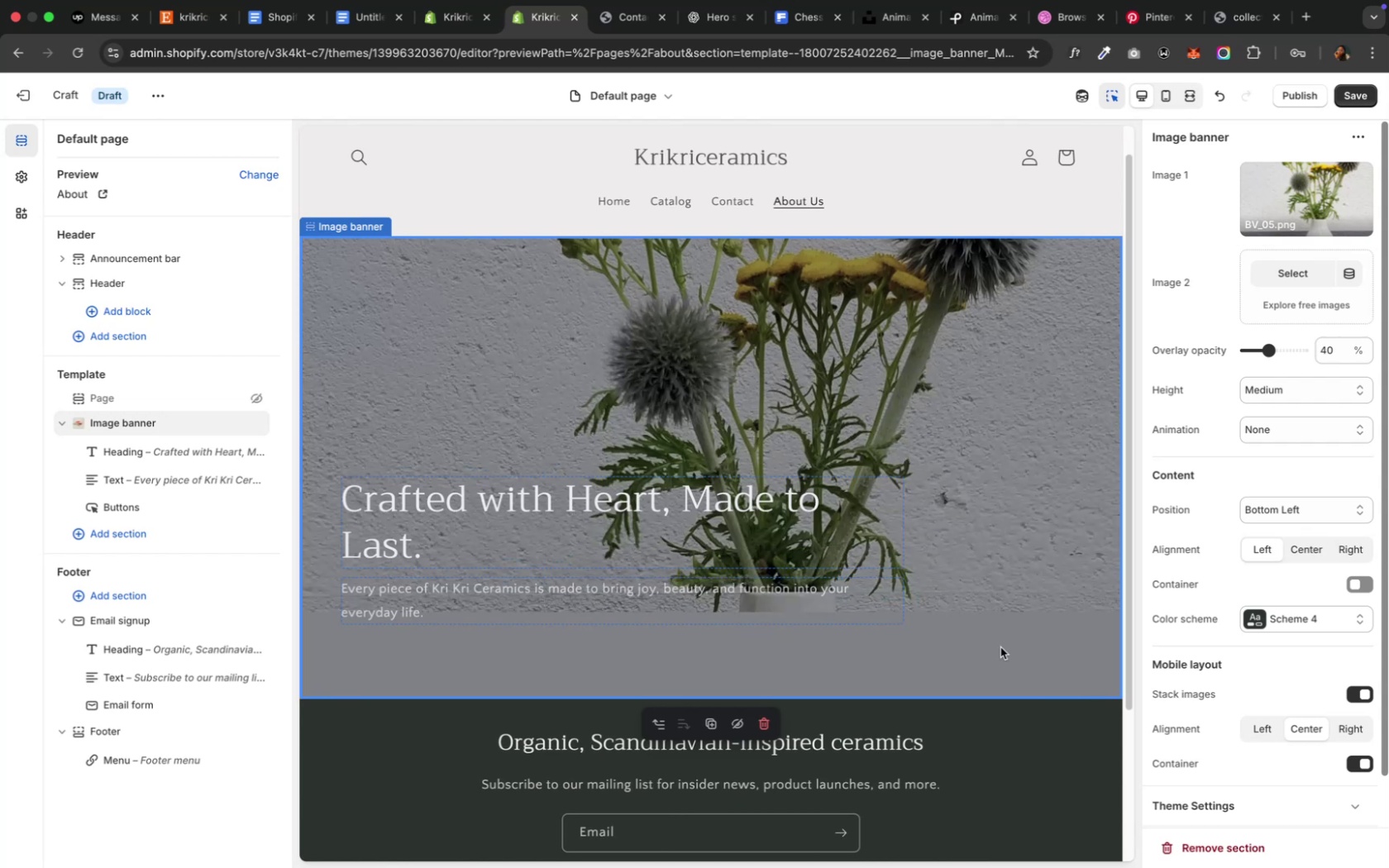 
left_click_drag(start_coordinate=[1274, 353], to_coordinate=[1203, 356])
 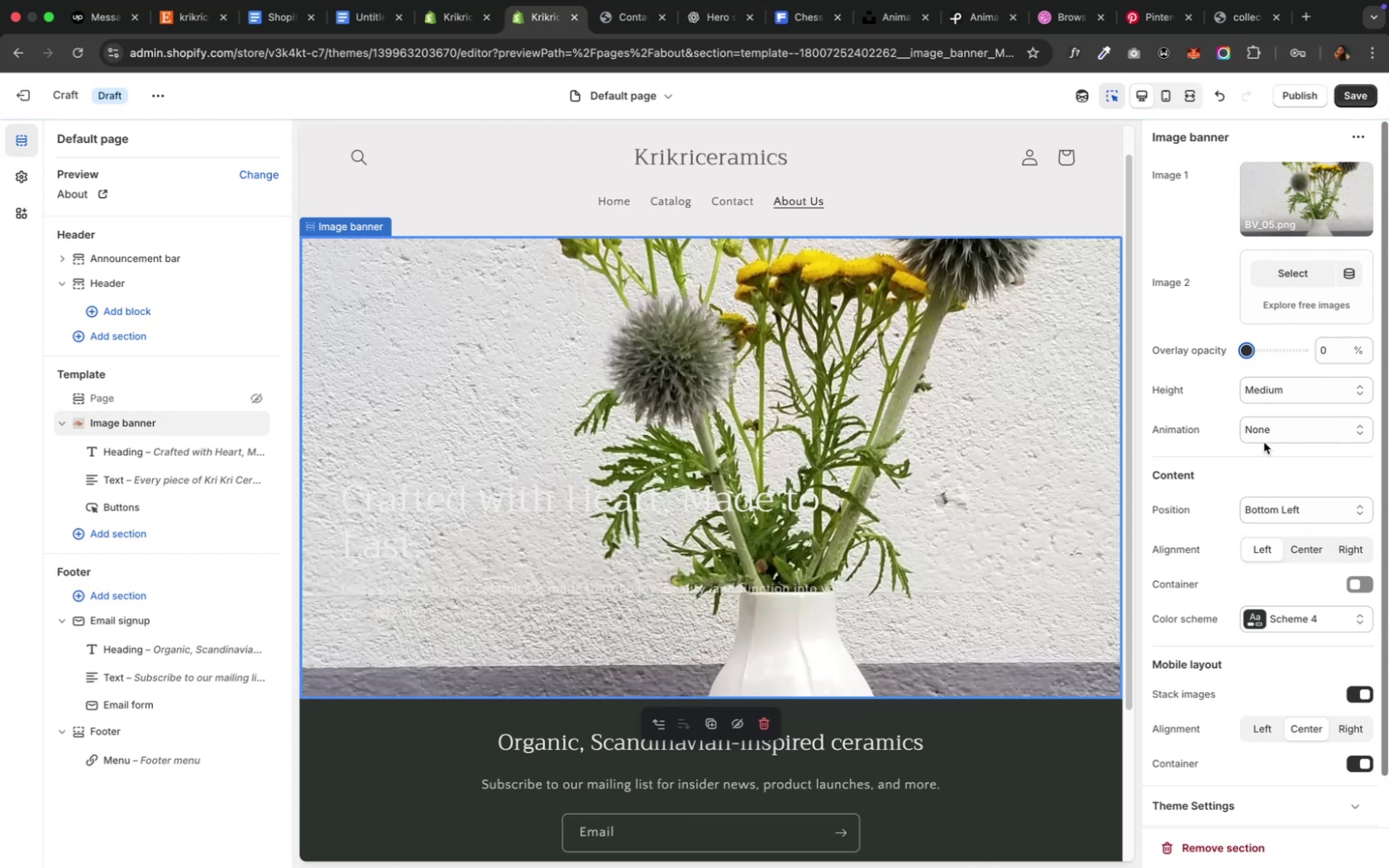 
wait(6.0)
 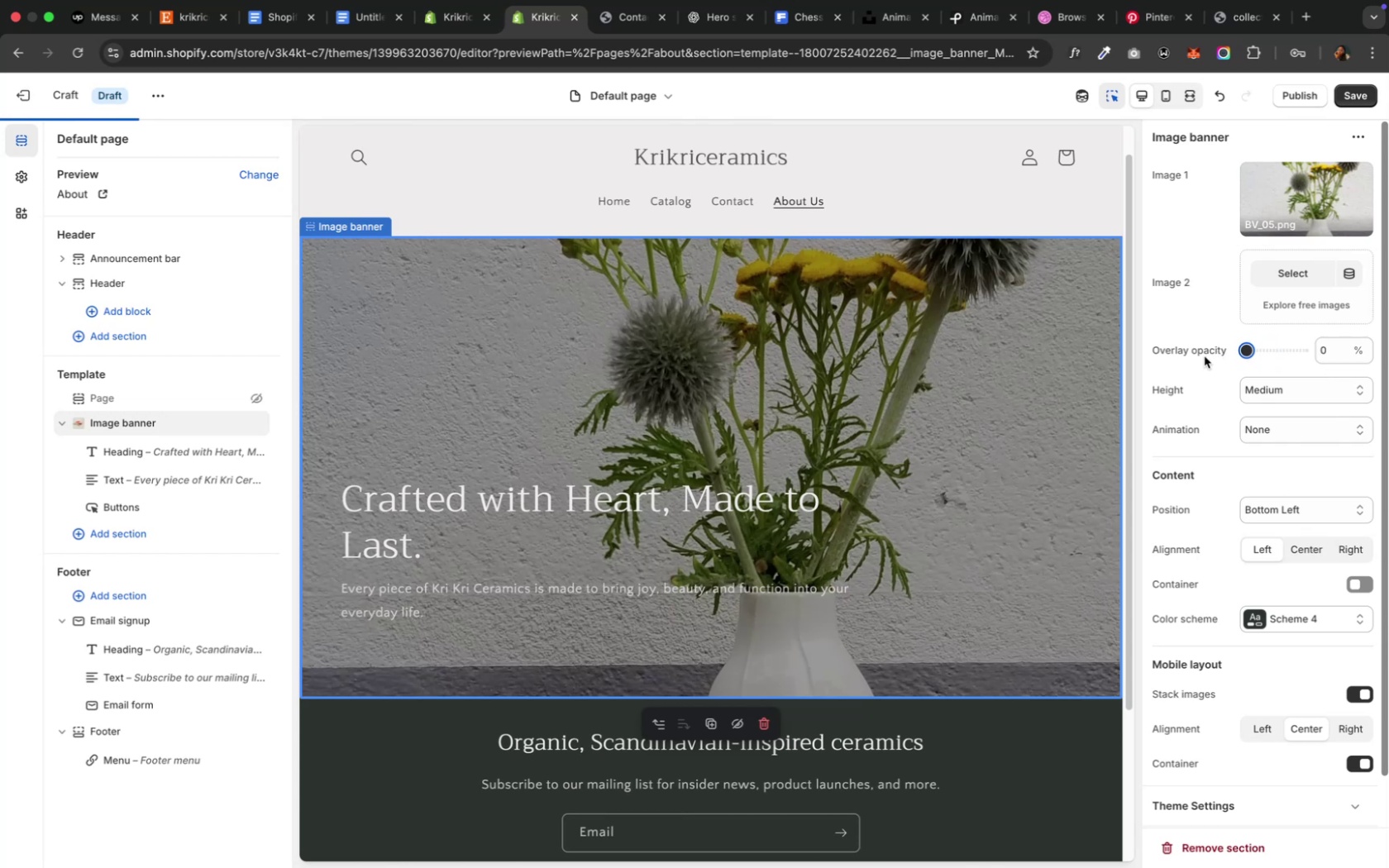 
left_click([1281, 621])
 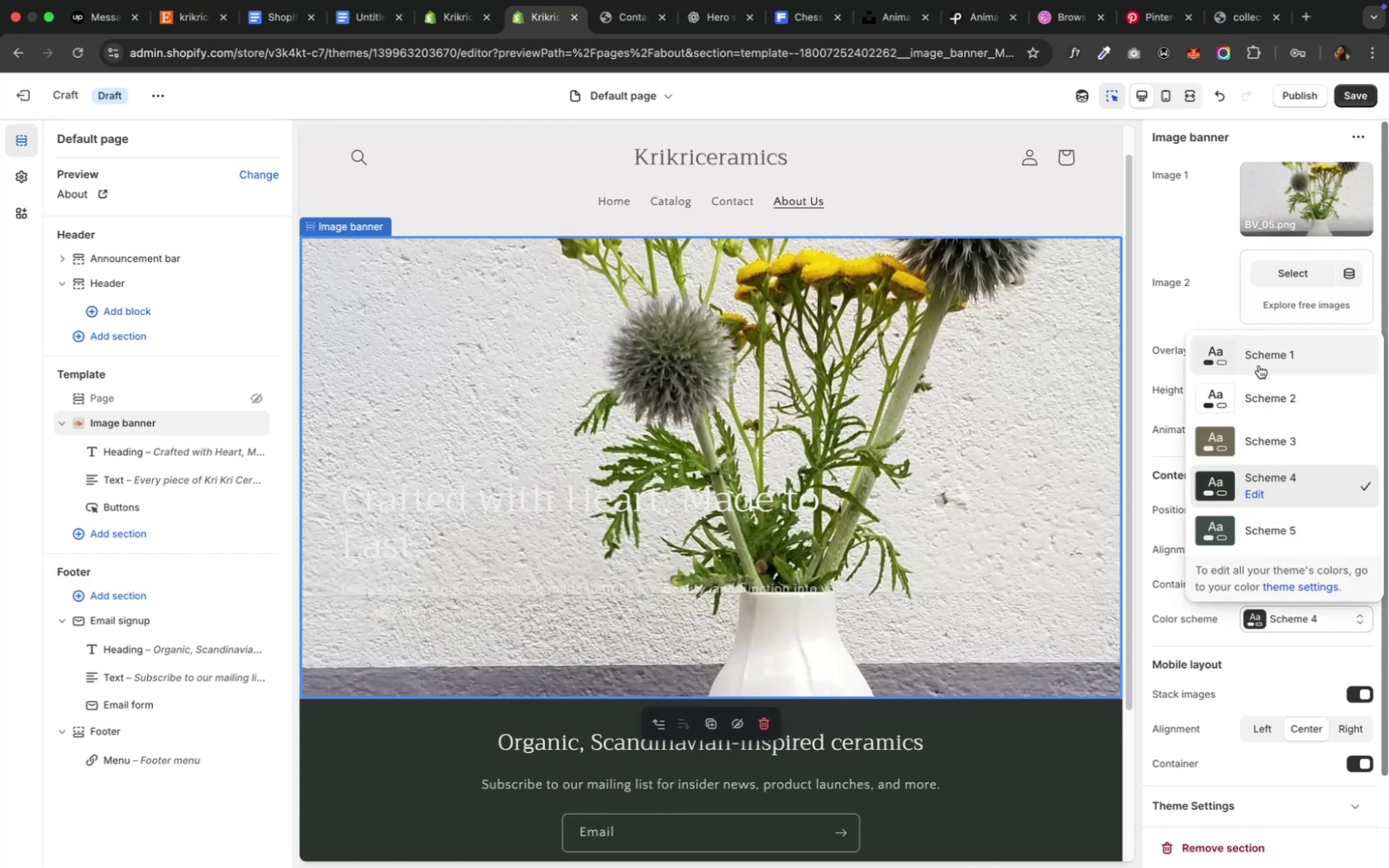 
left_click([1258, 363])
 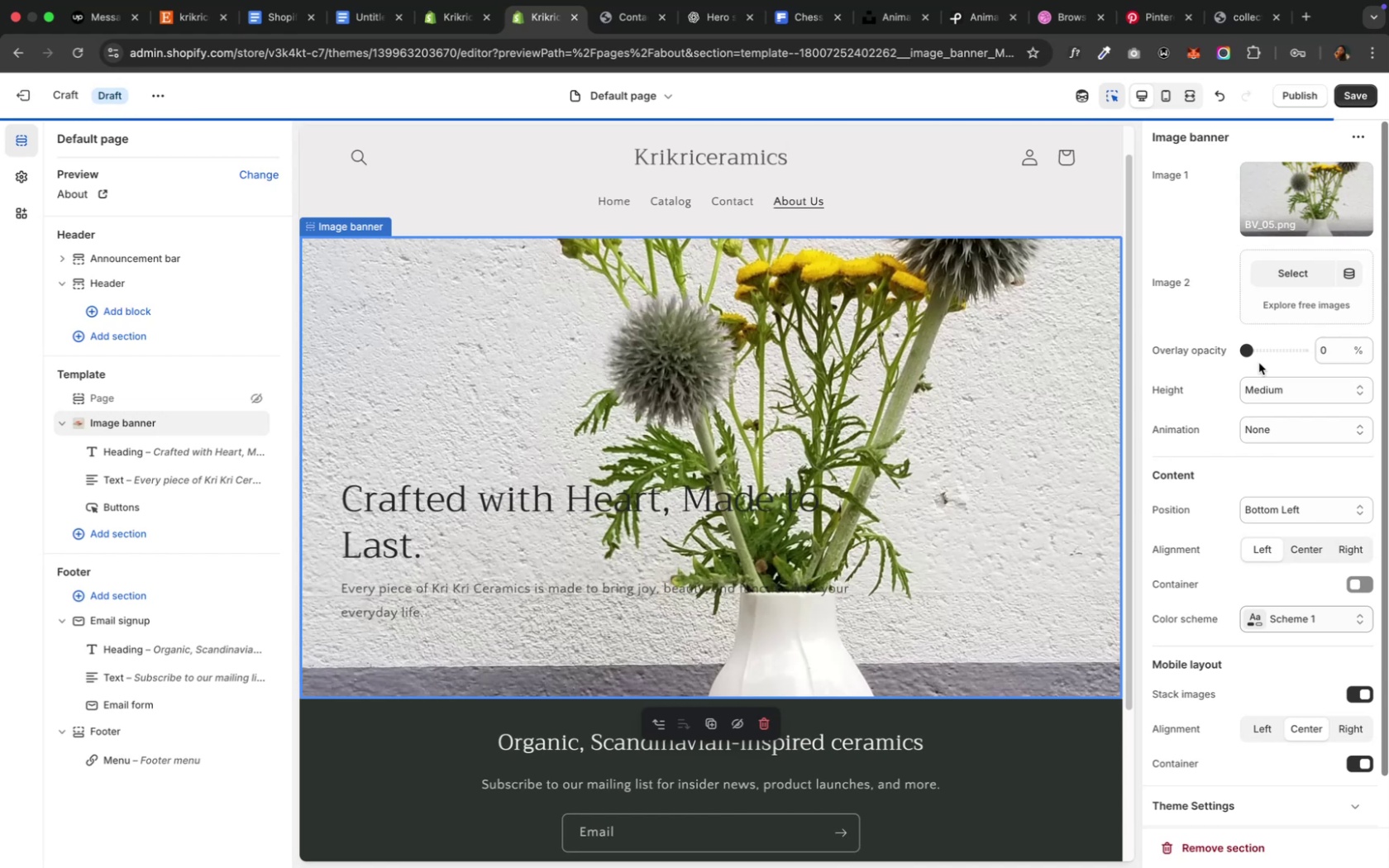 
wait(8.16)
 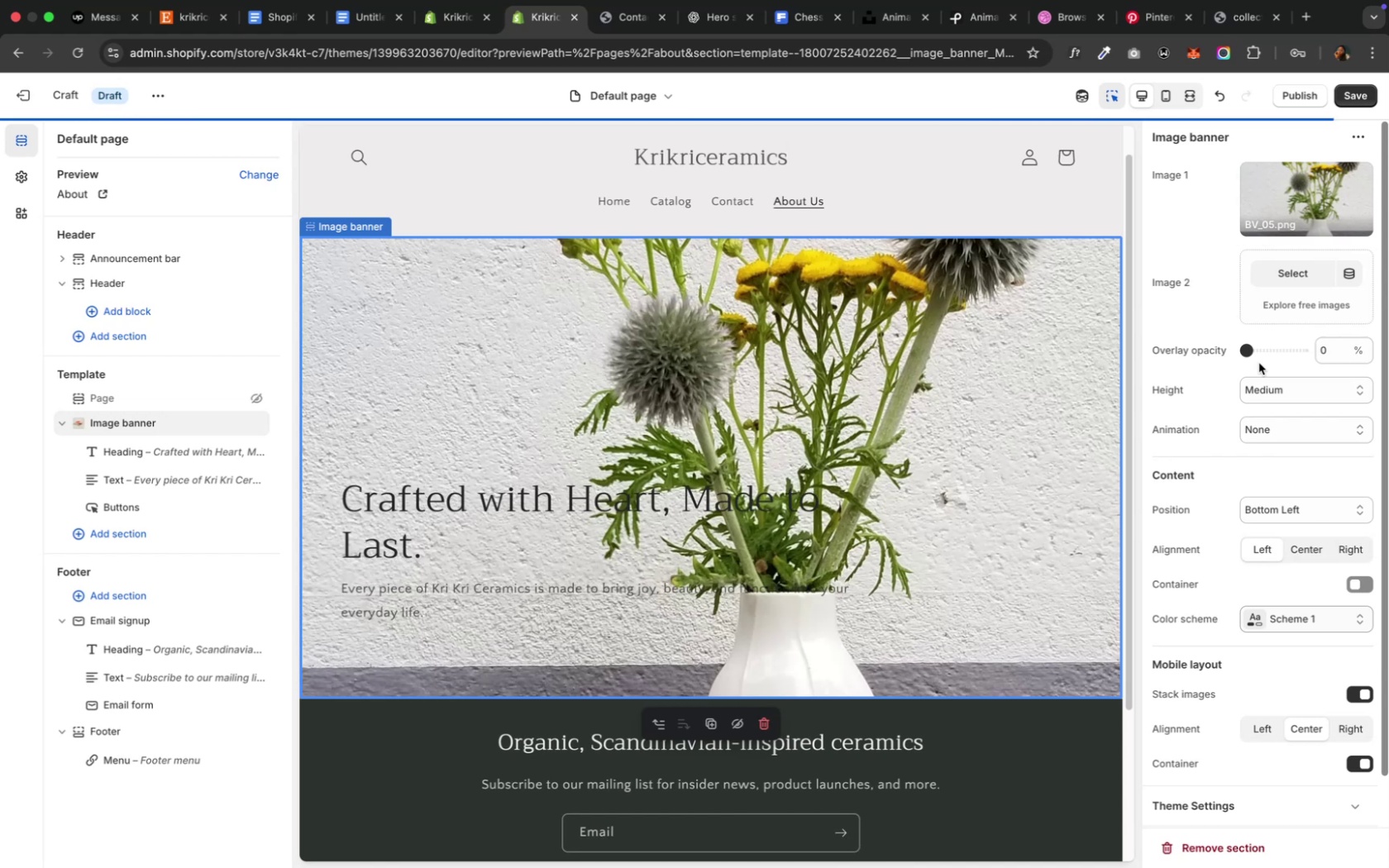 
left_click([1301, 185])
 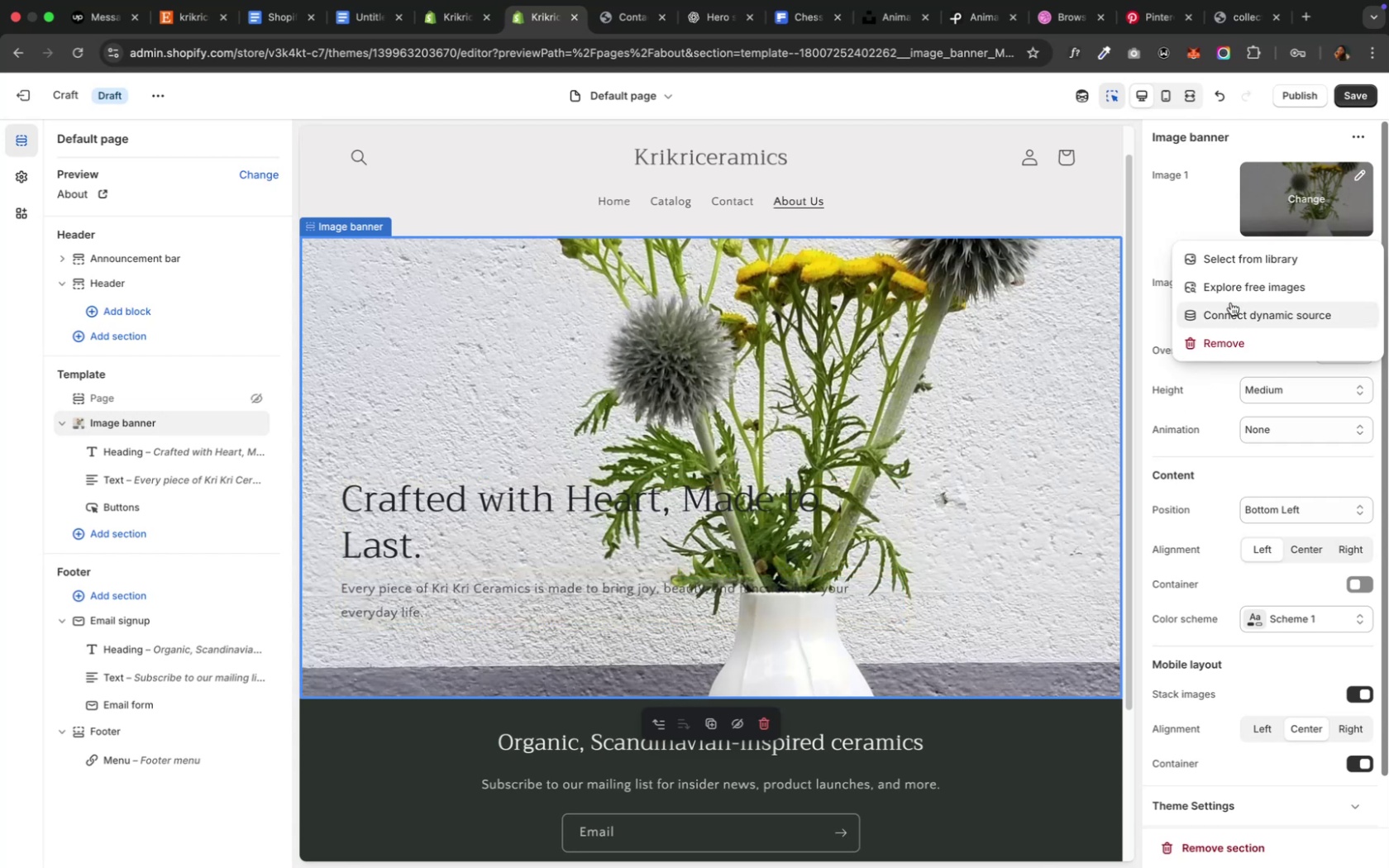 
left_click([1218, 264])
 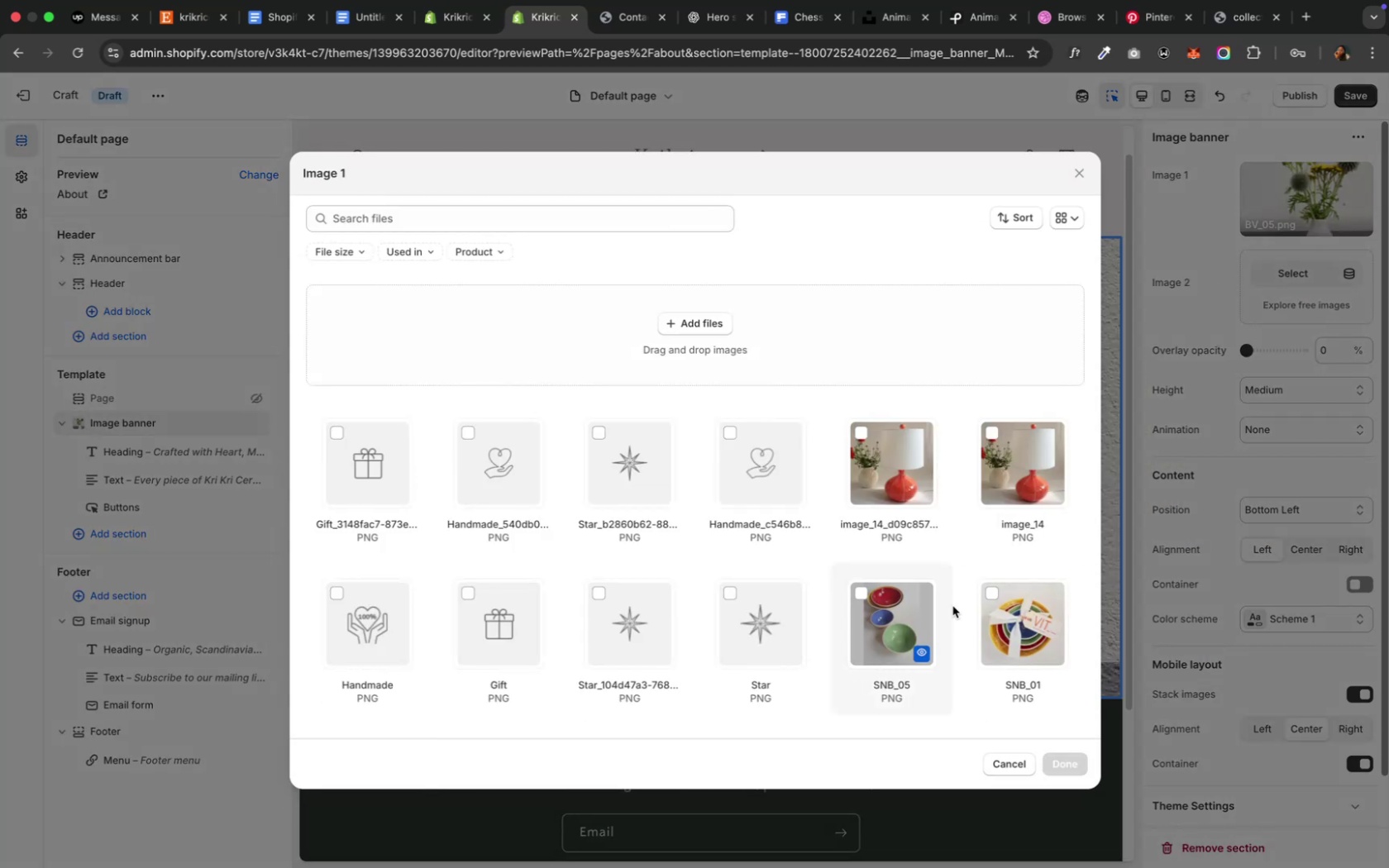 
scroll: coordinate [951, 603], scroll_direction: down, amount: 41.0
 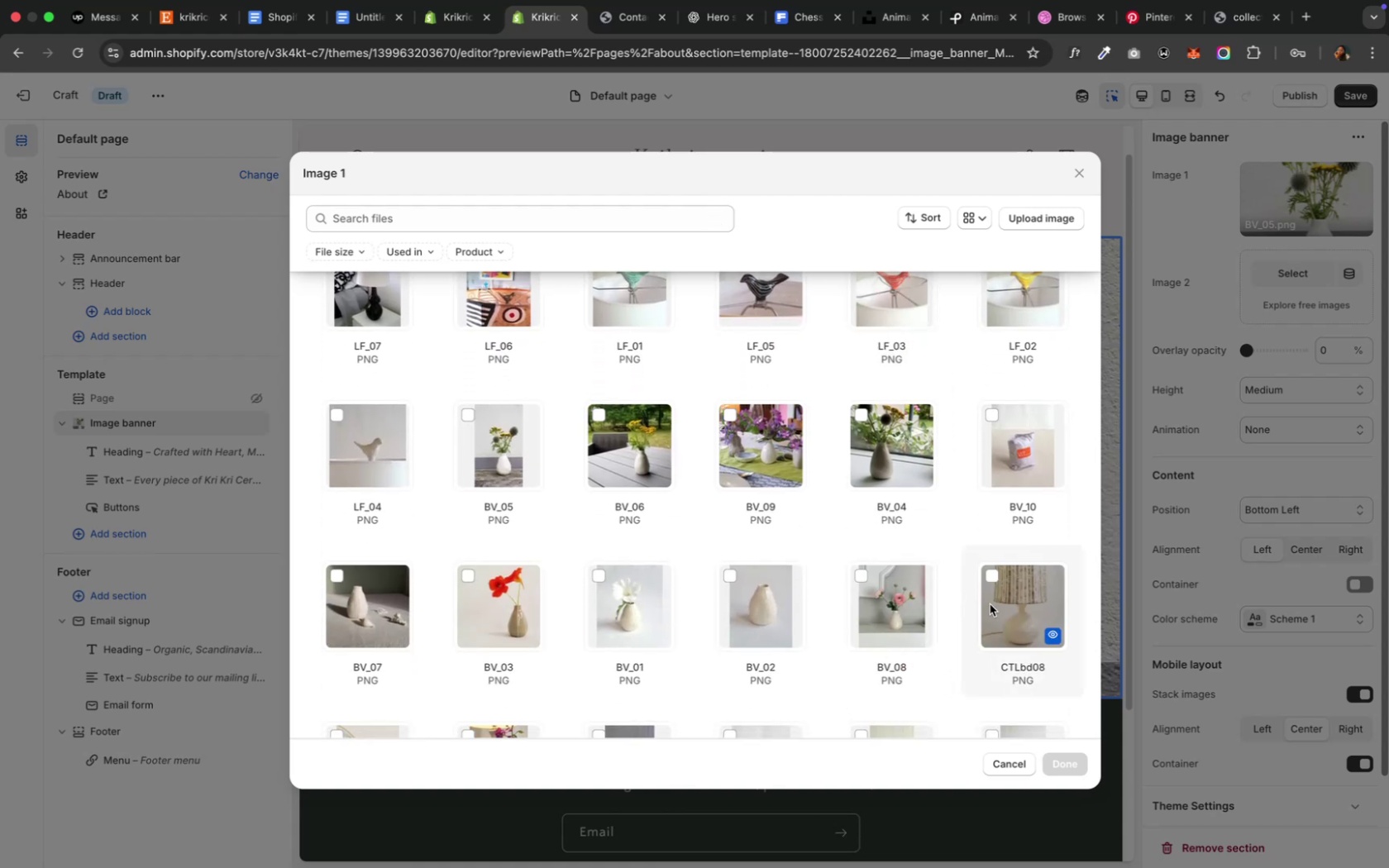 
left_click([997, 604])
 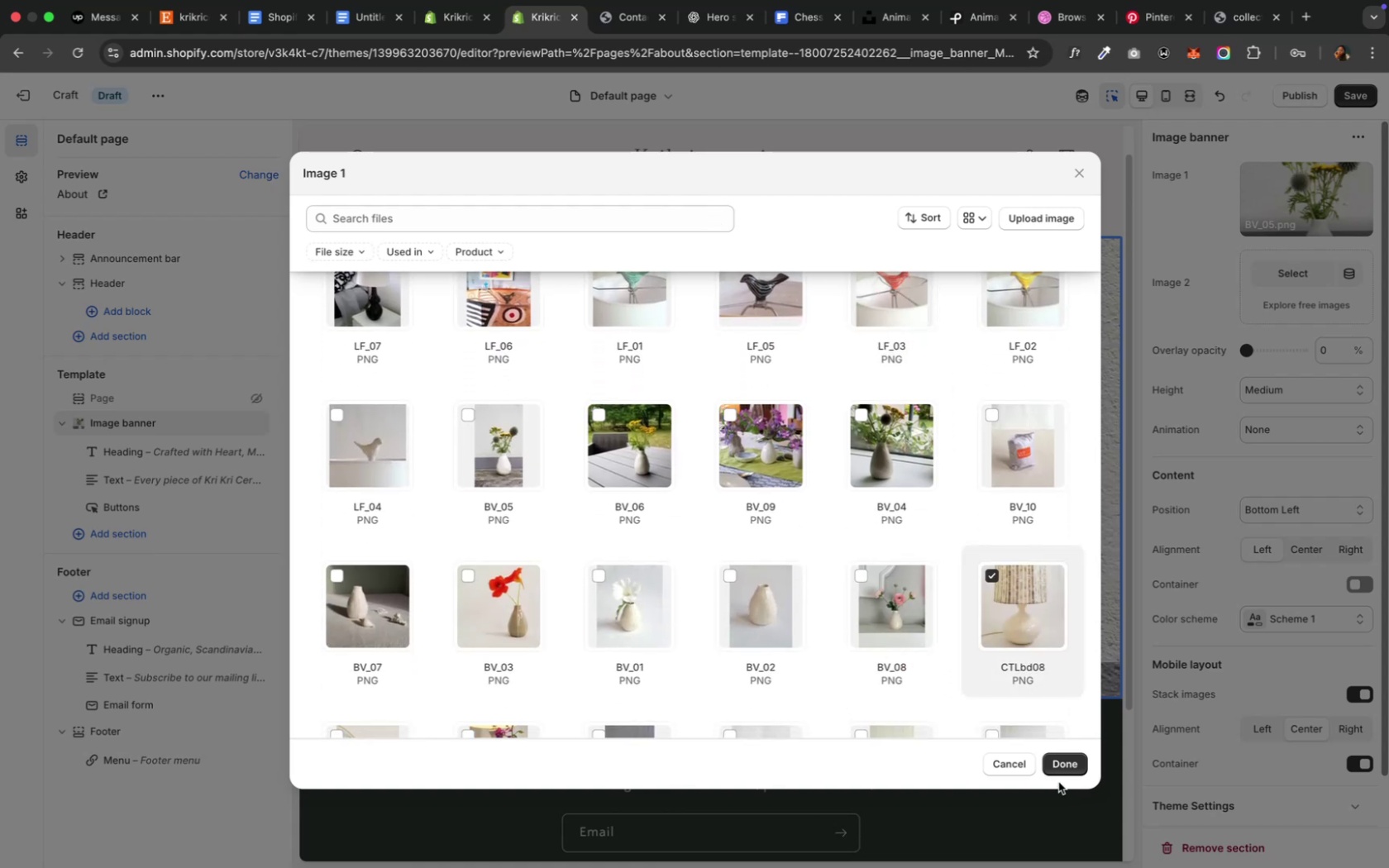 
left_click([1068, 768])
 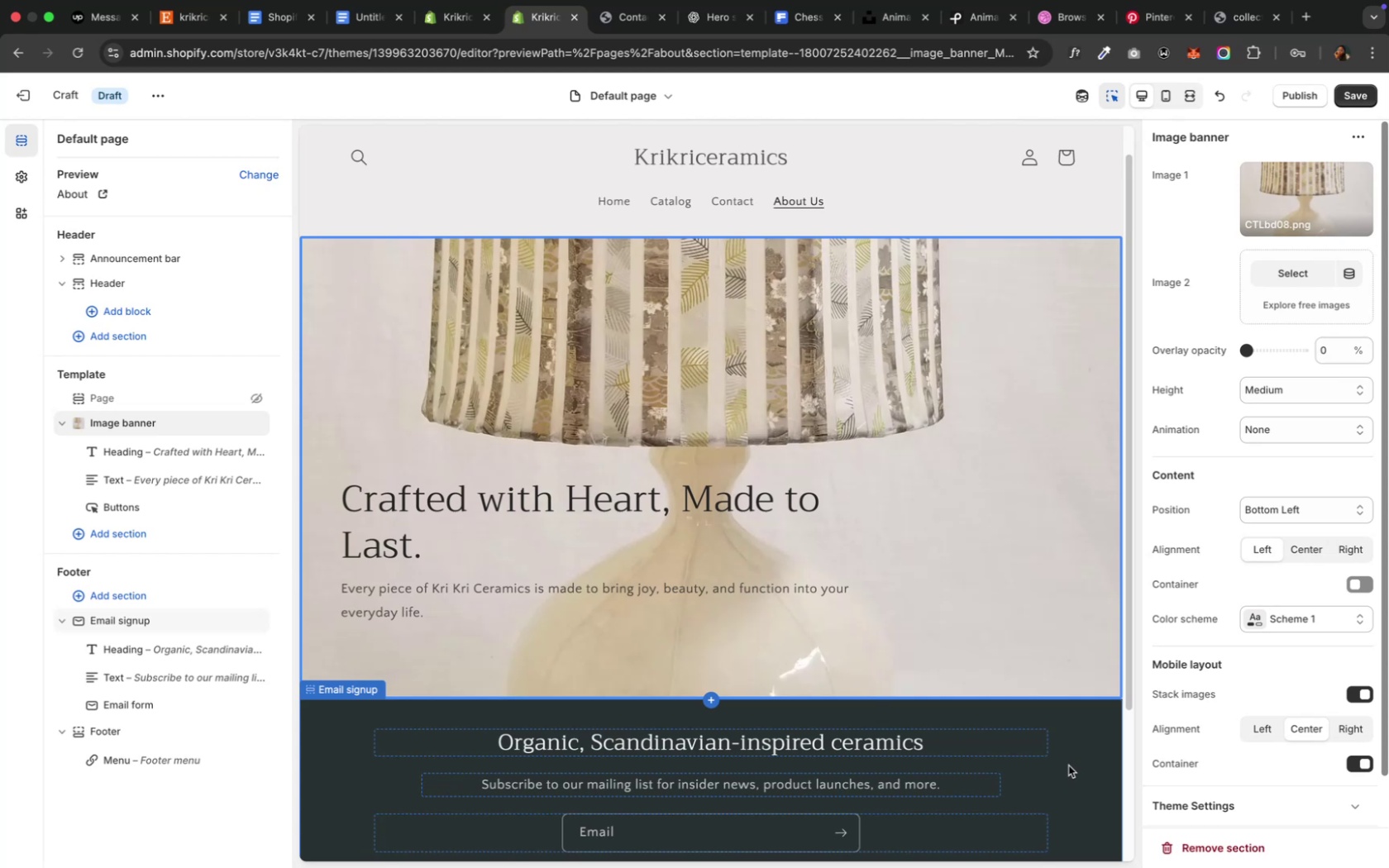 
wait(18.91)
 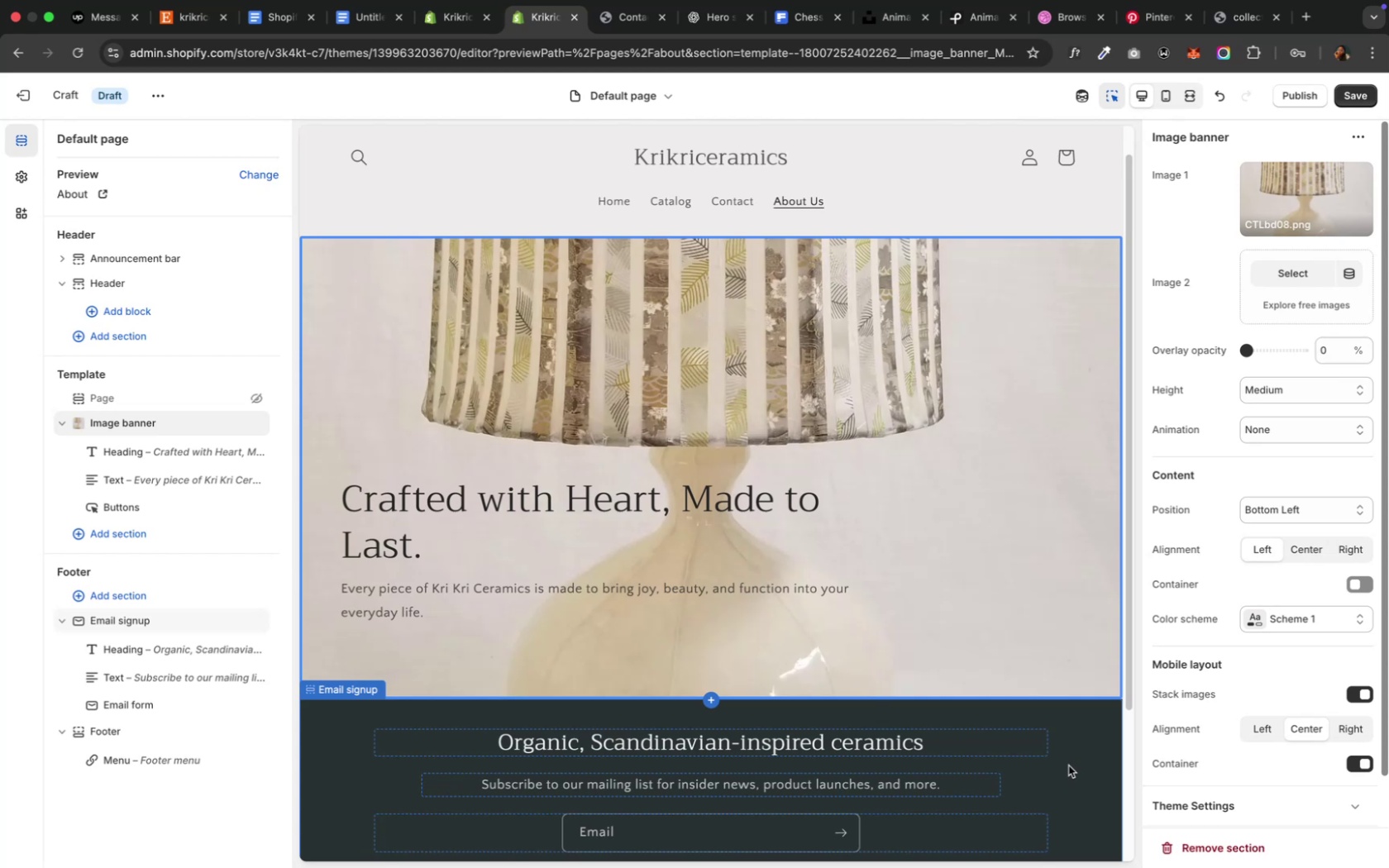 
scroll: coordinate [953, 818], scroll_direction: down, amount: 5.0
 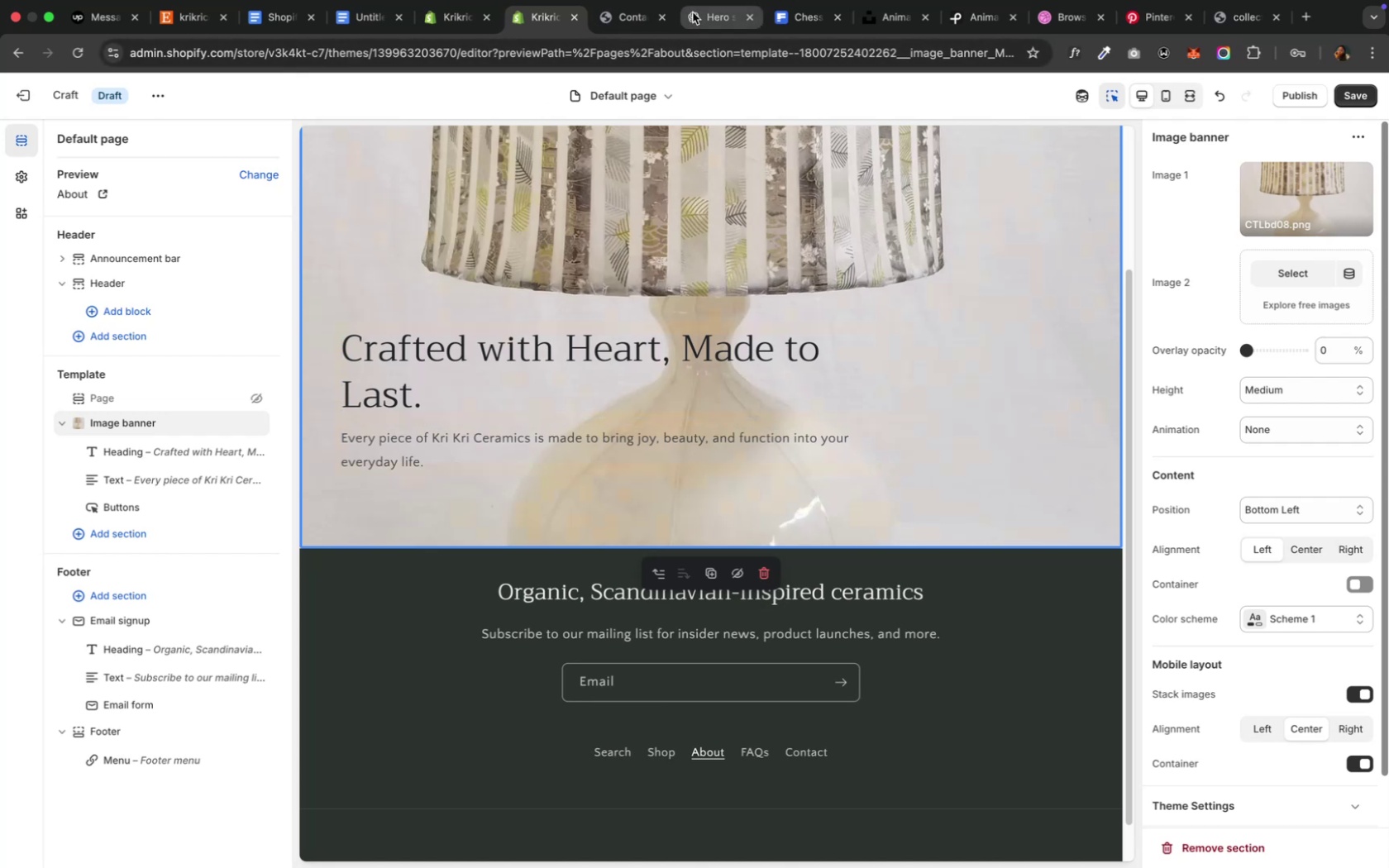 
wait(7.37)
 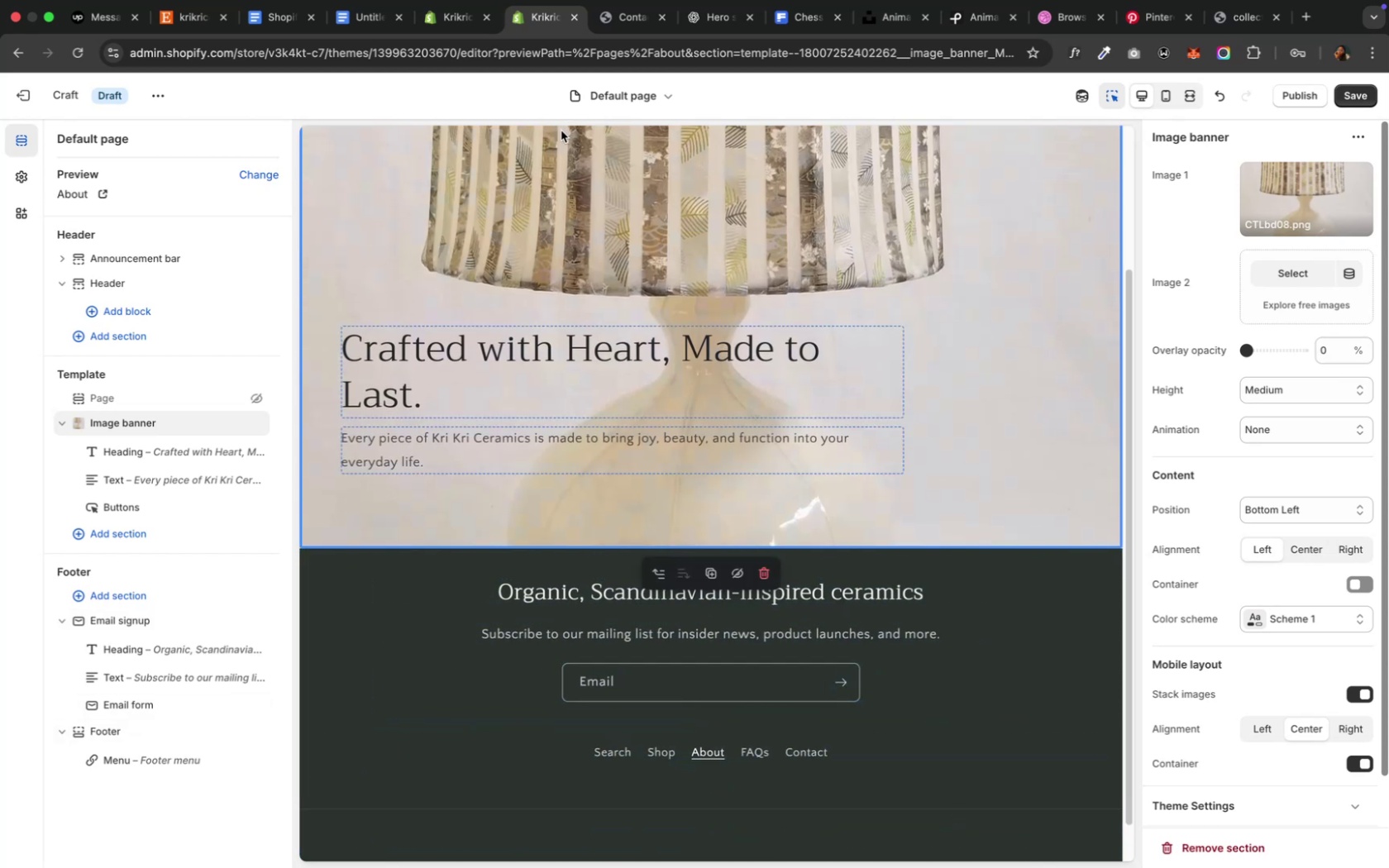 
left_click([692, 12])
 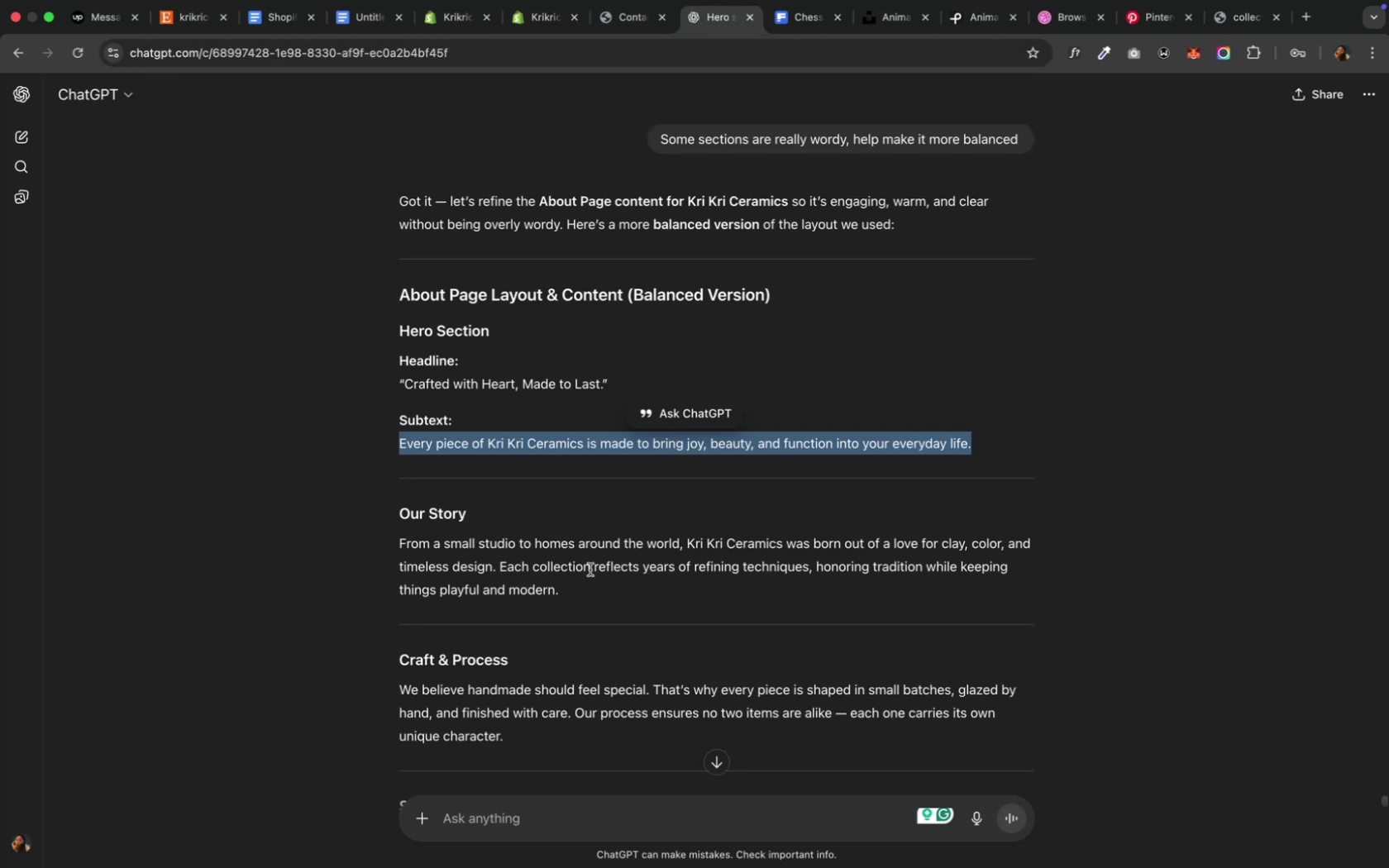 
left_click([585, 581])
 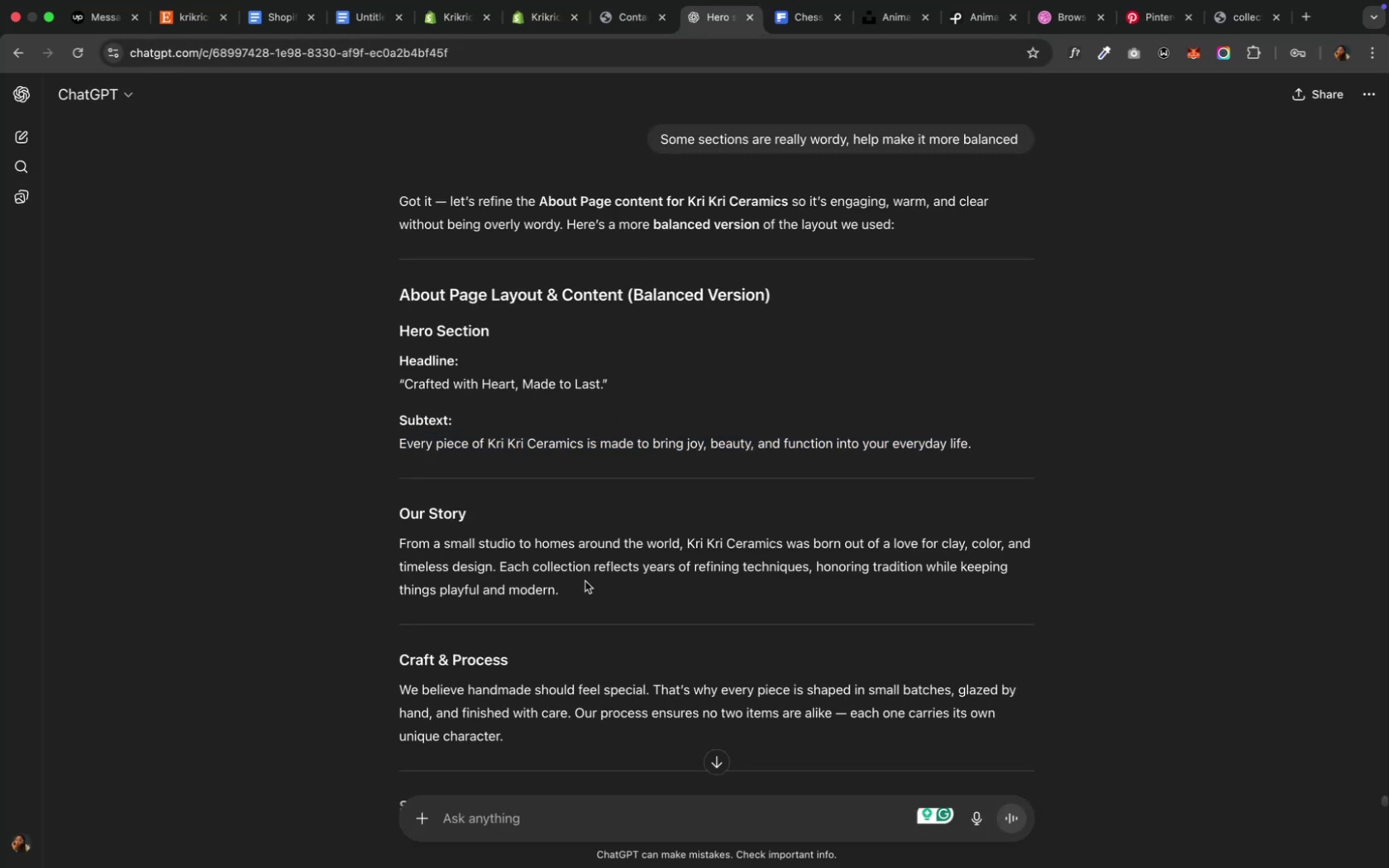 
scroll: coordinate [585, 581], scroll_direction: down, amount: 4.0
 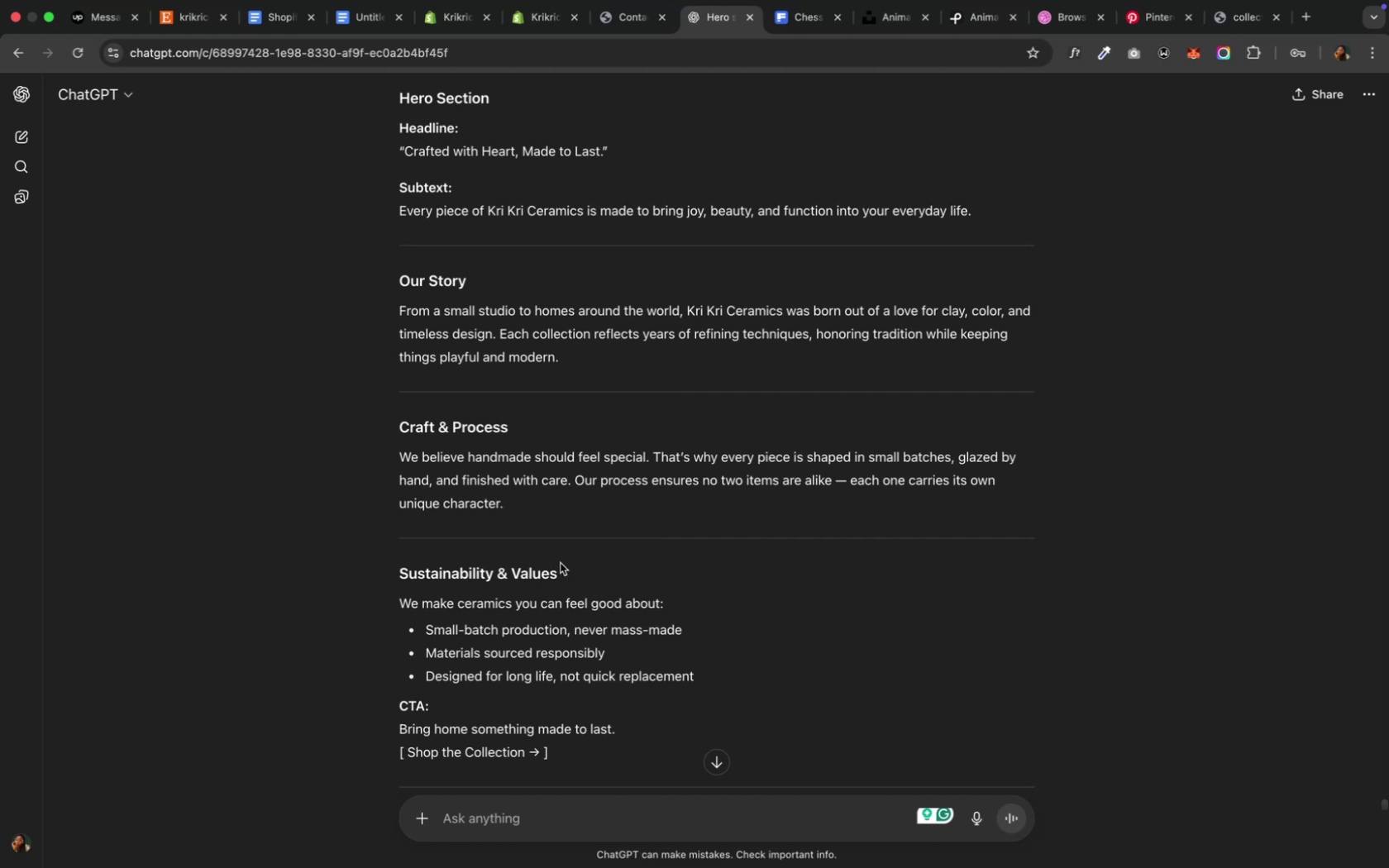 
wait(27.05)
 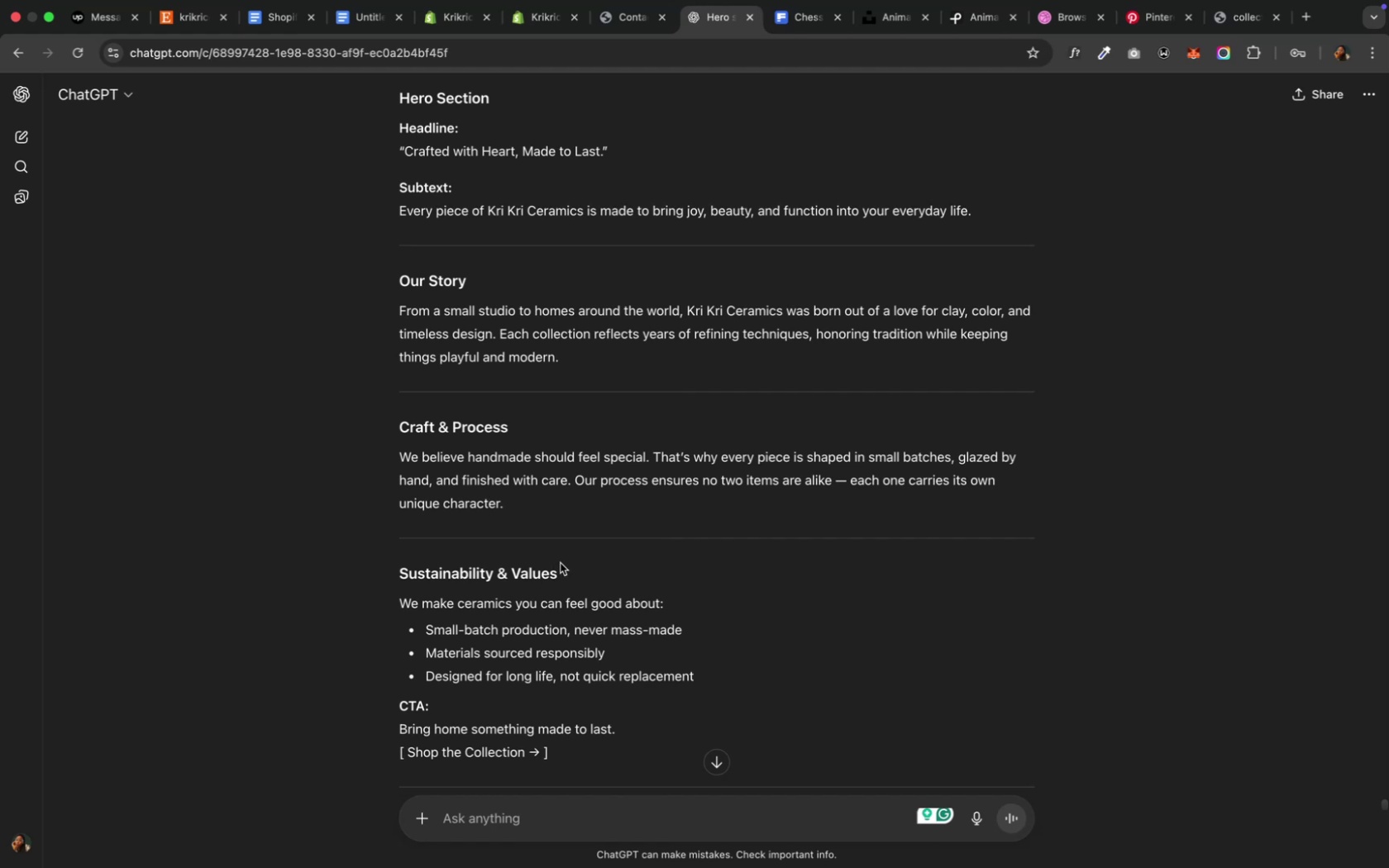 
left_click([539, 19])
 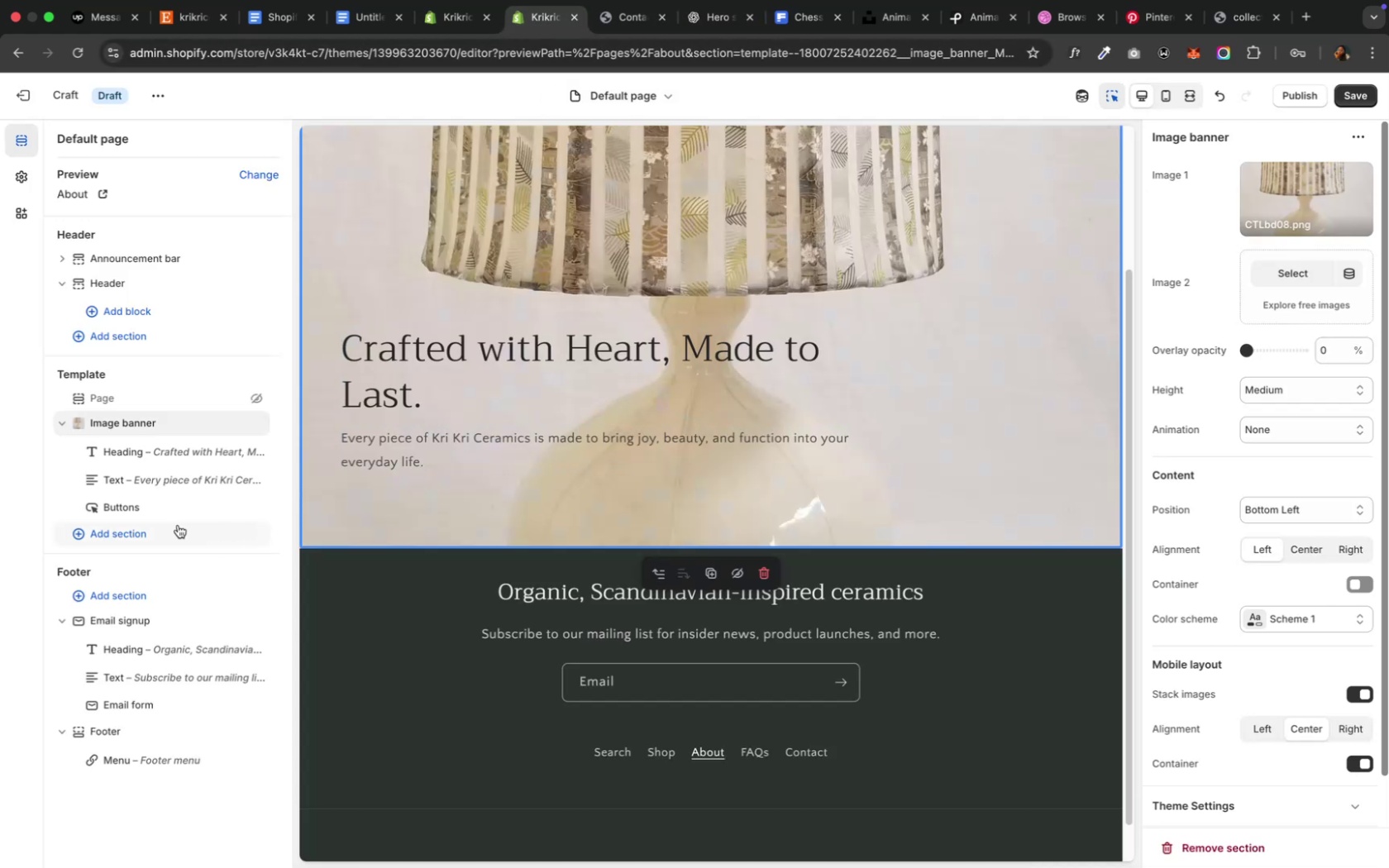 
left_click([162, 529])
 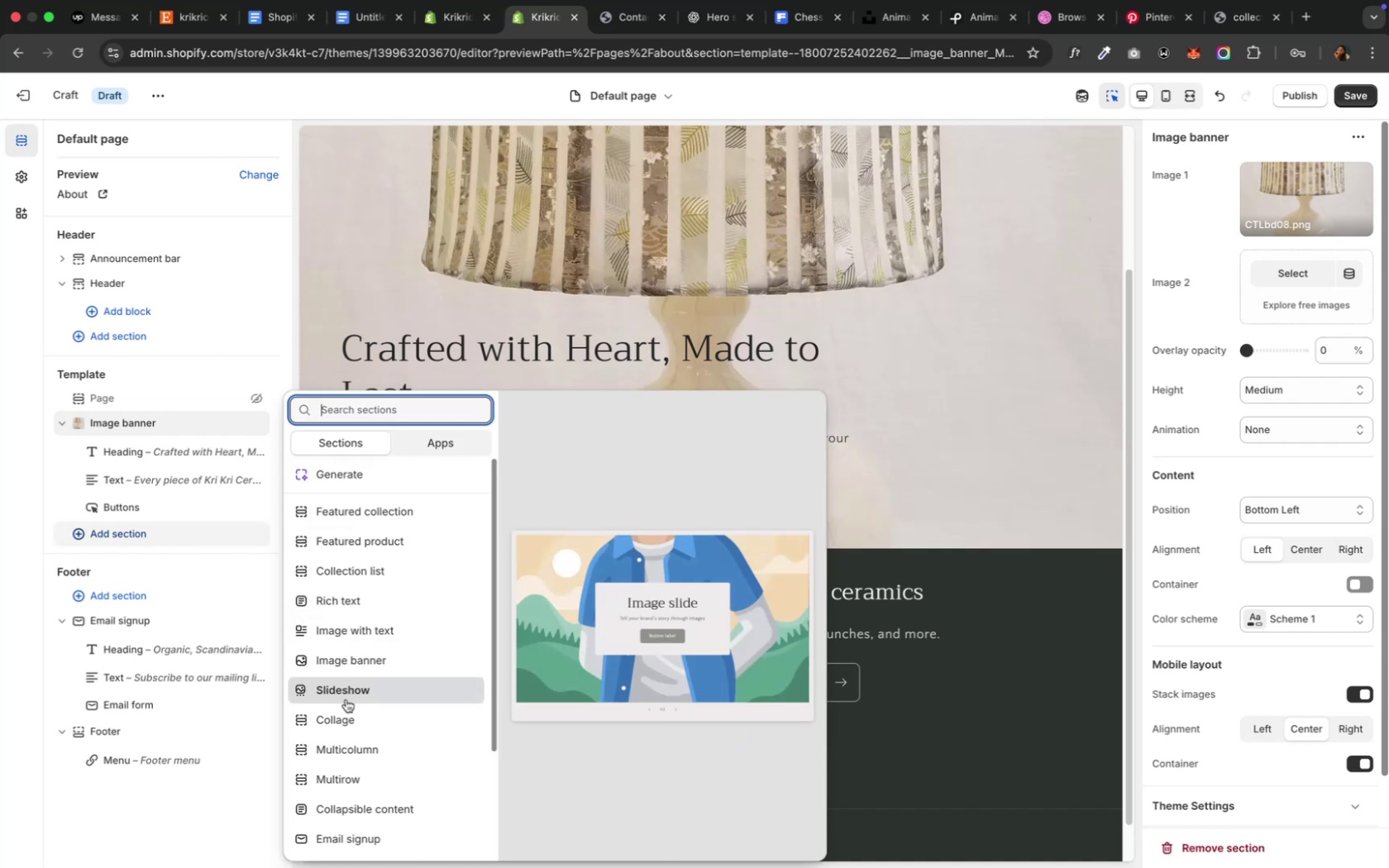 
wait(12.31)
 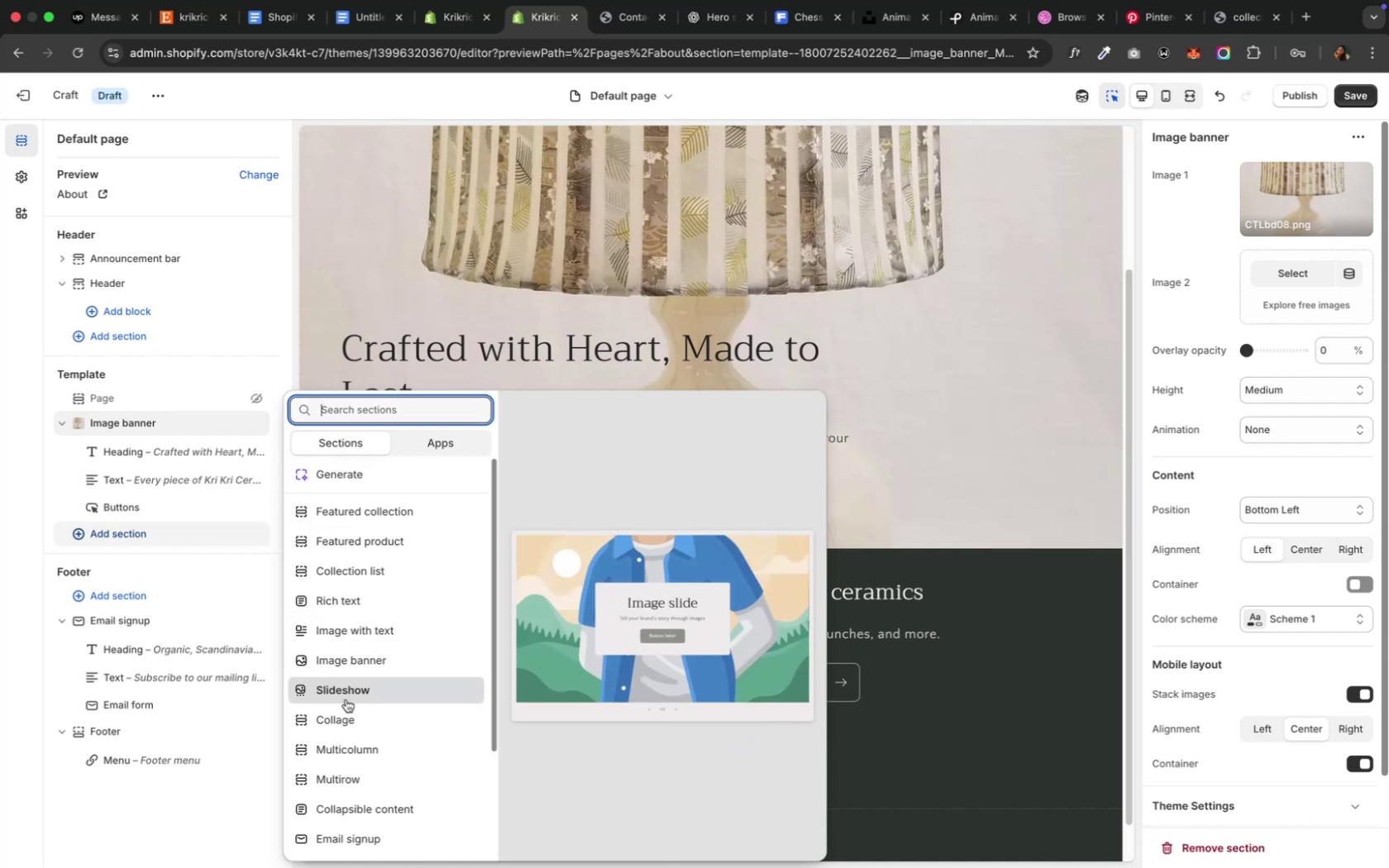 
left_click([360, 789])
 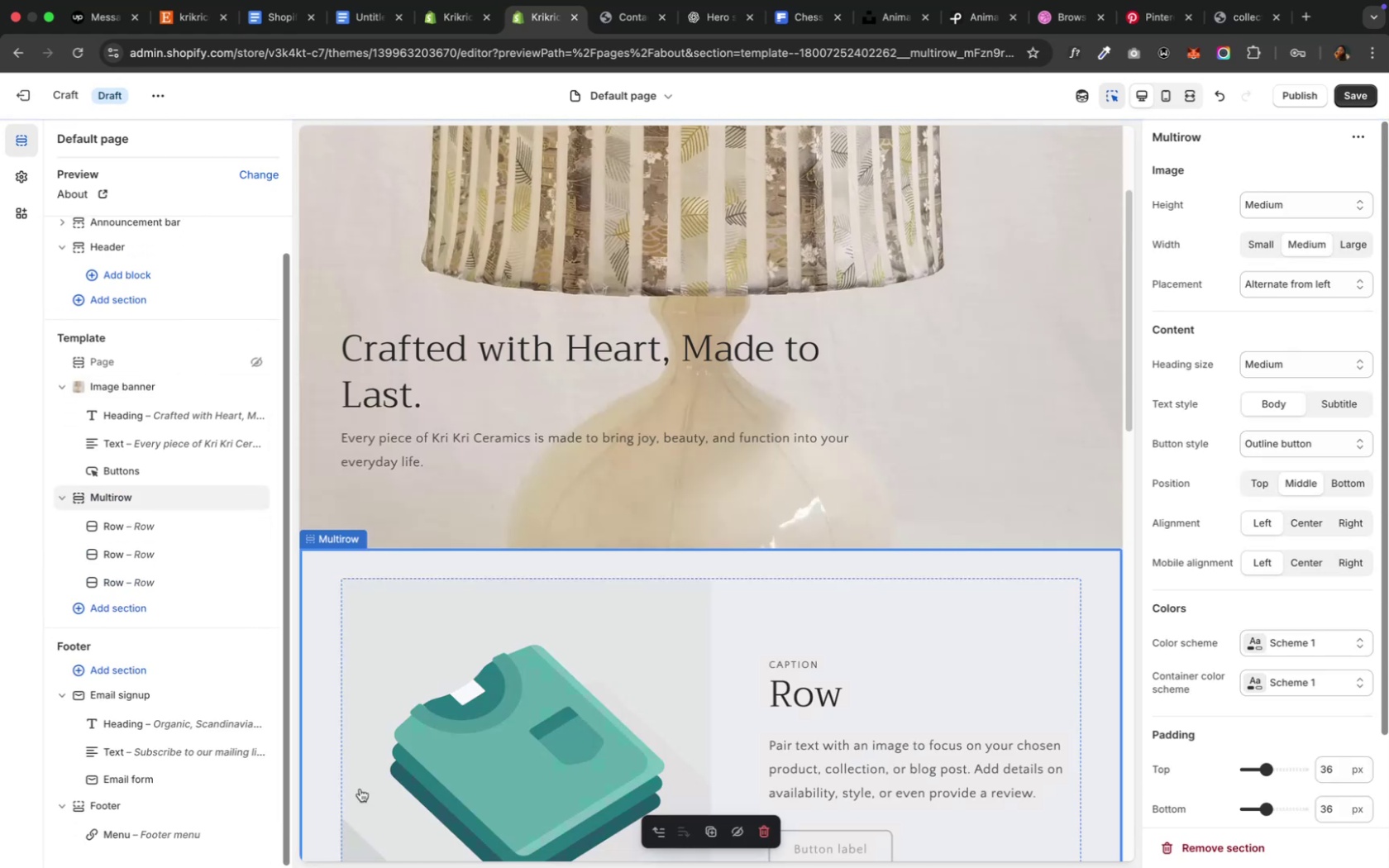 
wait(6.62)
 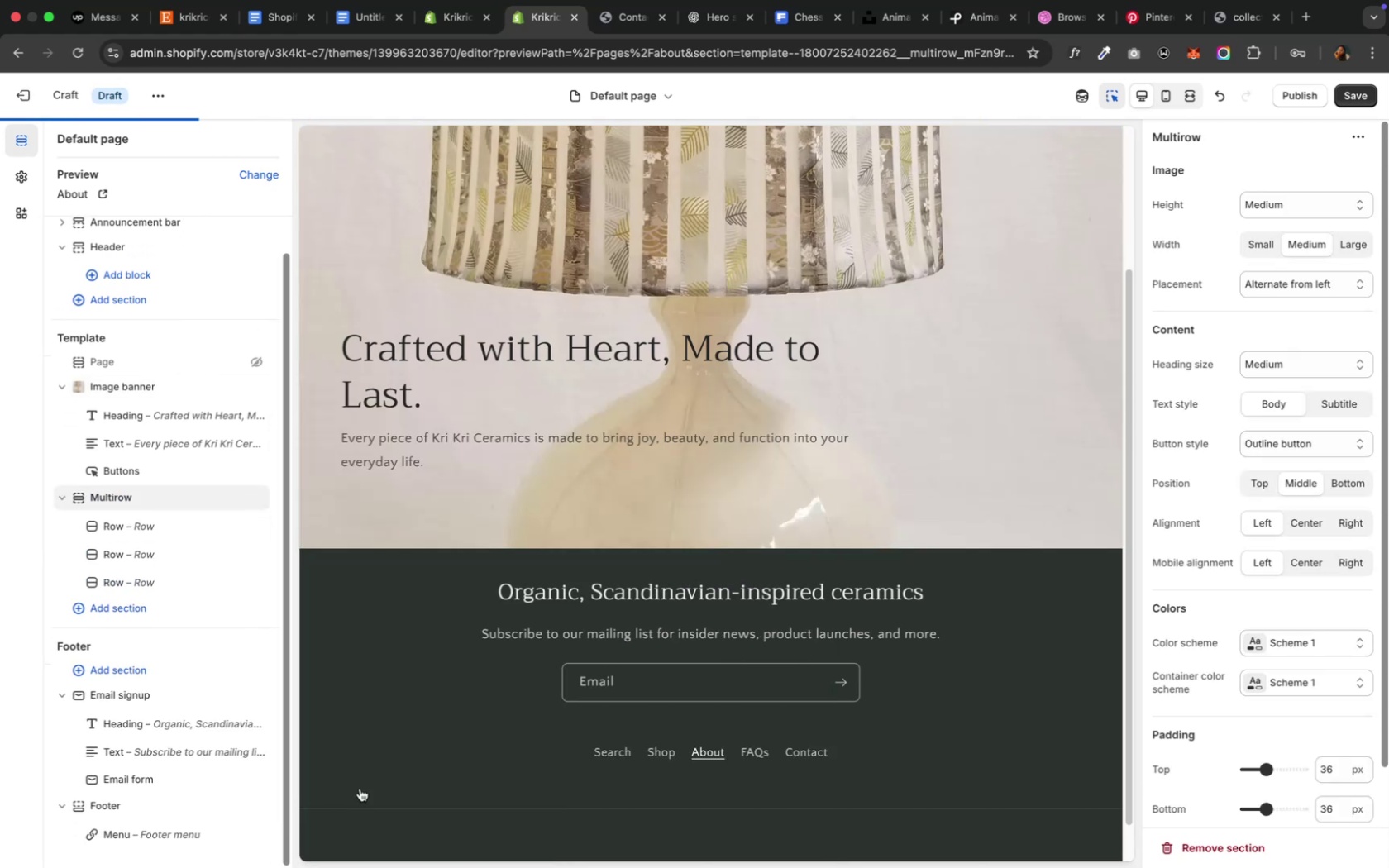 
scroll: coordinate [360, 786], scroll_direction: down, amount: 15.0
 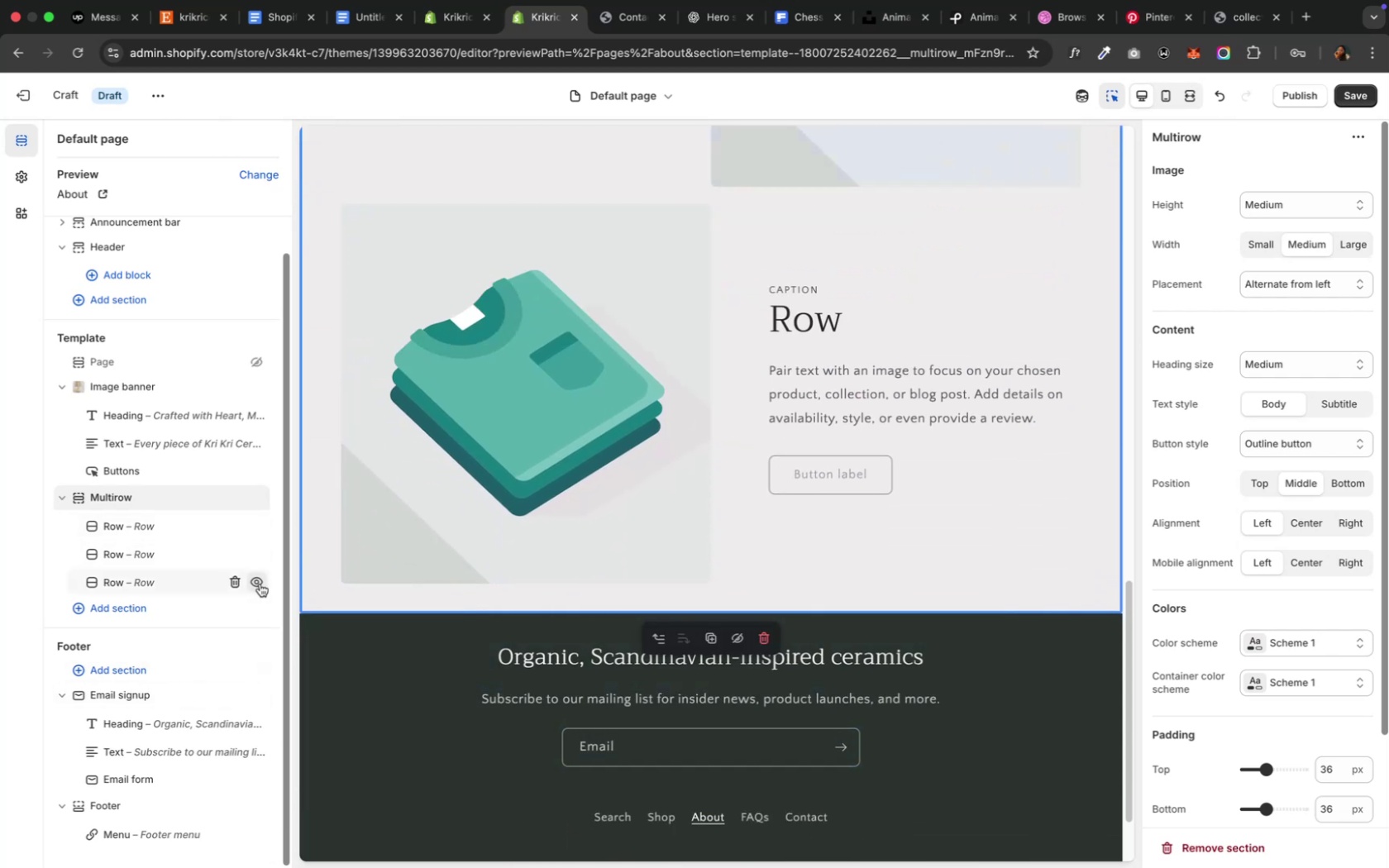 
left_click([260, 584])
 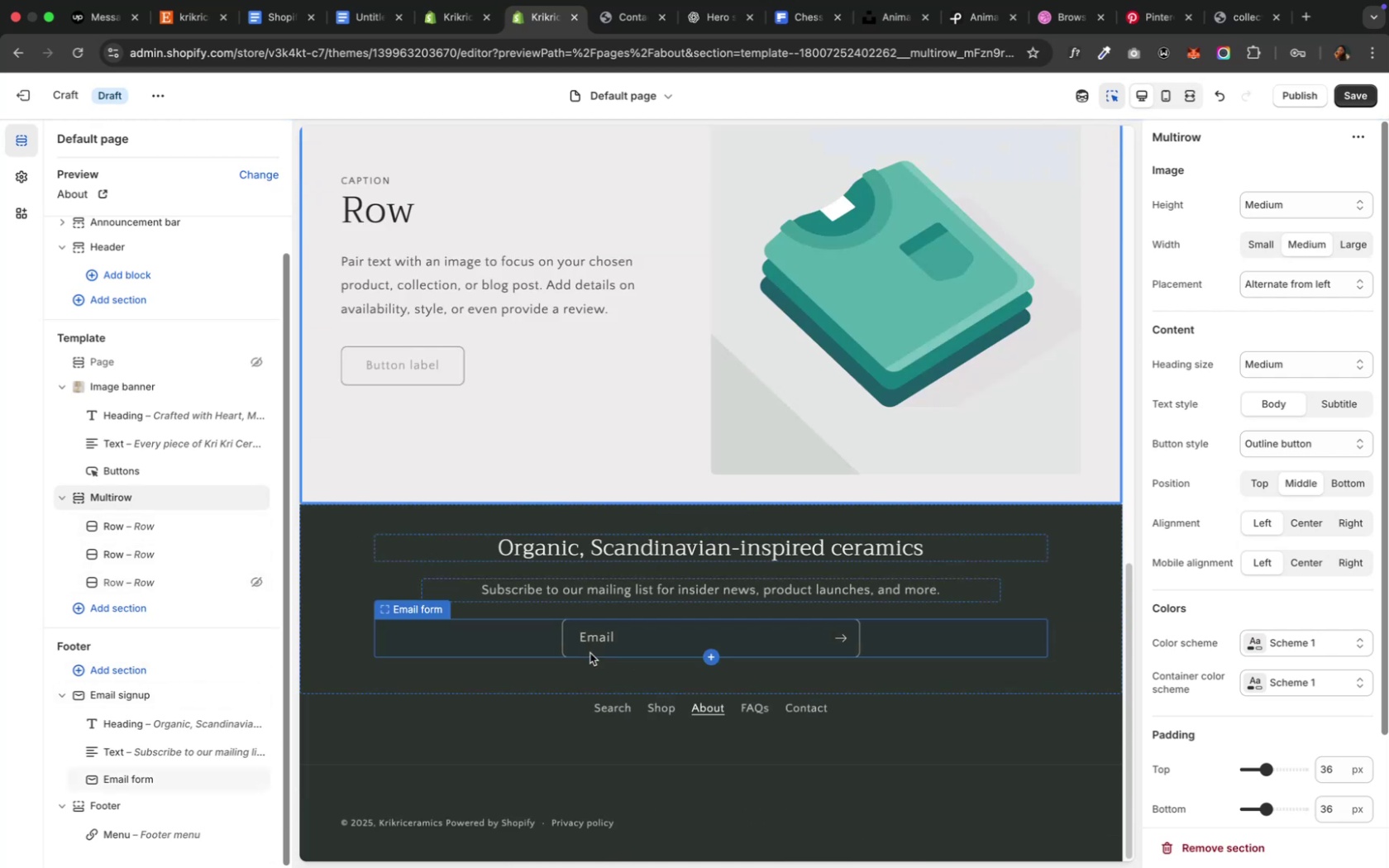 
scroll: coordinate [714, 613], scroll_direction: up, amount: 21.0
 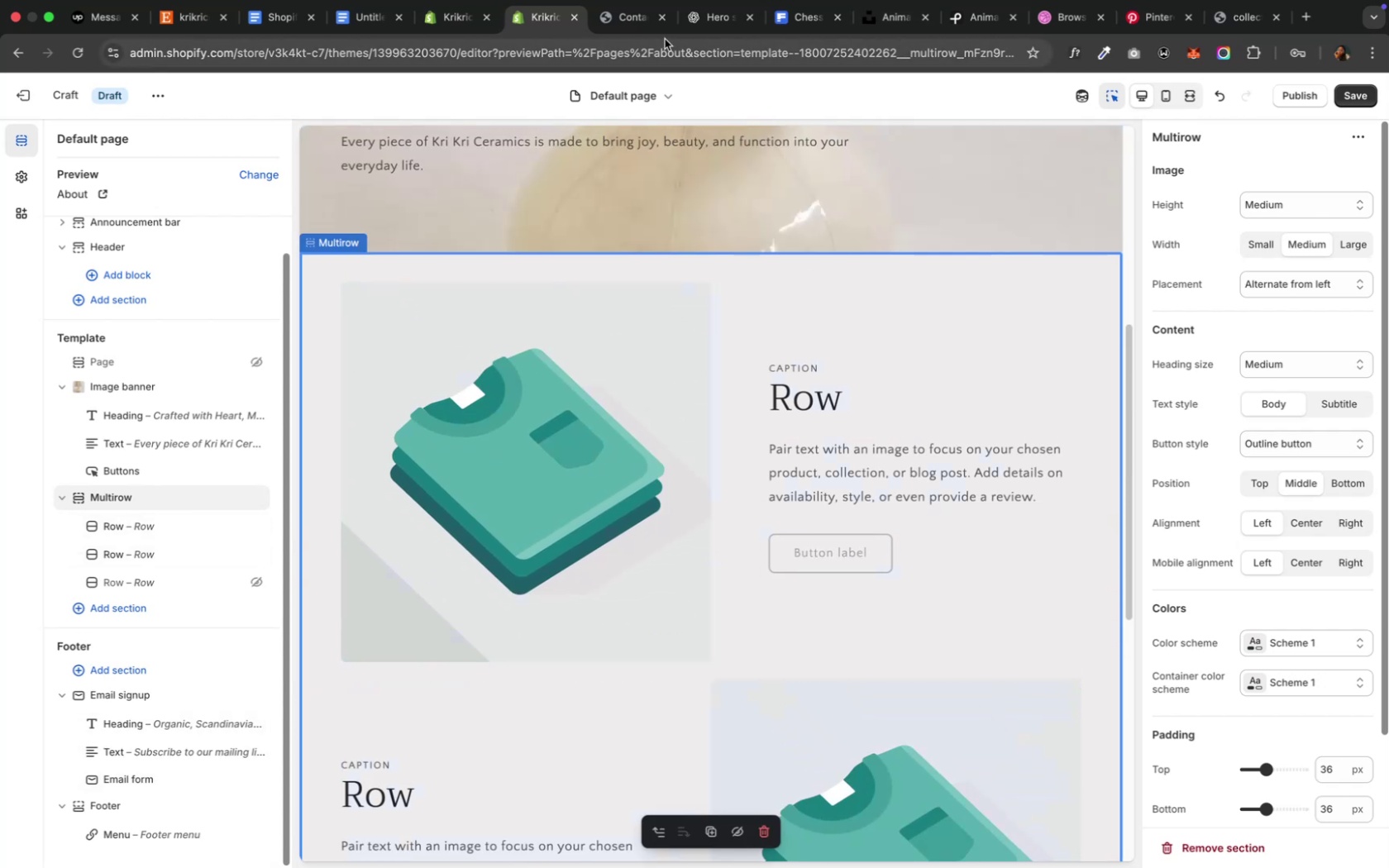 
left_click([688, 21])
 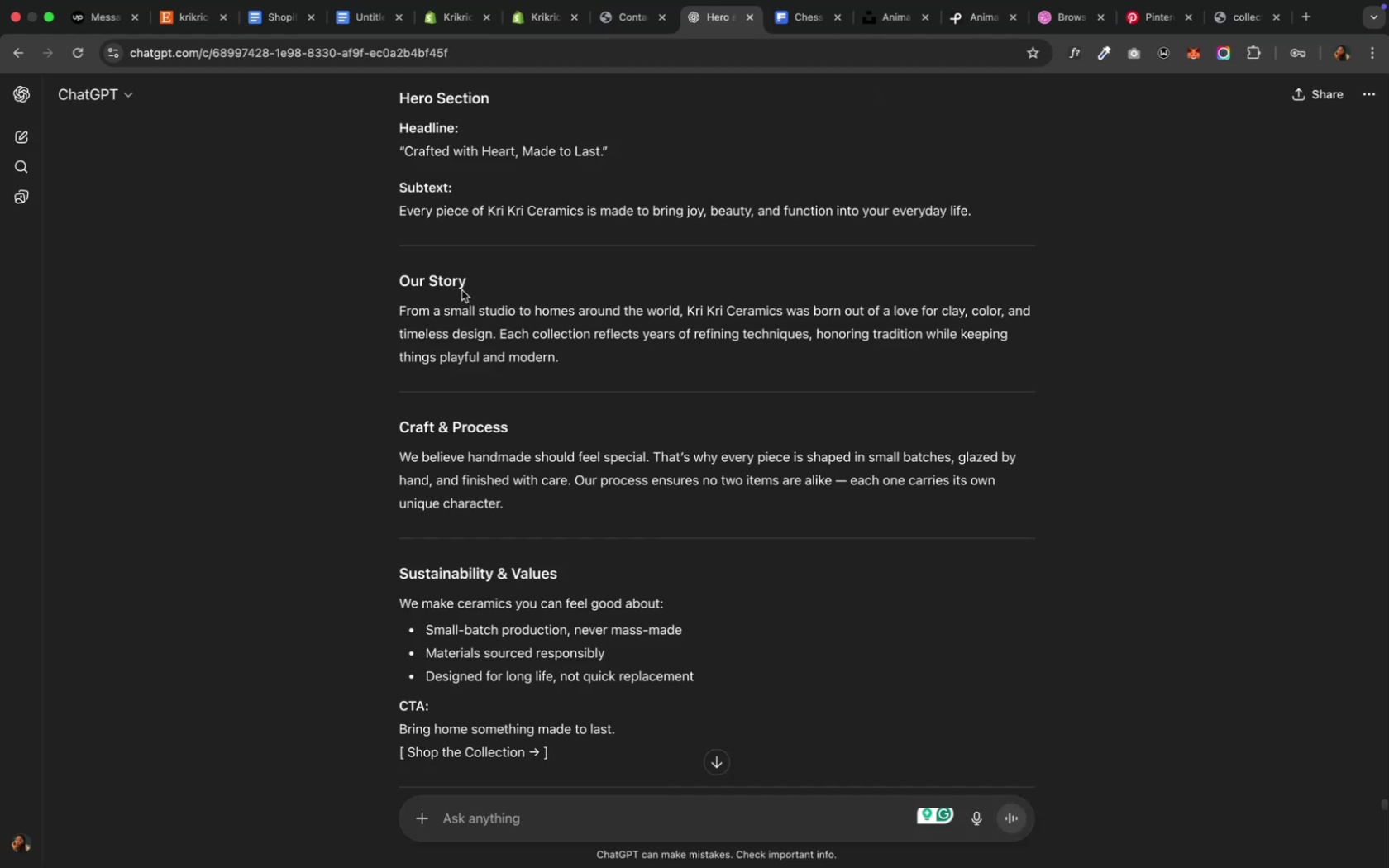 
left_click_drag(start_coordinate=[465, 285], to_coordinate=[377, 279])
 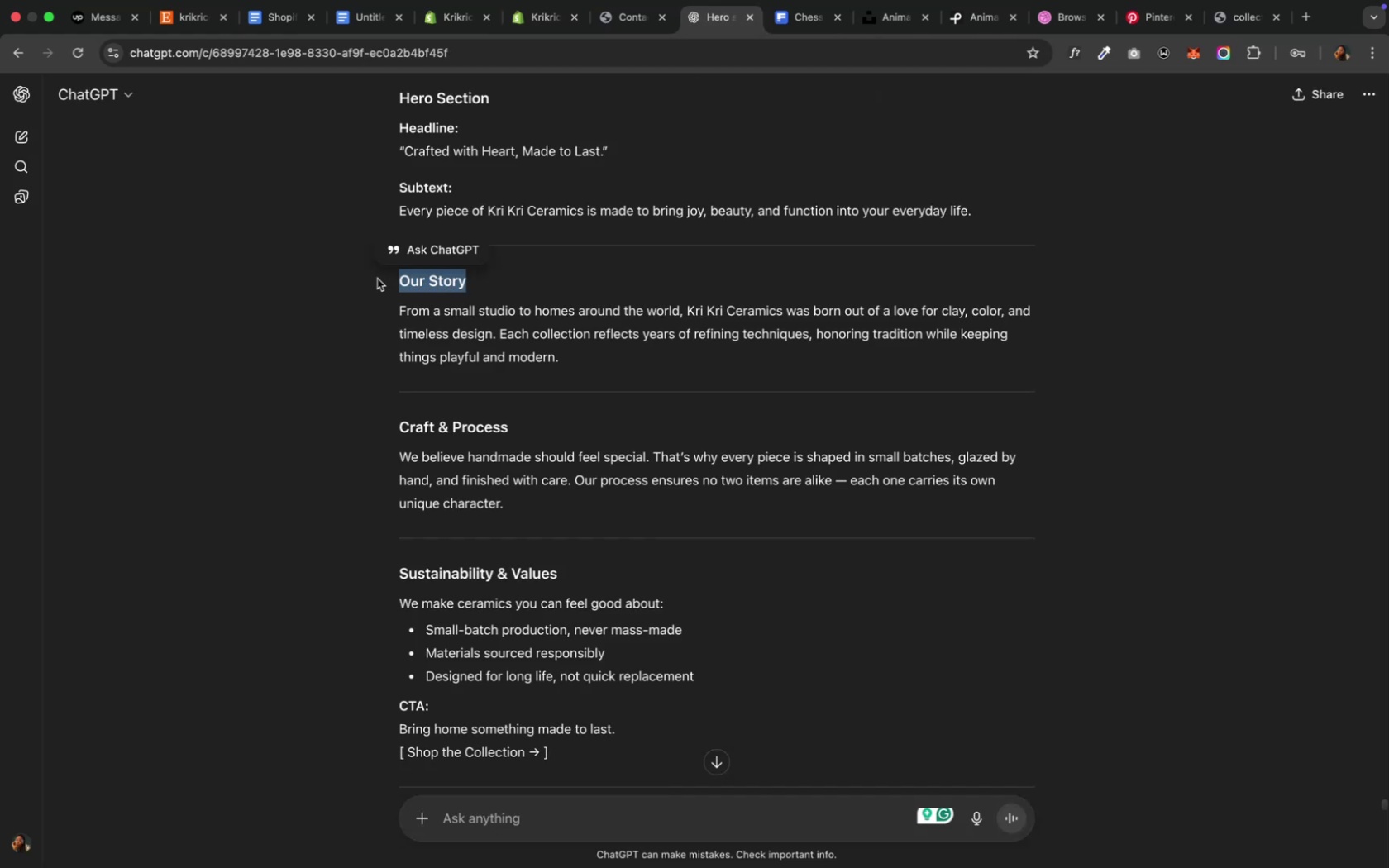 
key(Meta+C)
 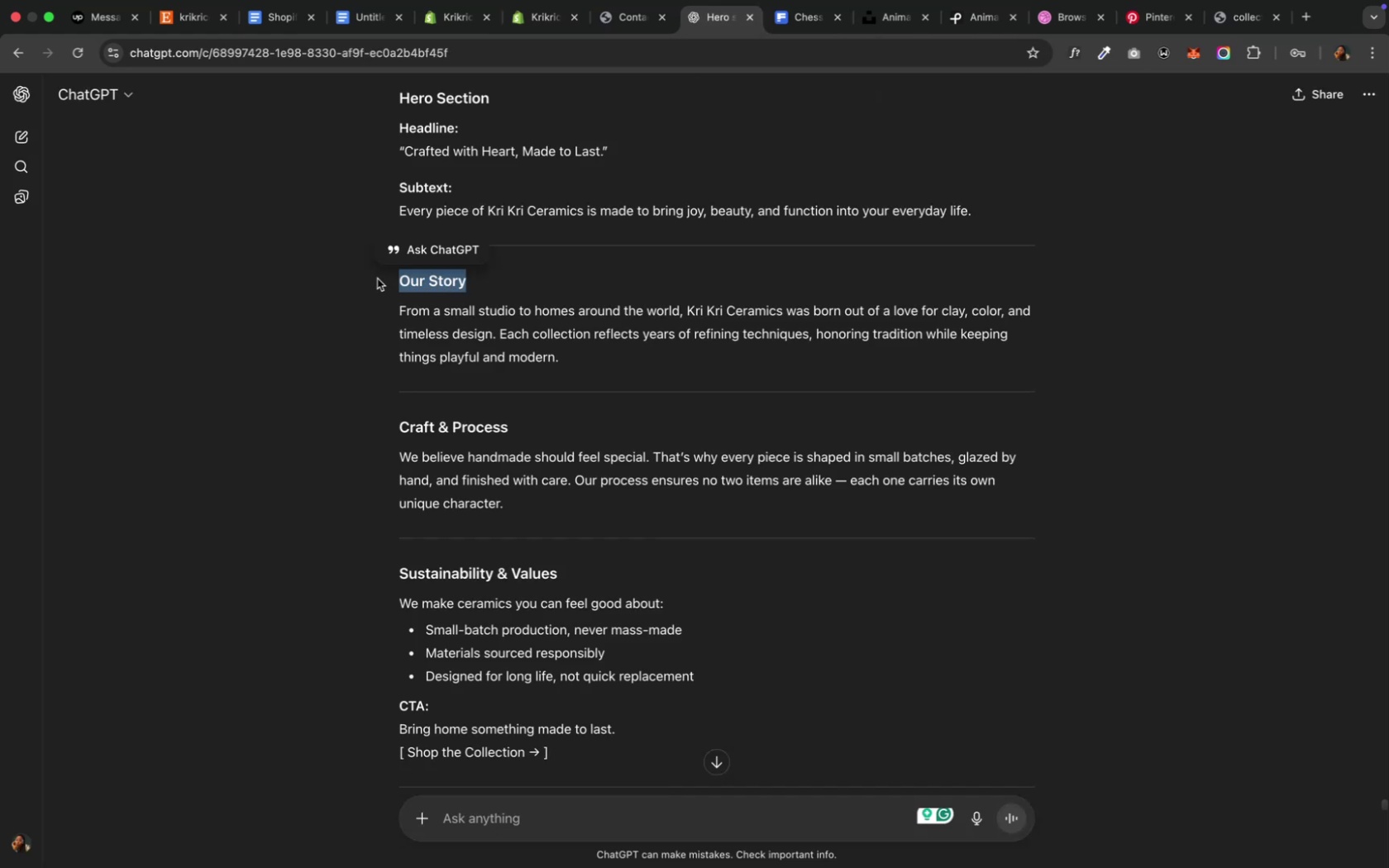 
key(Meta+C)
 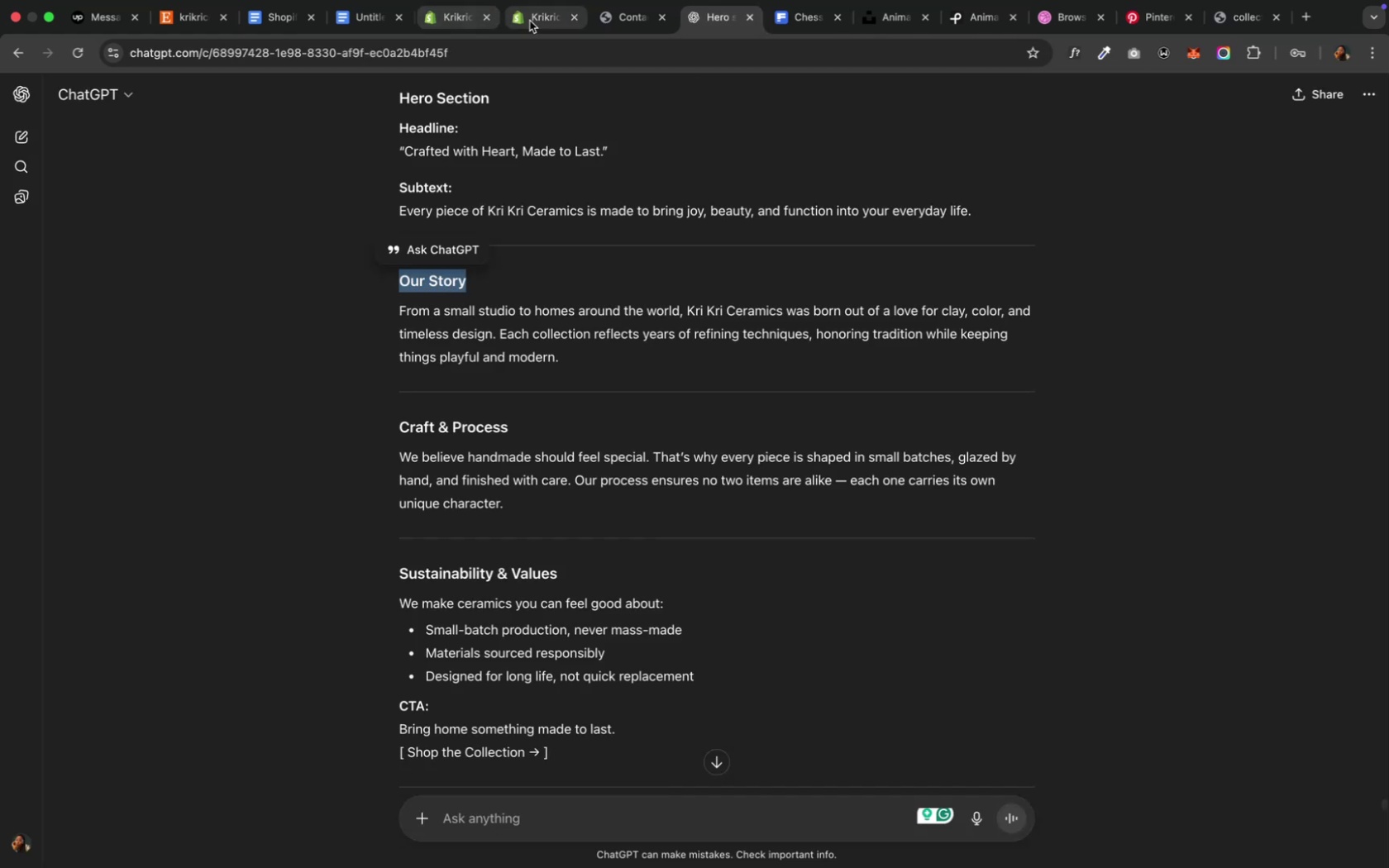 
left_click([537, 20])
 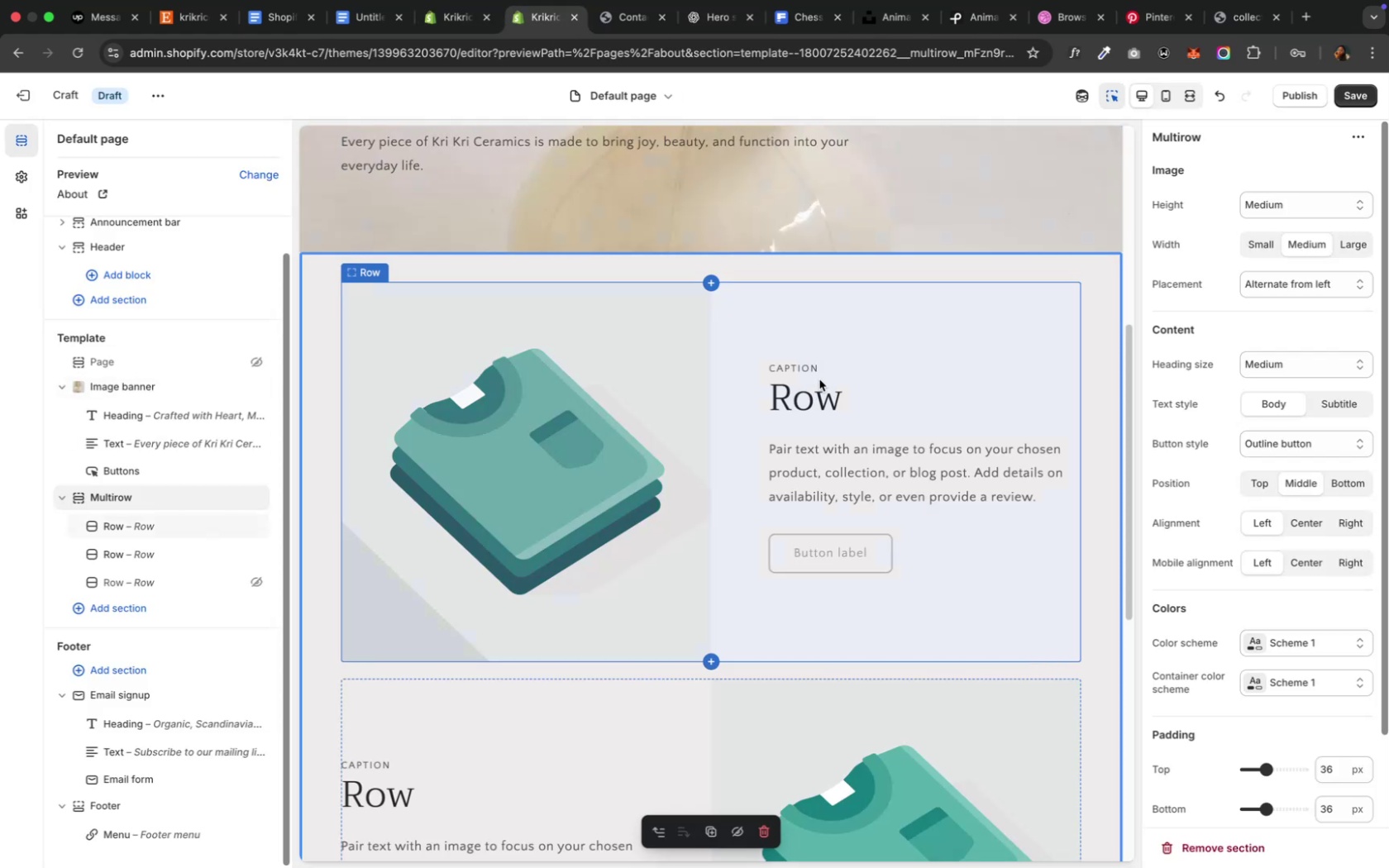 
left_click([819, 364])
 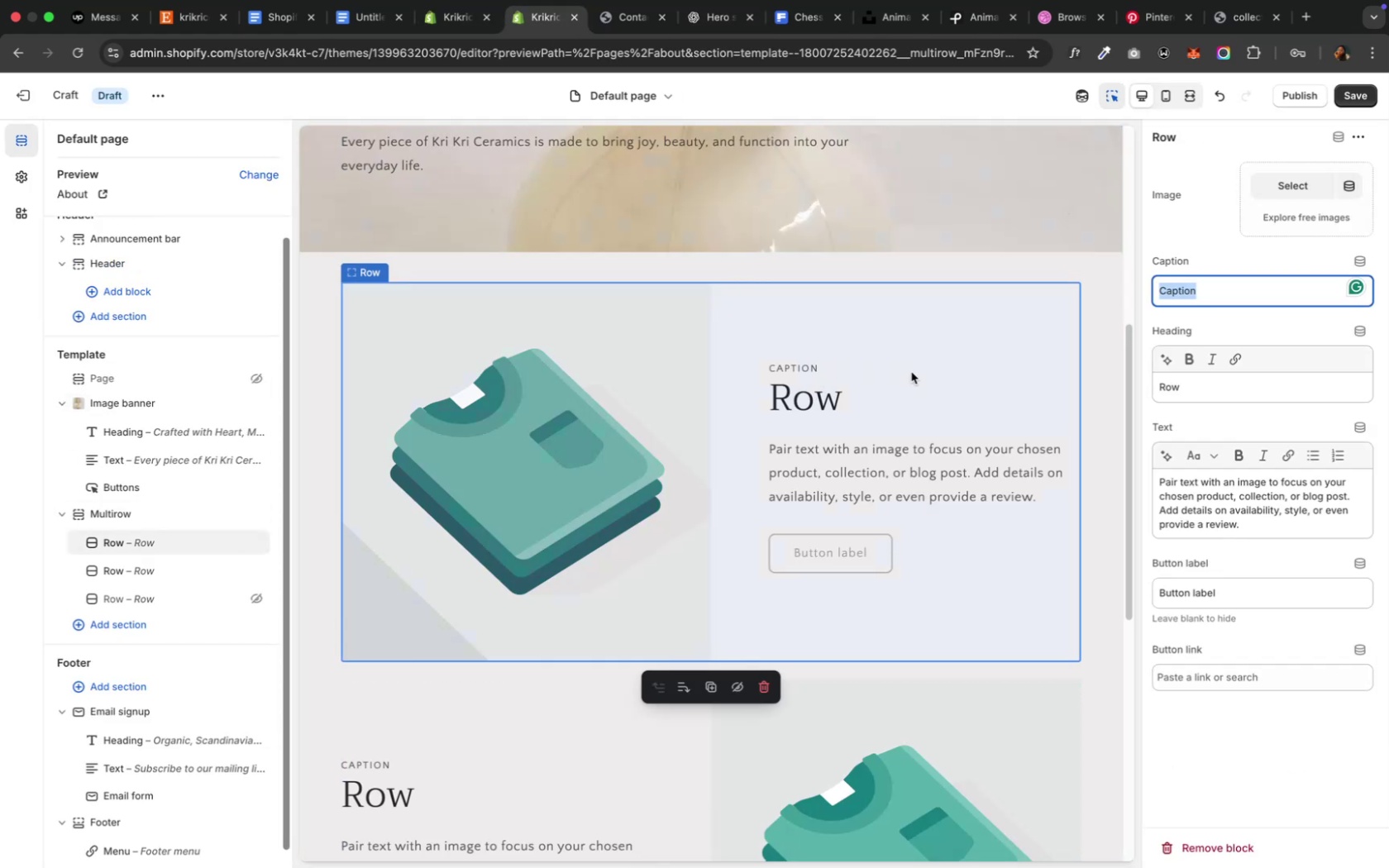 
key(Backspace)
 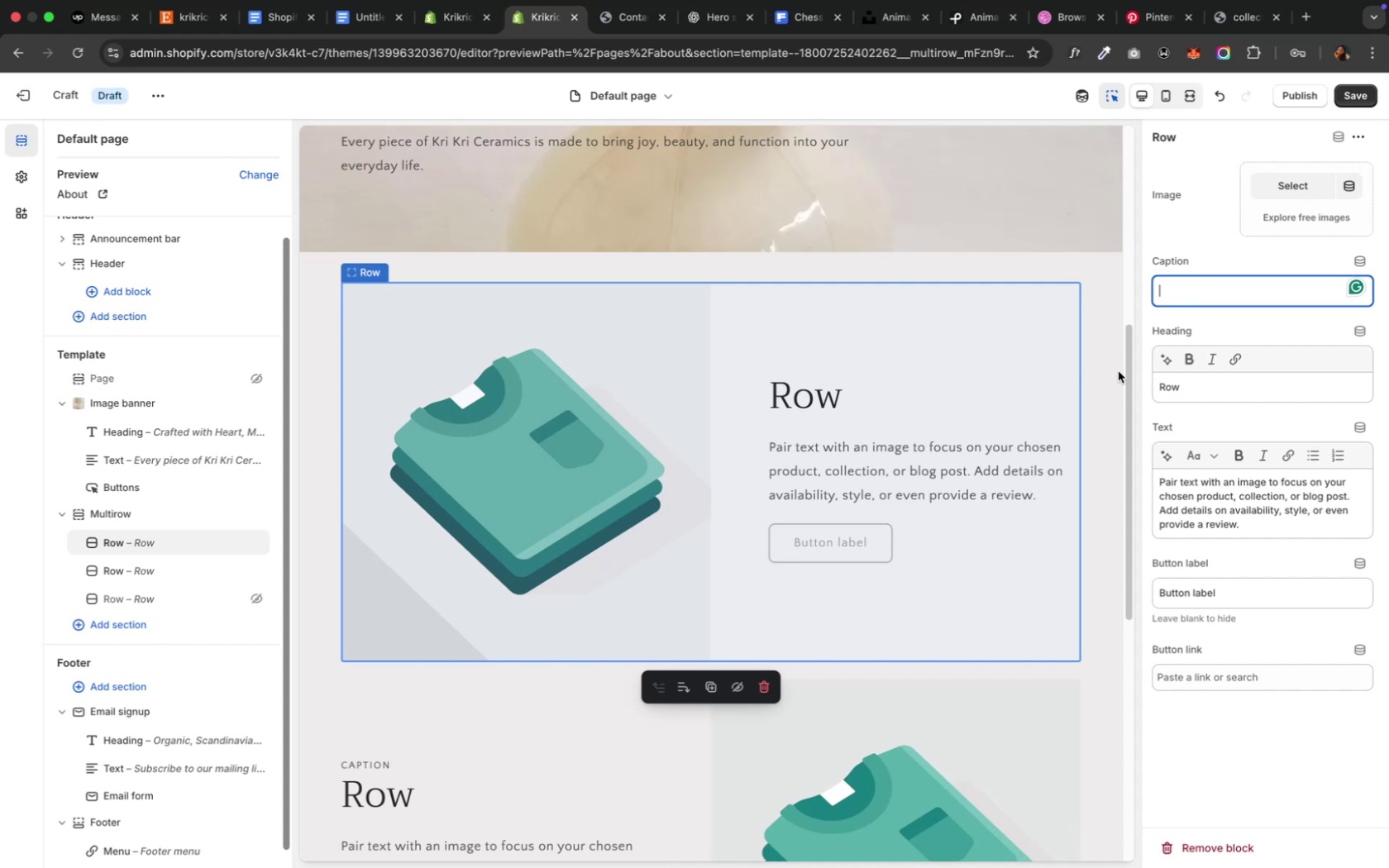 
left_click([1172, 384])
 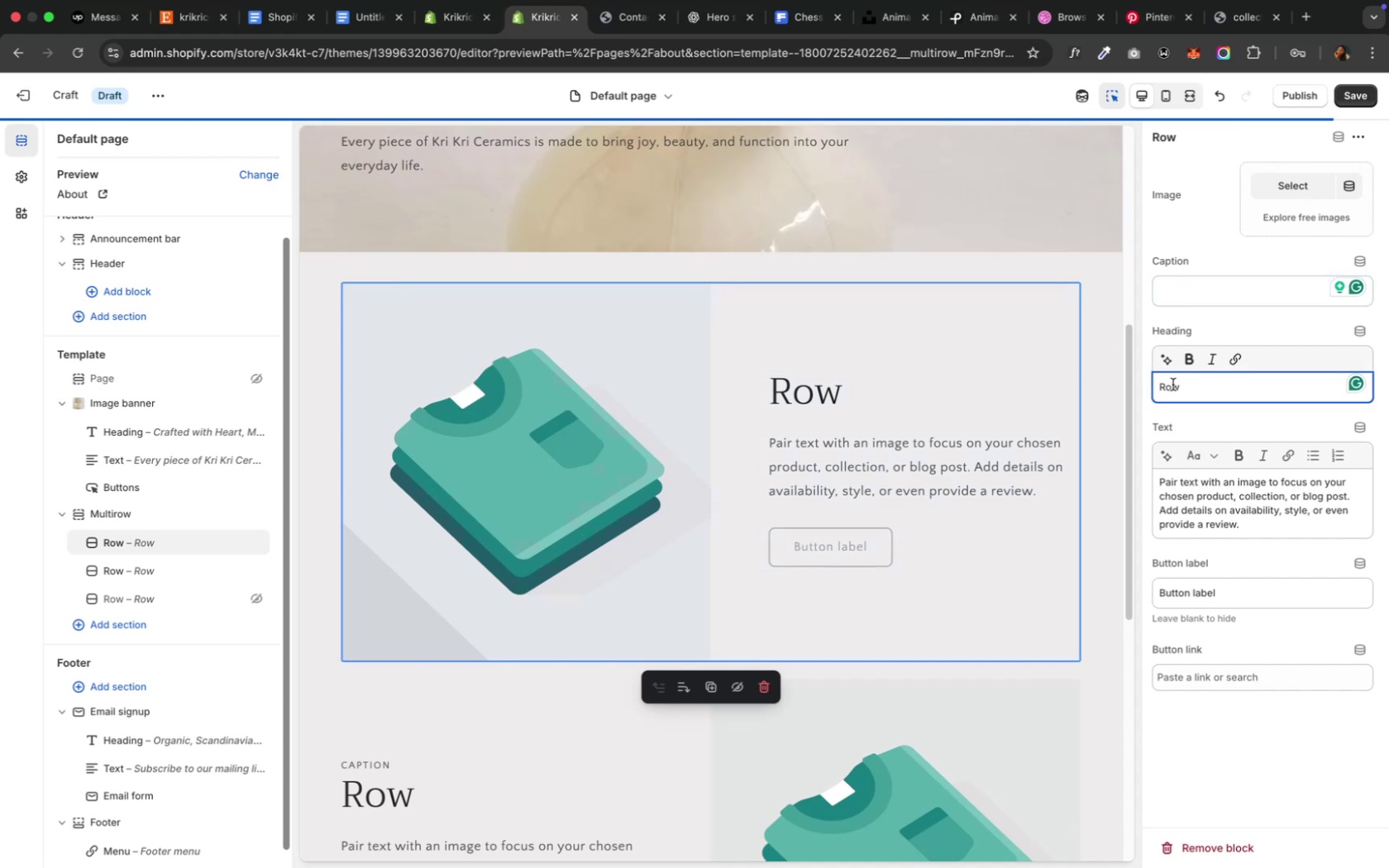 
double_click([1172, 384])
 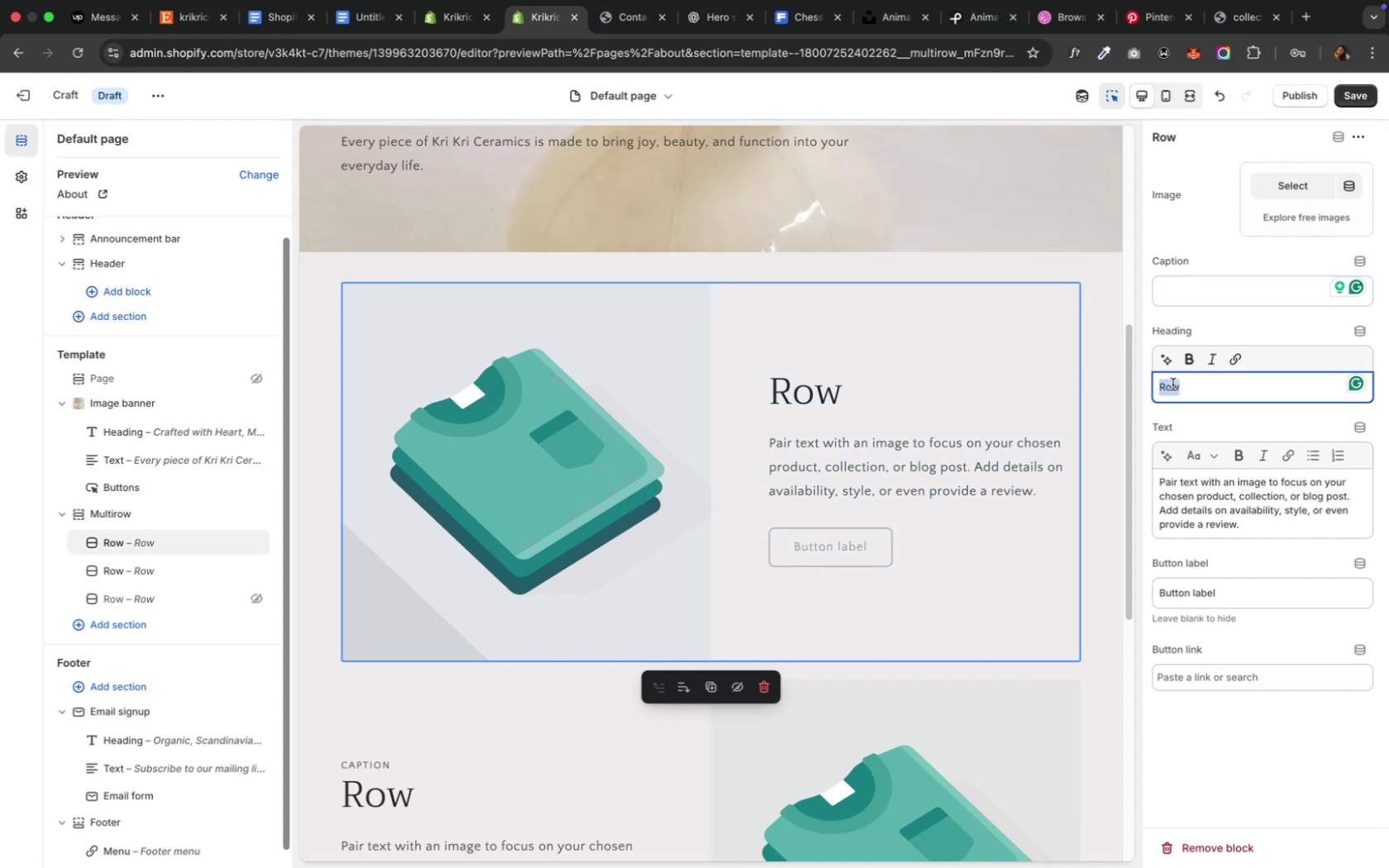 
key(Meta+CommandLeft)
 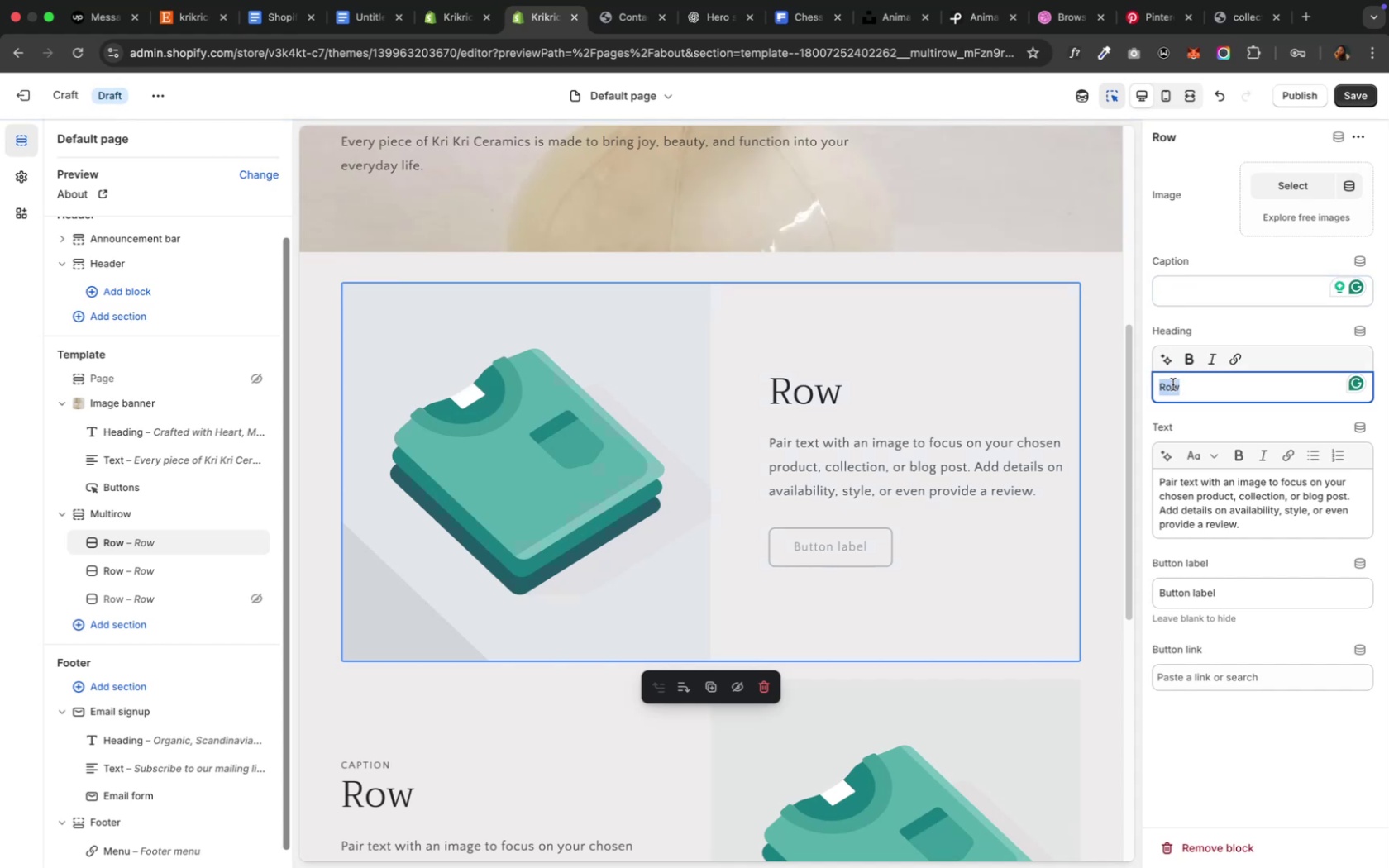 
key(Meta+V)
 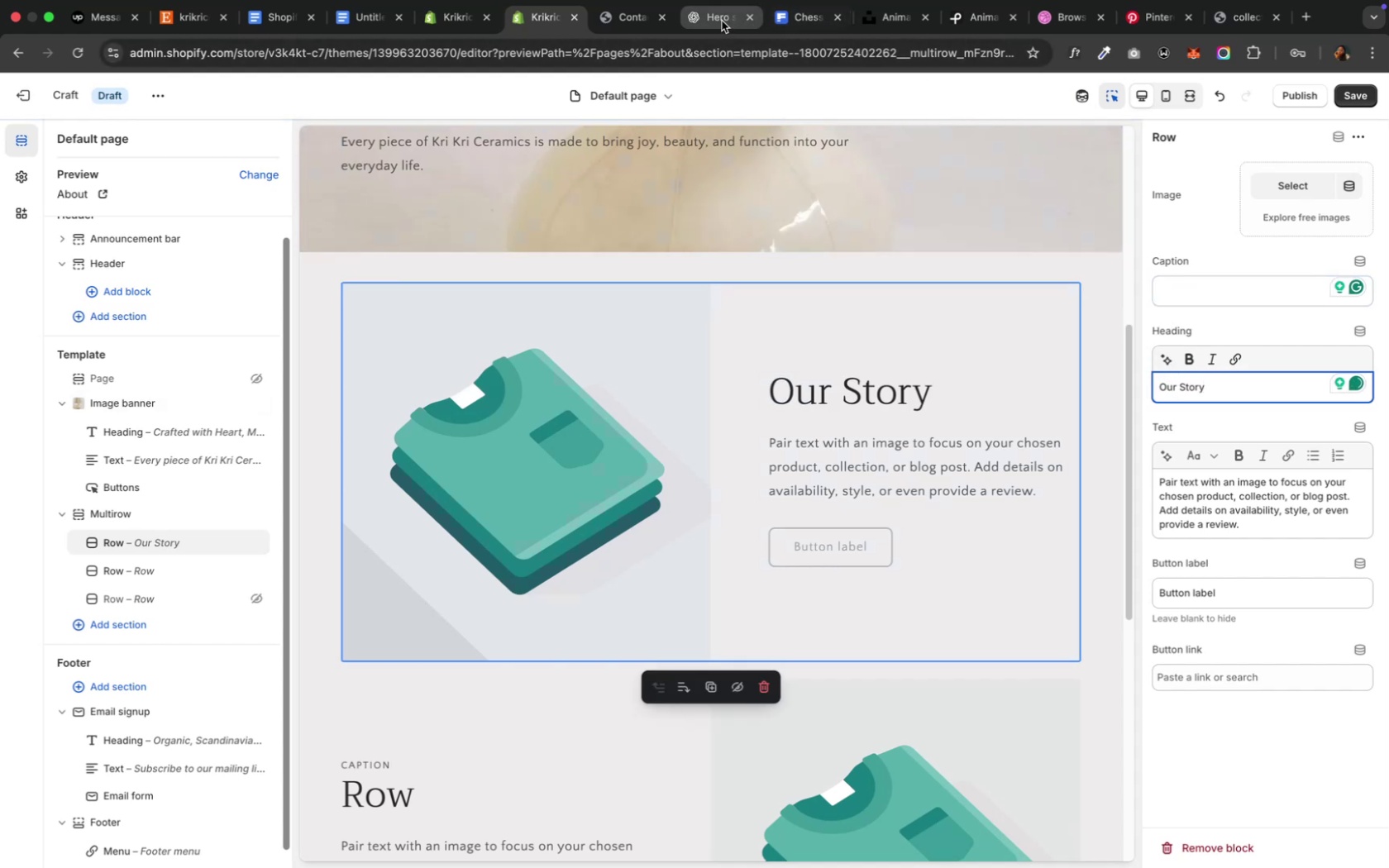 
left_click([718, 21])
 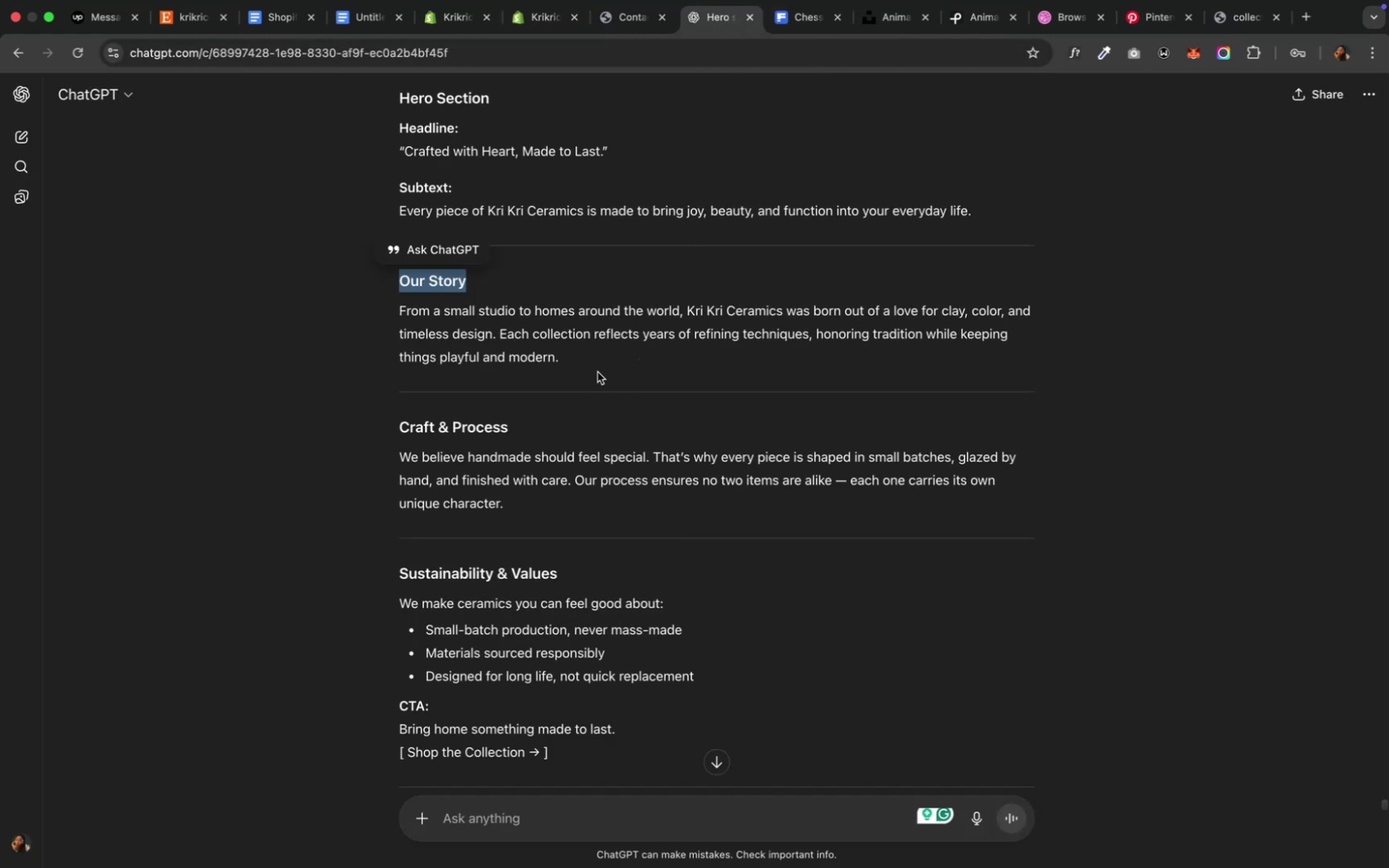 
left_click_drag(start_coordinate=[578, 360], to_coordinate=[390, 308])
 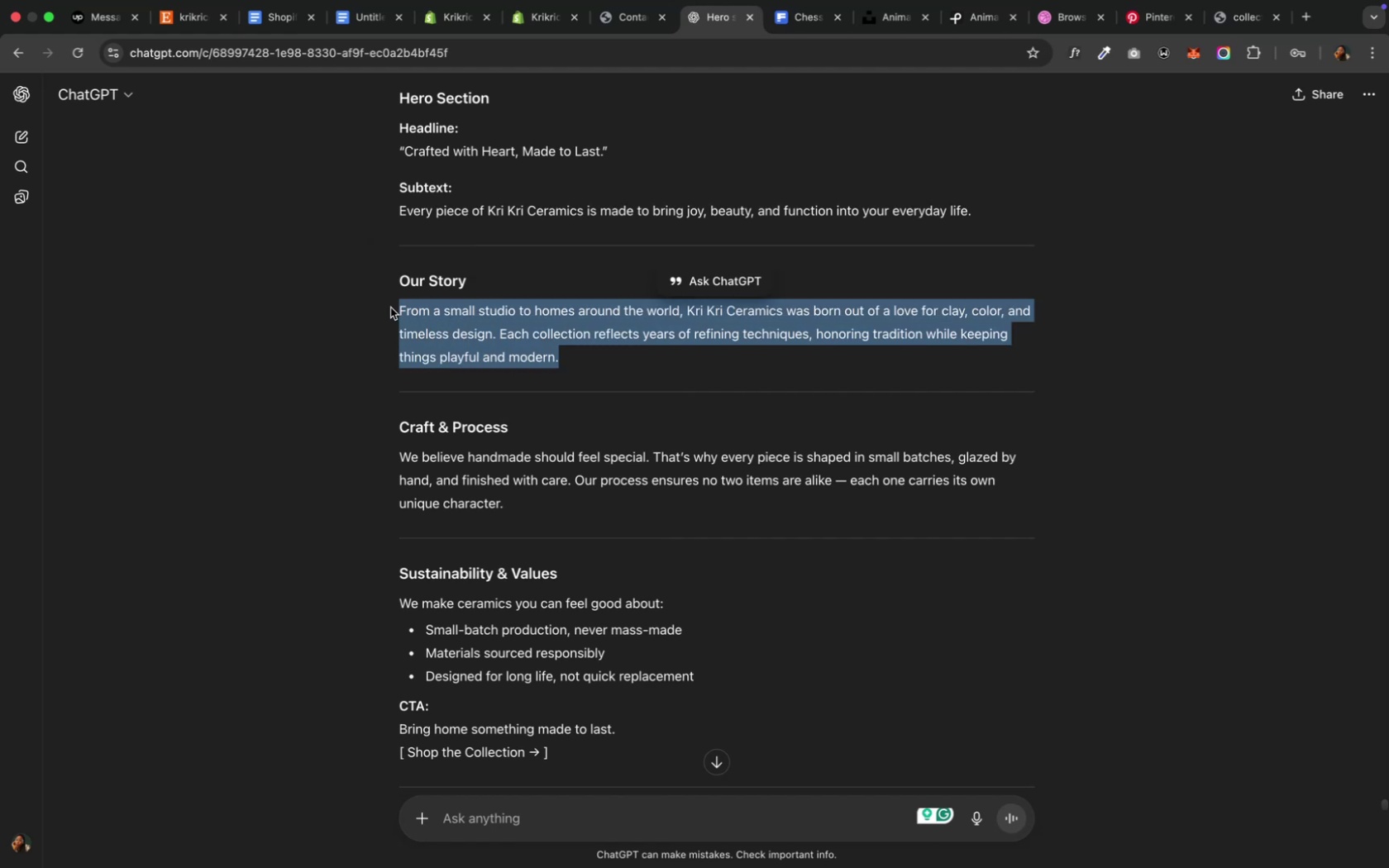 
key(Meta+C)
 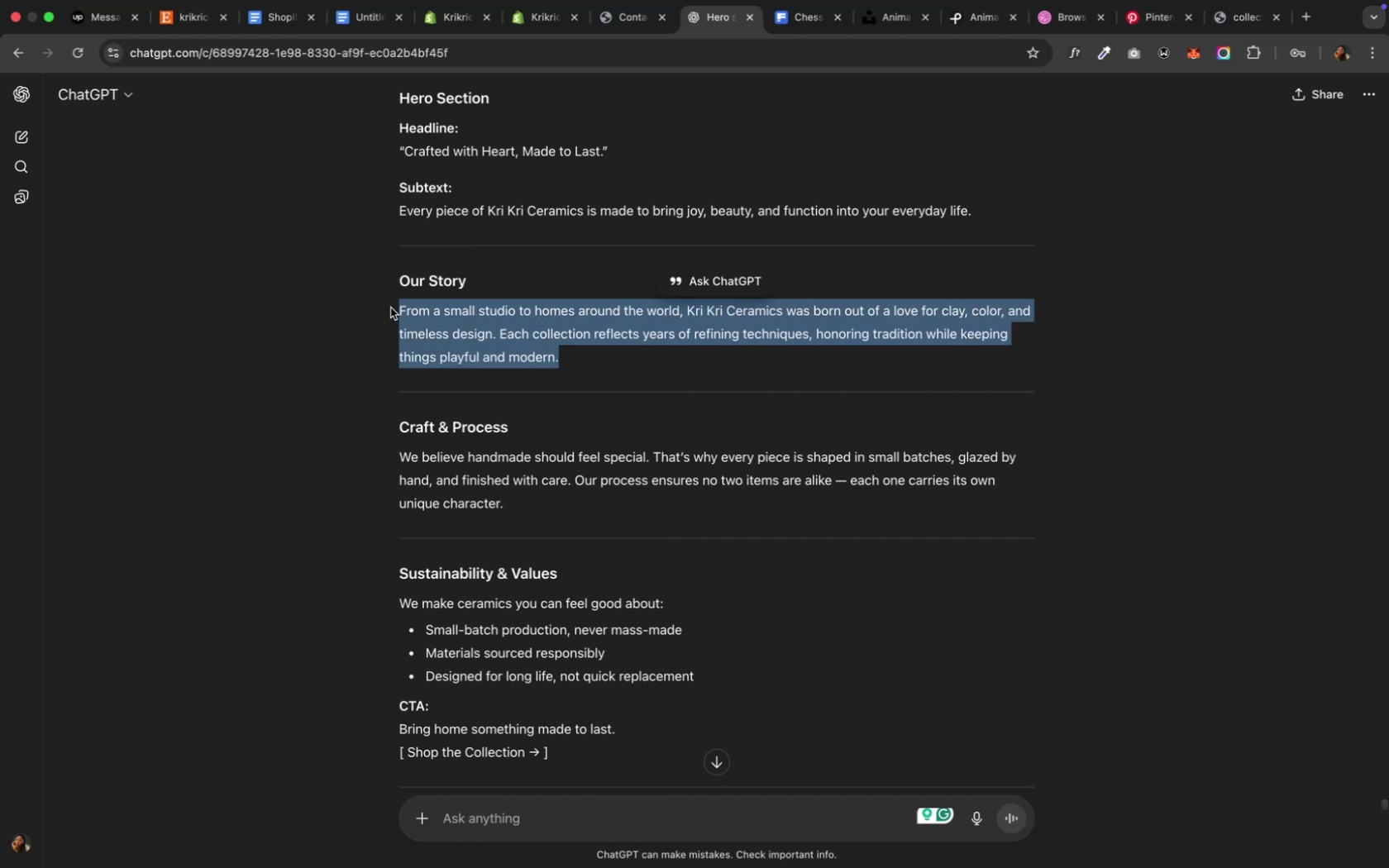 
key(Meta+C)
 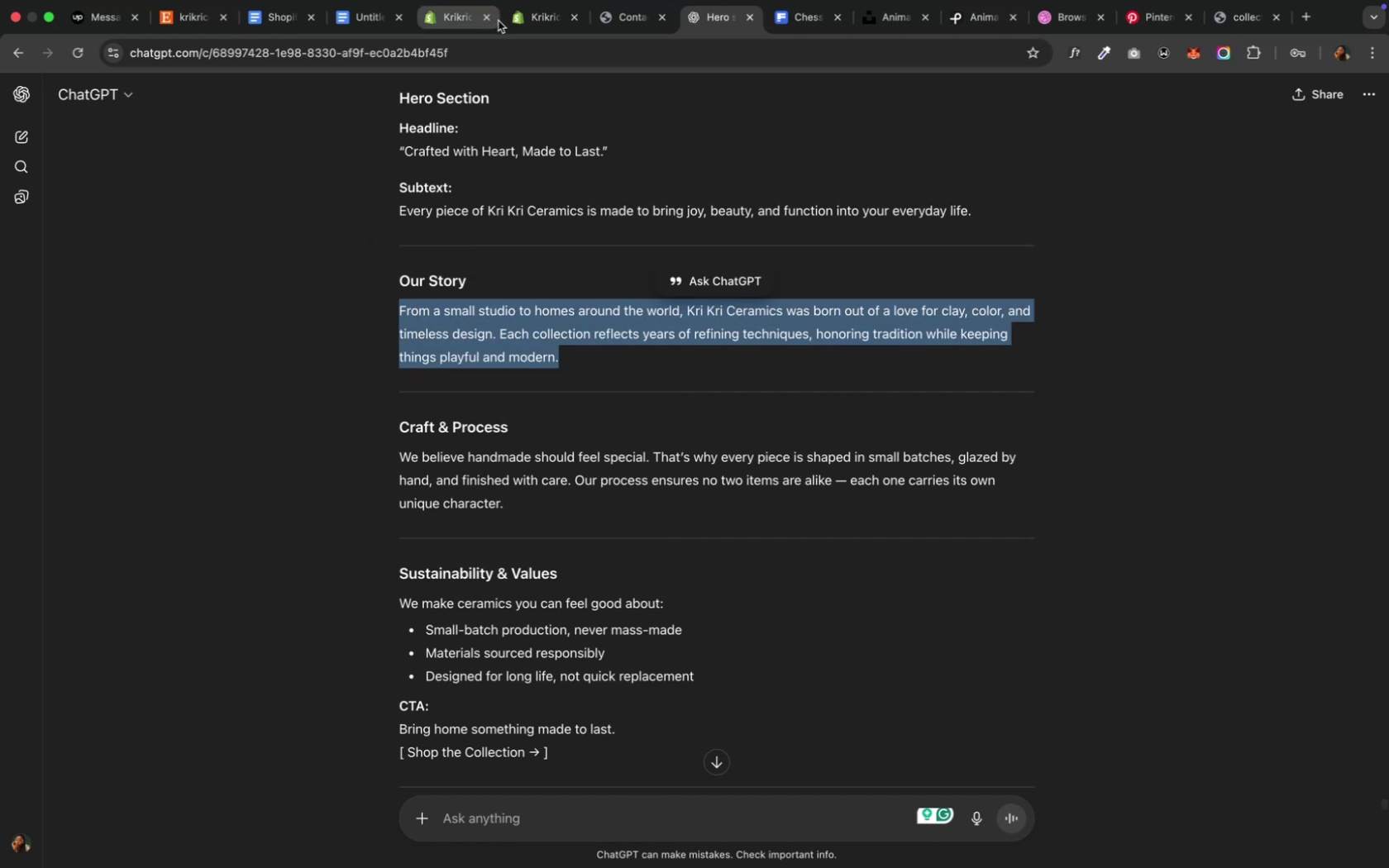 
left_click([515, 19])
 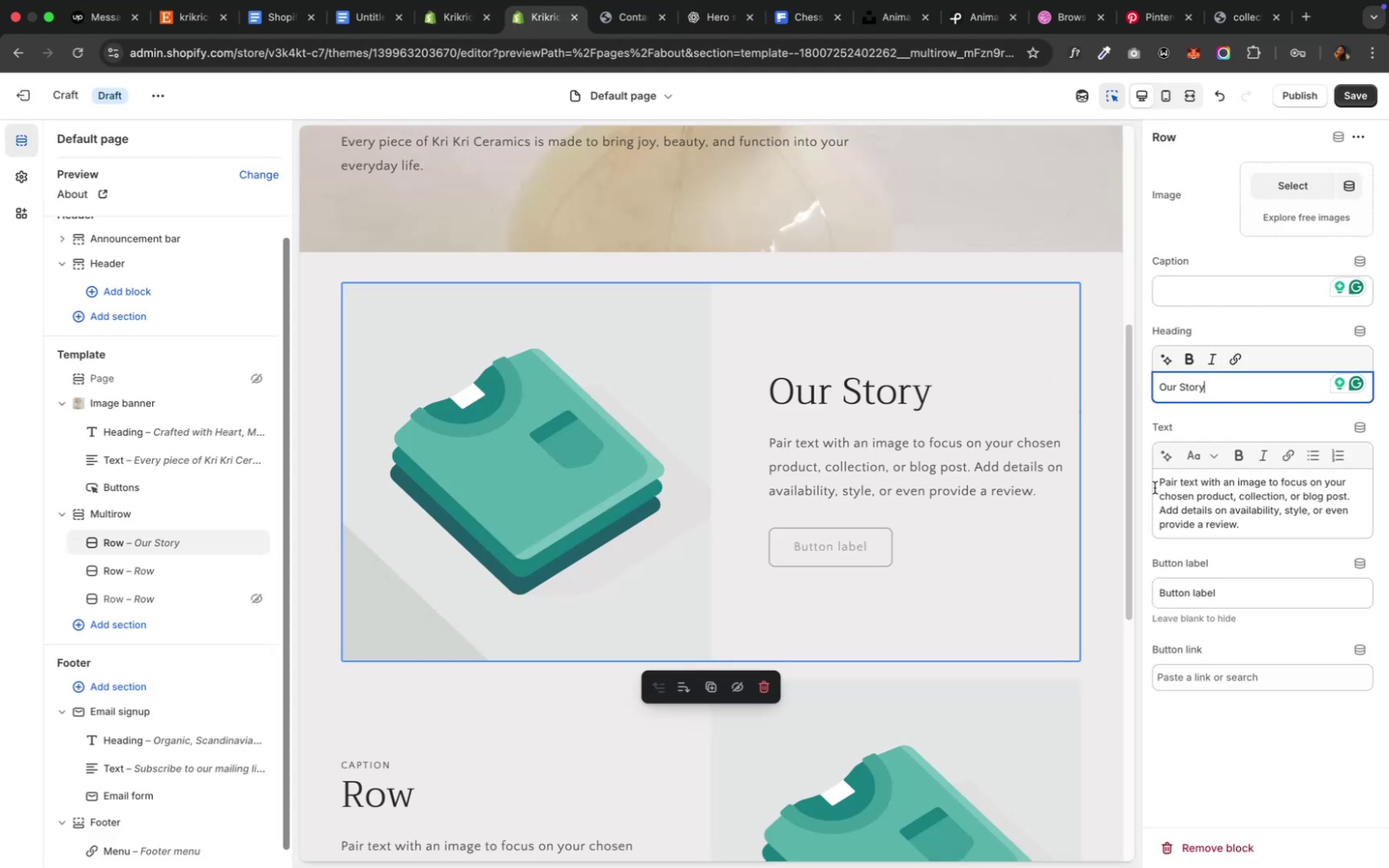 
left_click([1195, 490])
 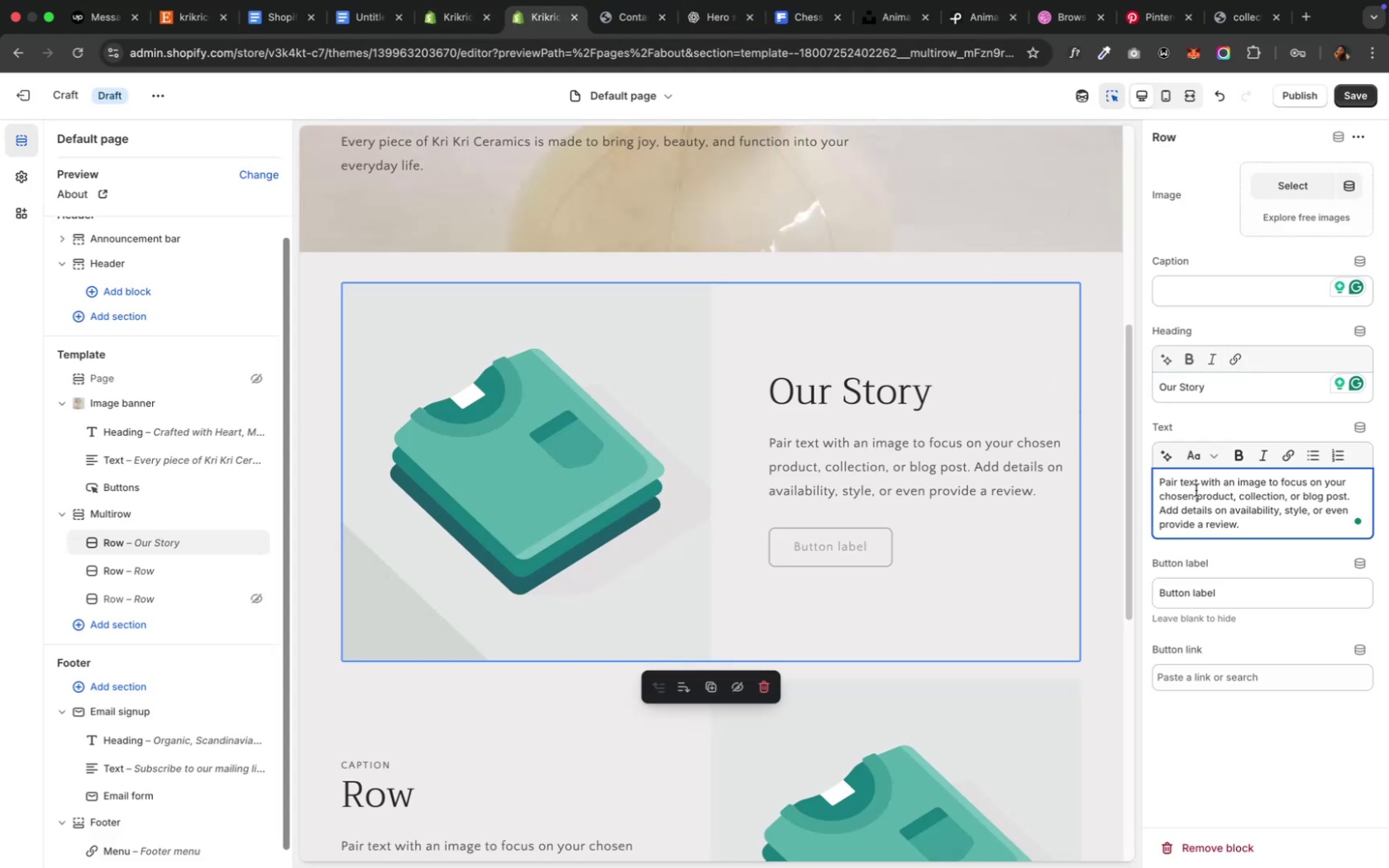 
key(Meta+A)
 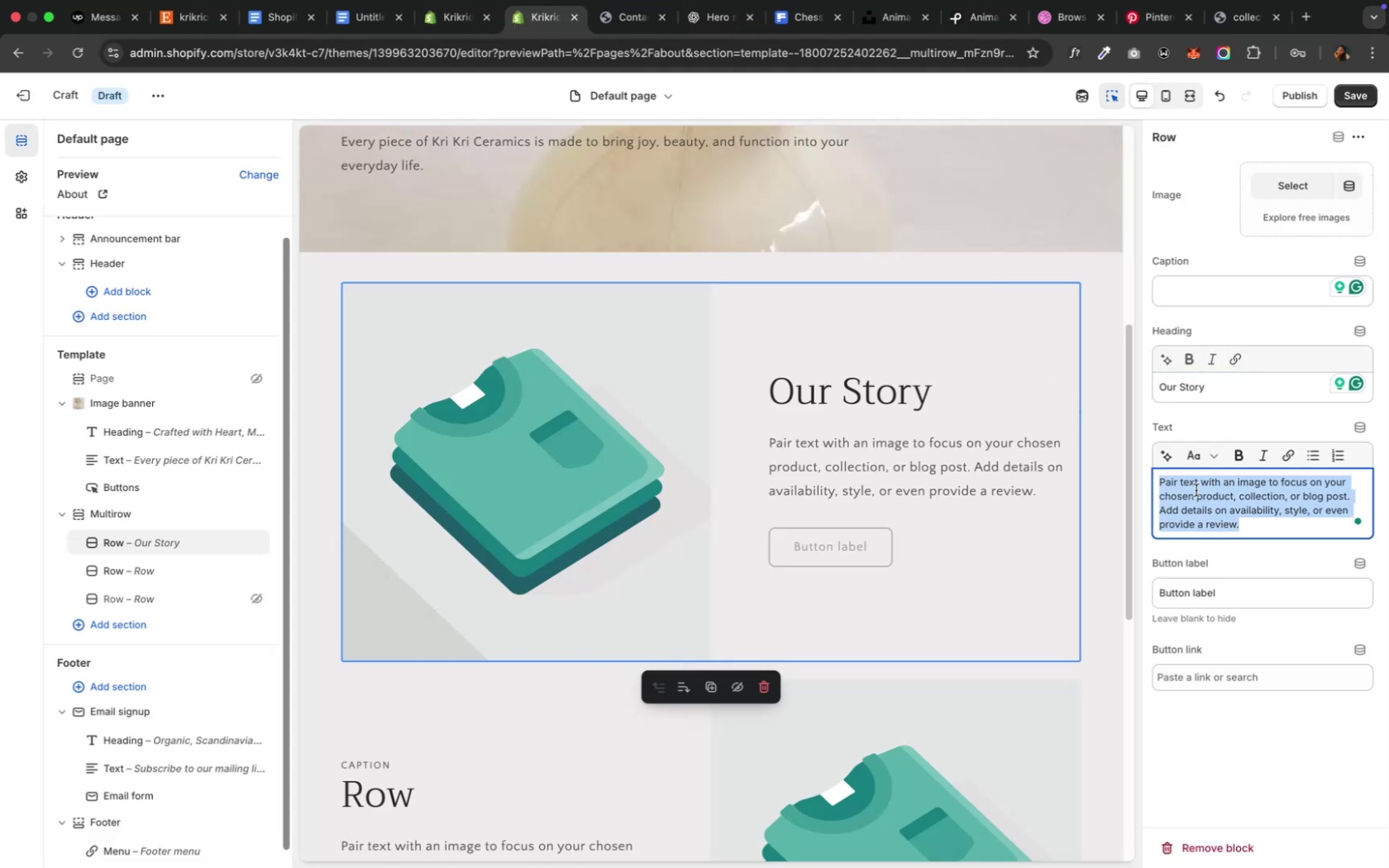 
key(Meta+V)
 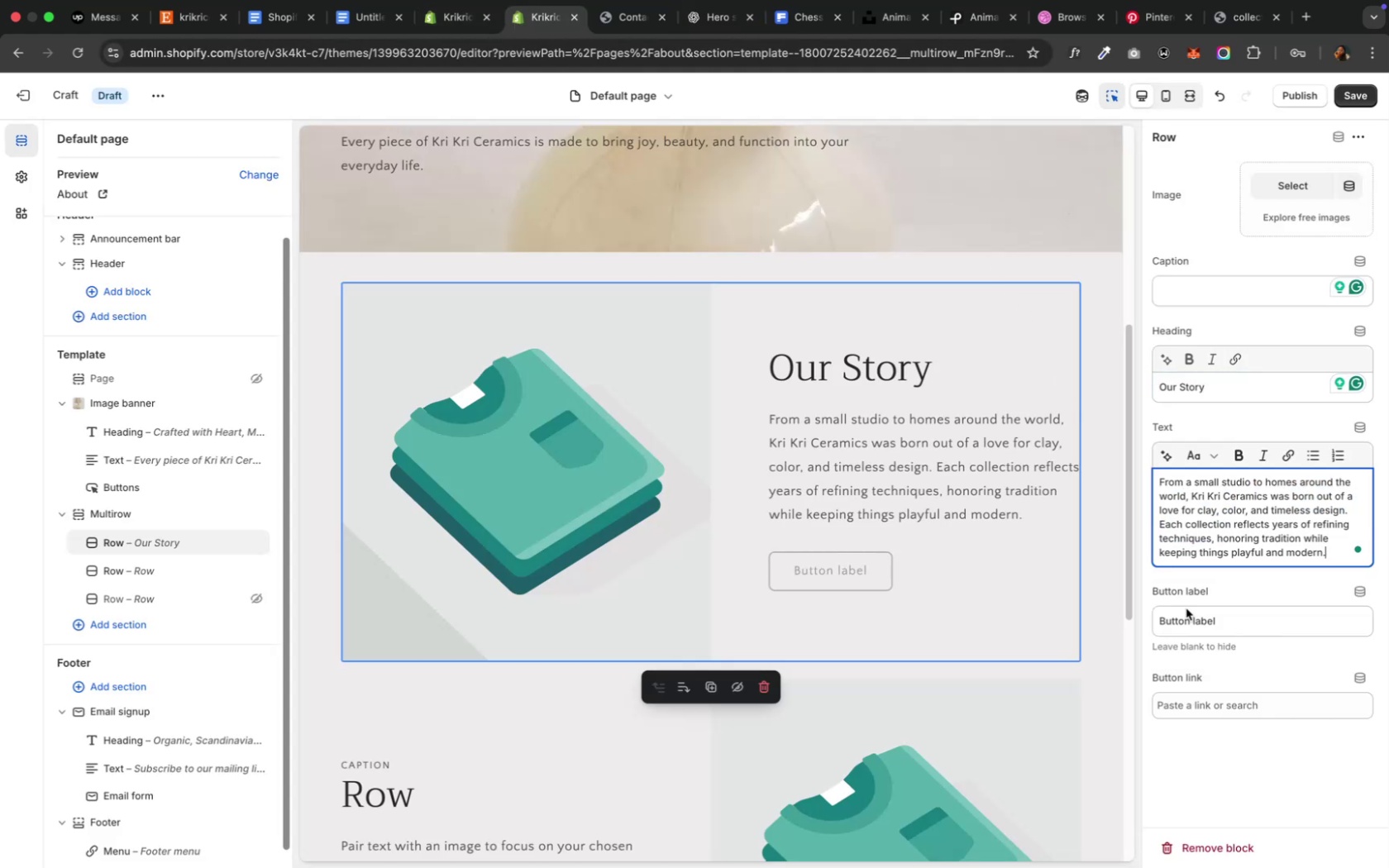 
left_click([1198, 622])
 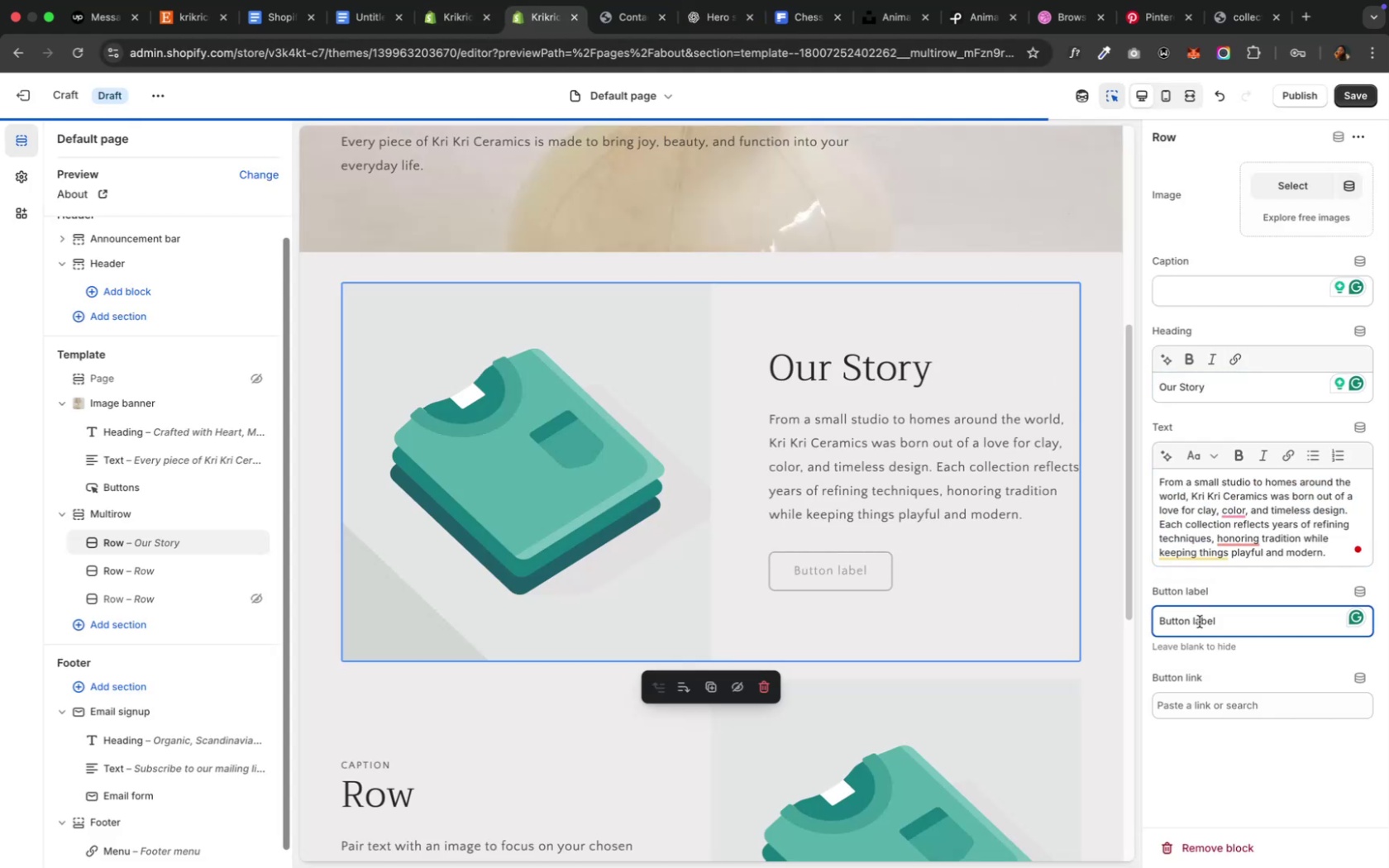 
key(Meta+CommandLeft)
 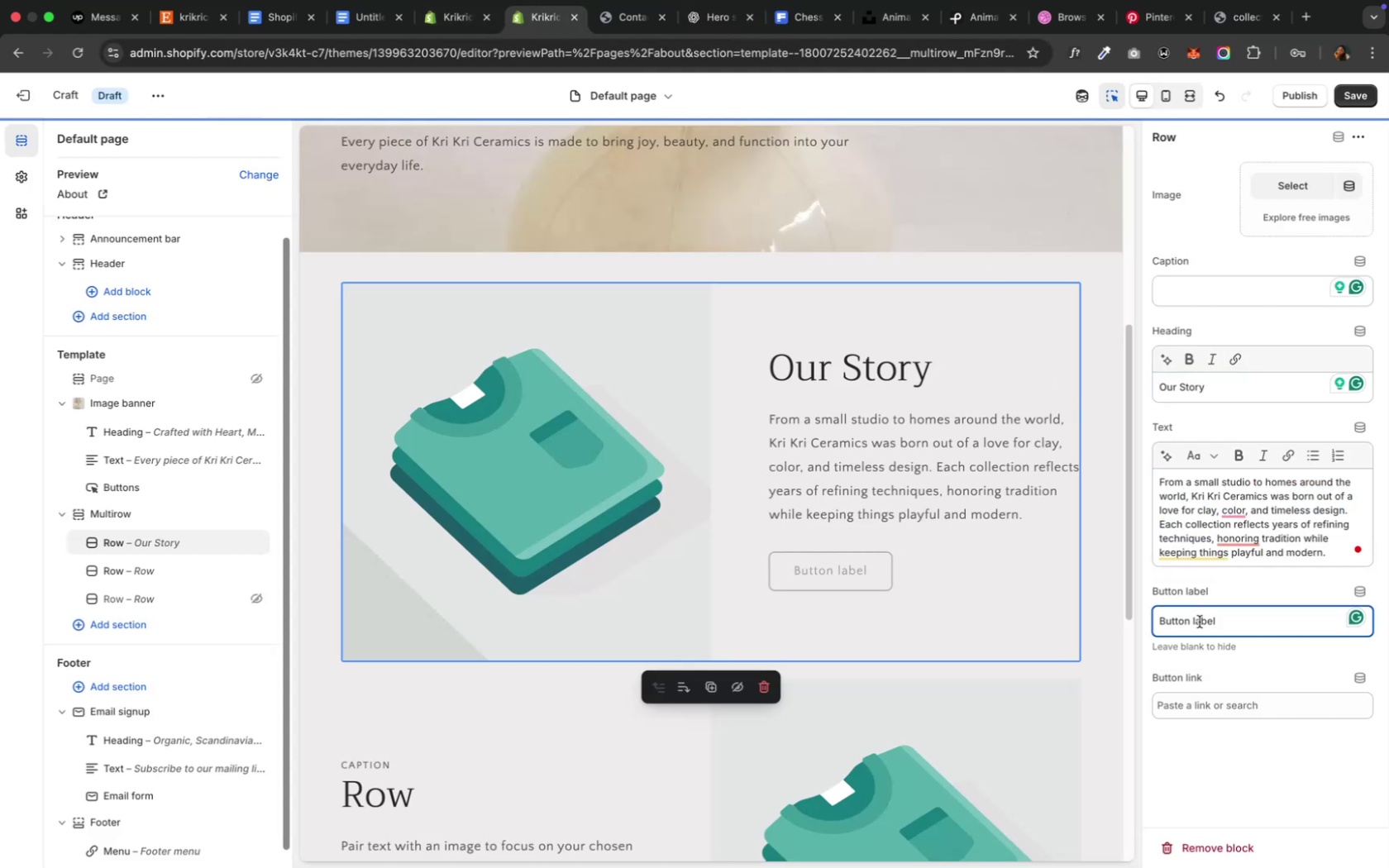 
key(Meta+A)
 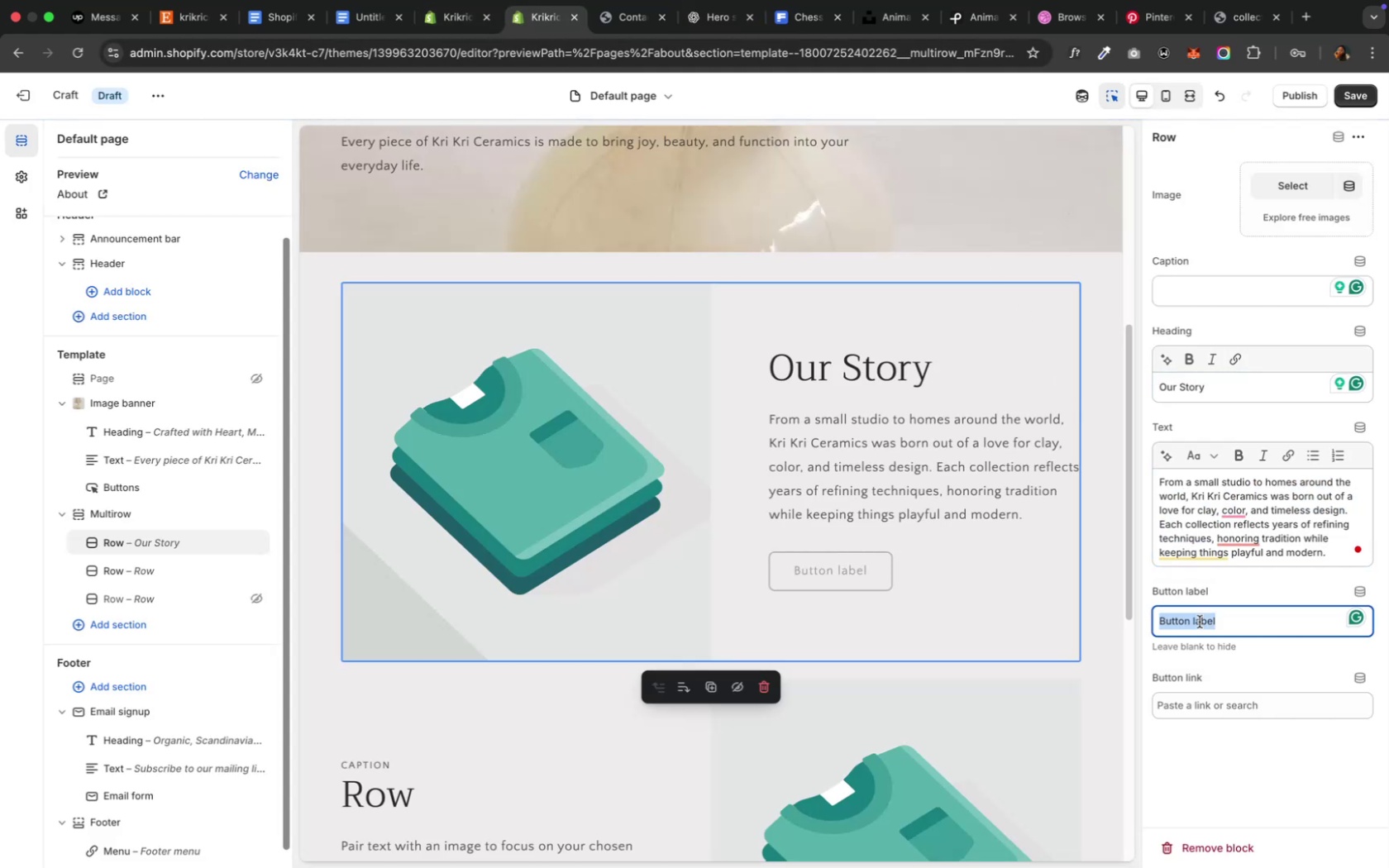 
key(Backspace)
 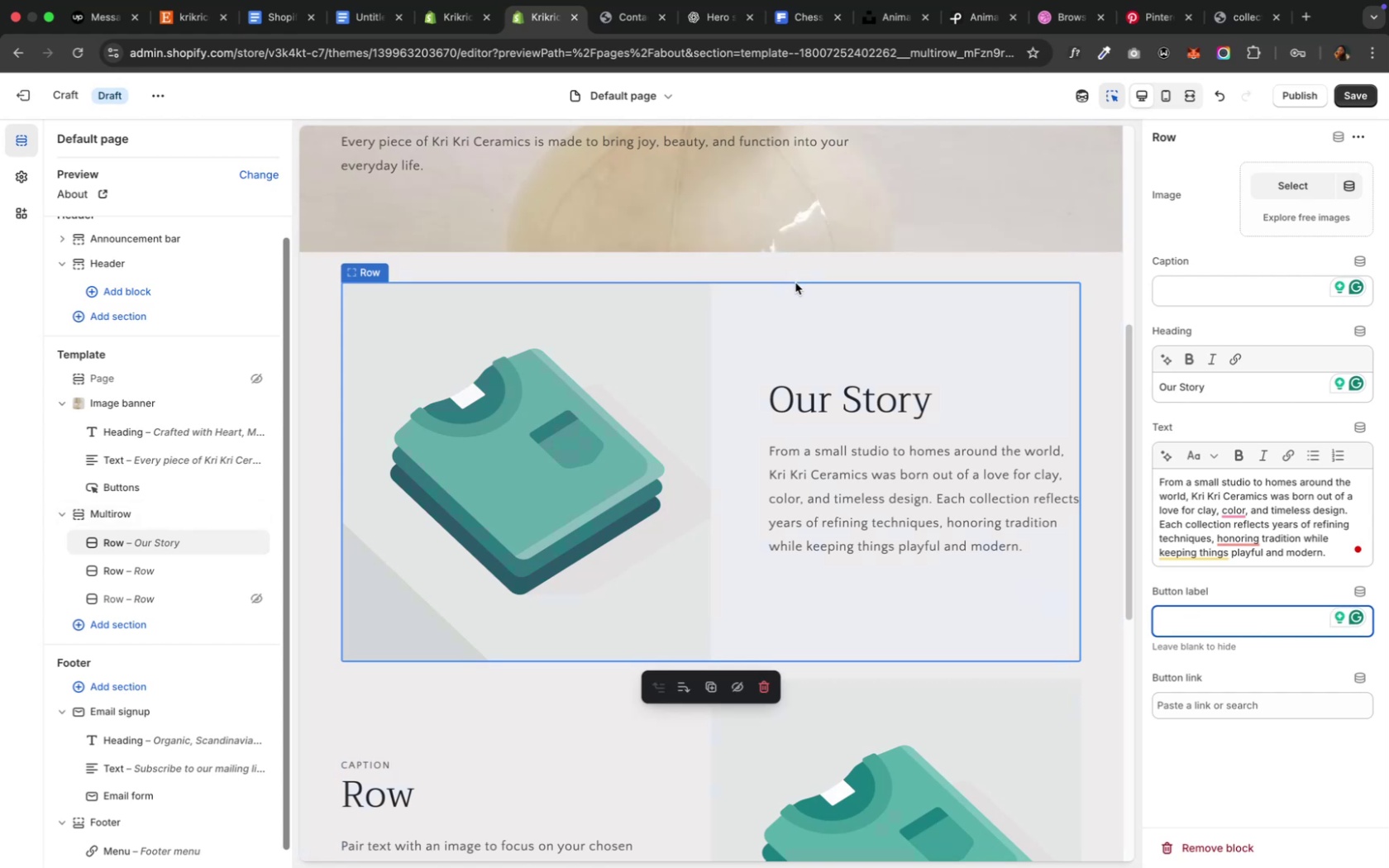 
wait(12.09)
 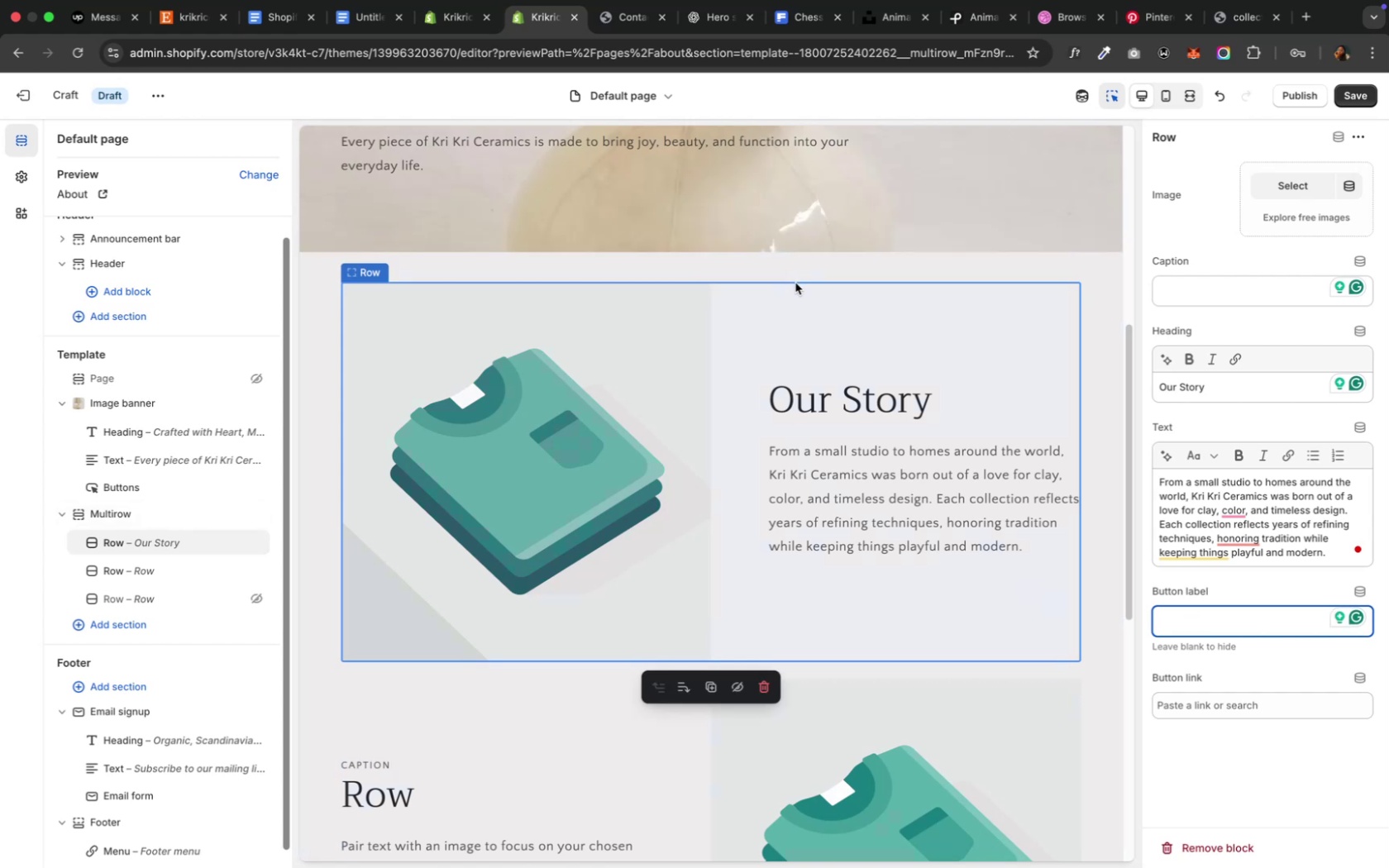 
left_click([784, 24])
 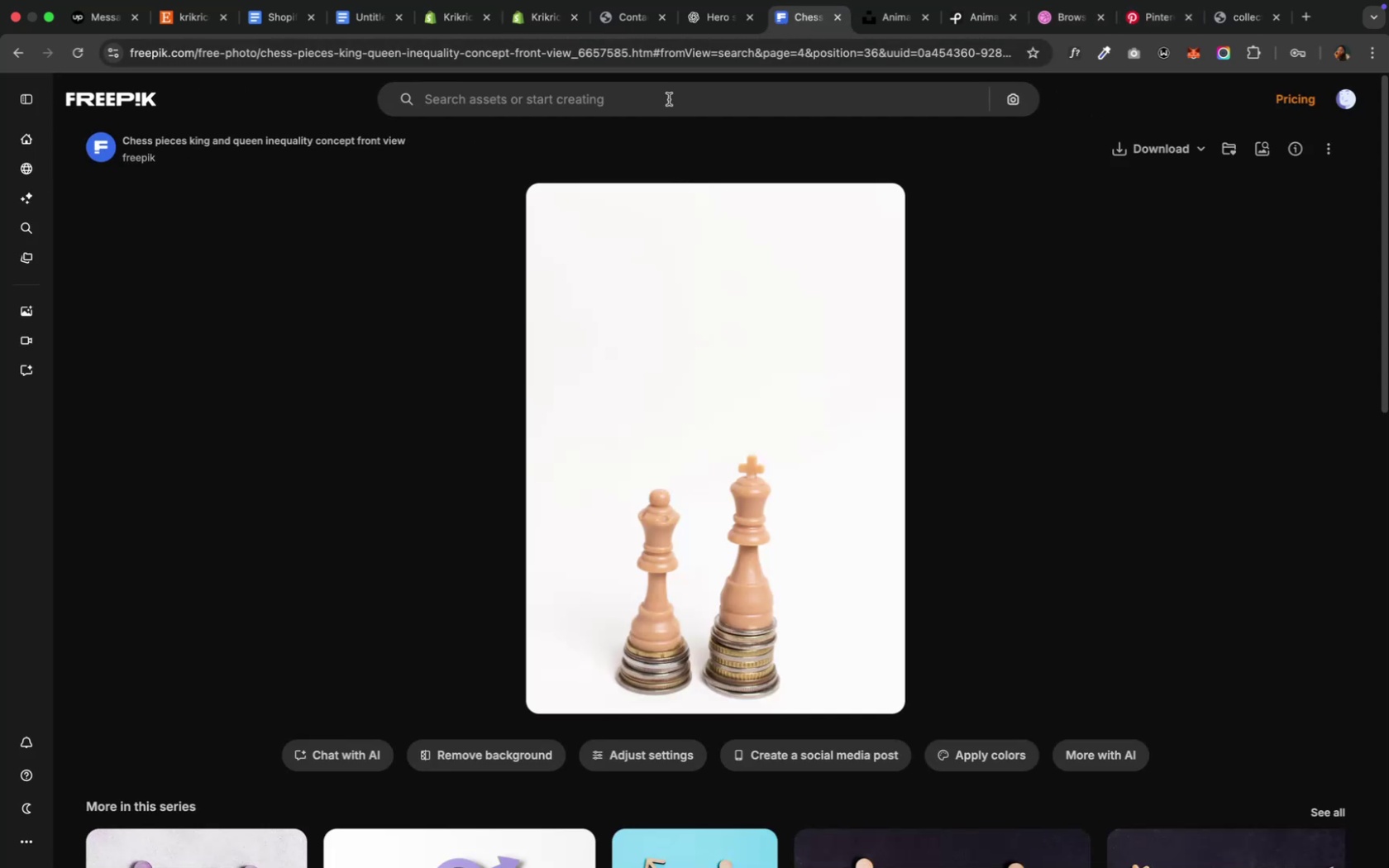 
type(ceramic store)
 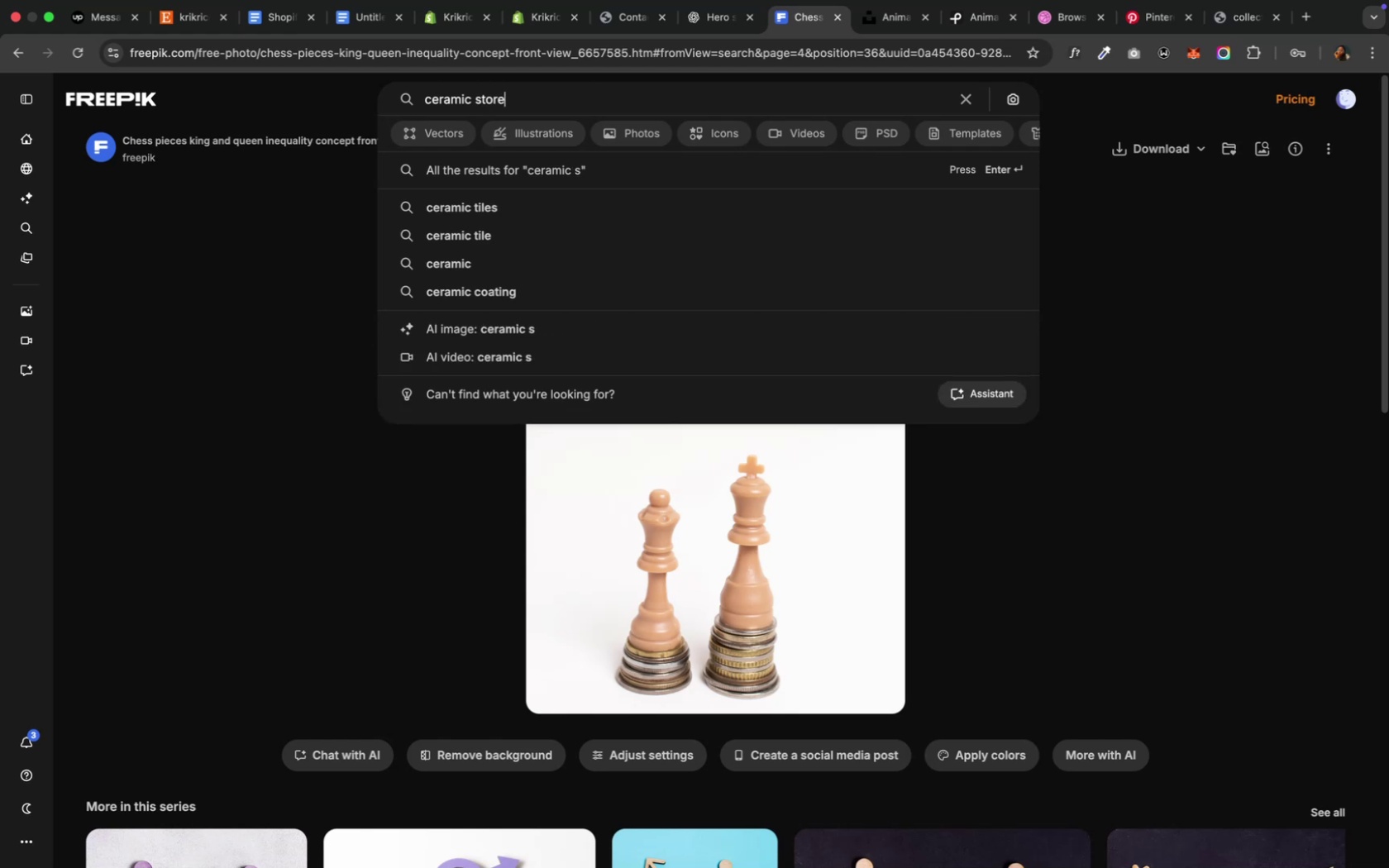 
key(Enter)
 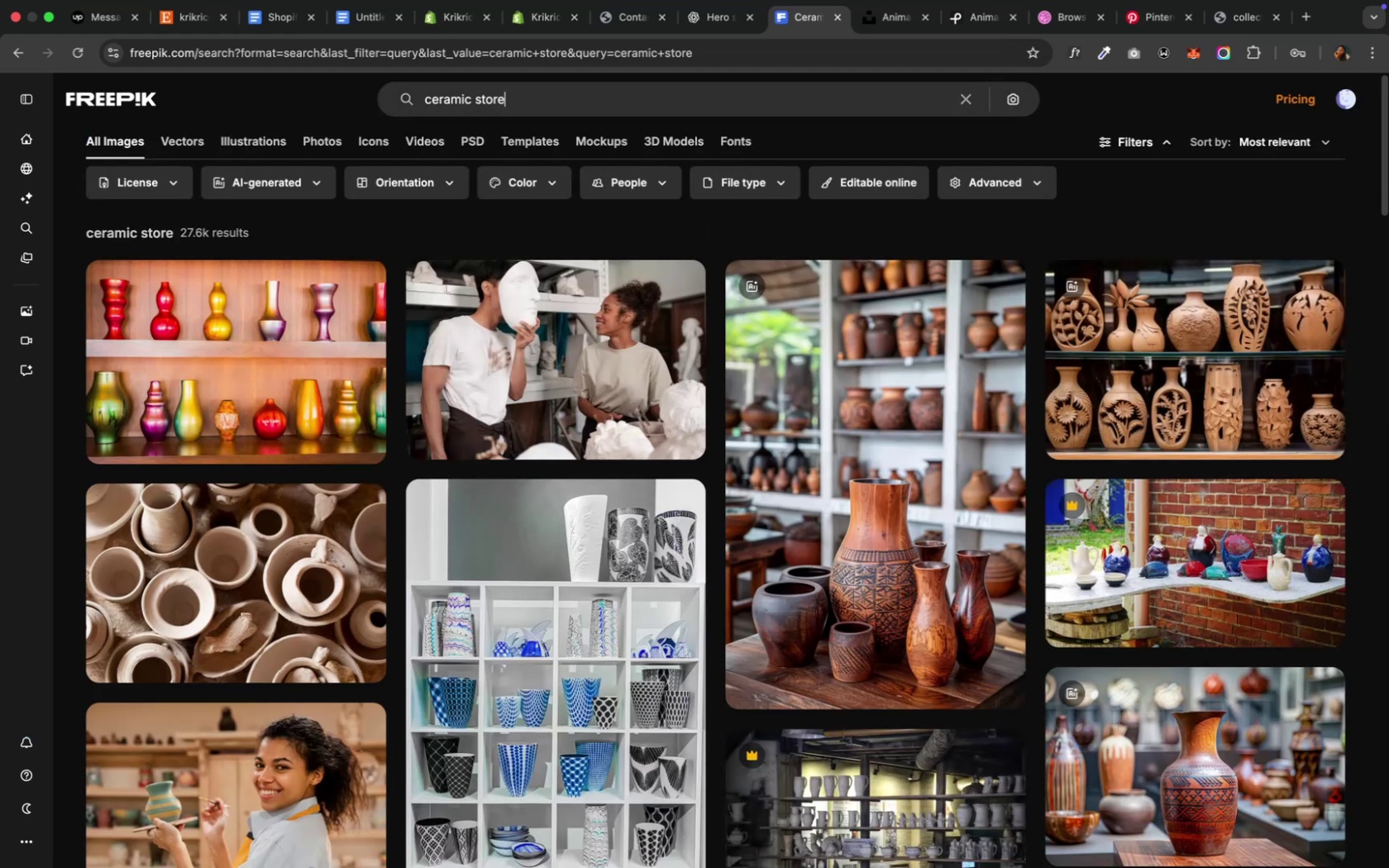 
wait(7.9)
 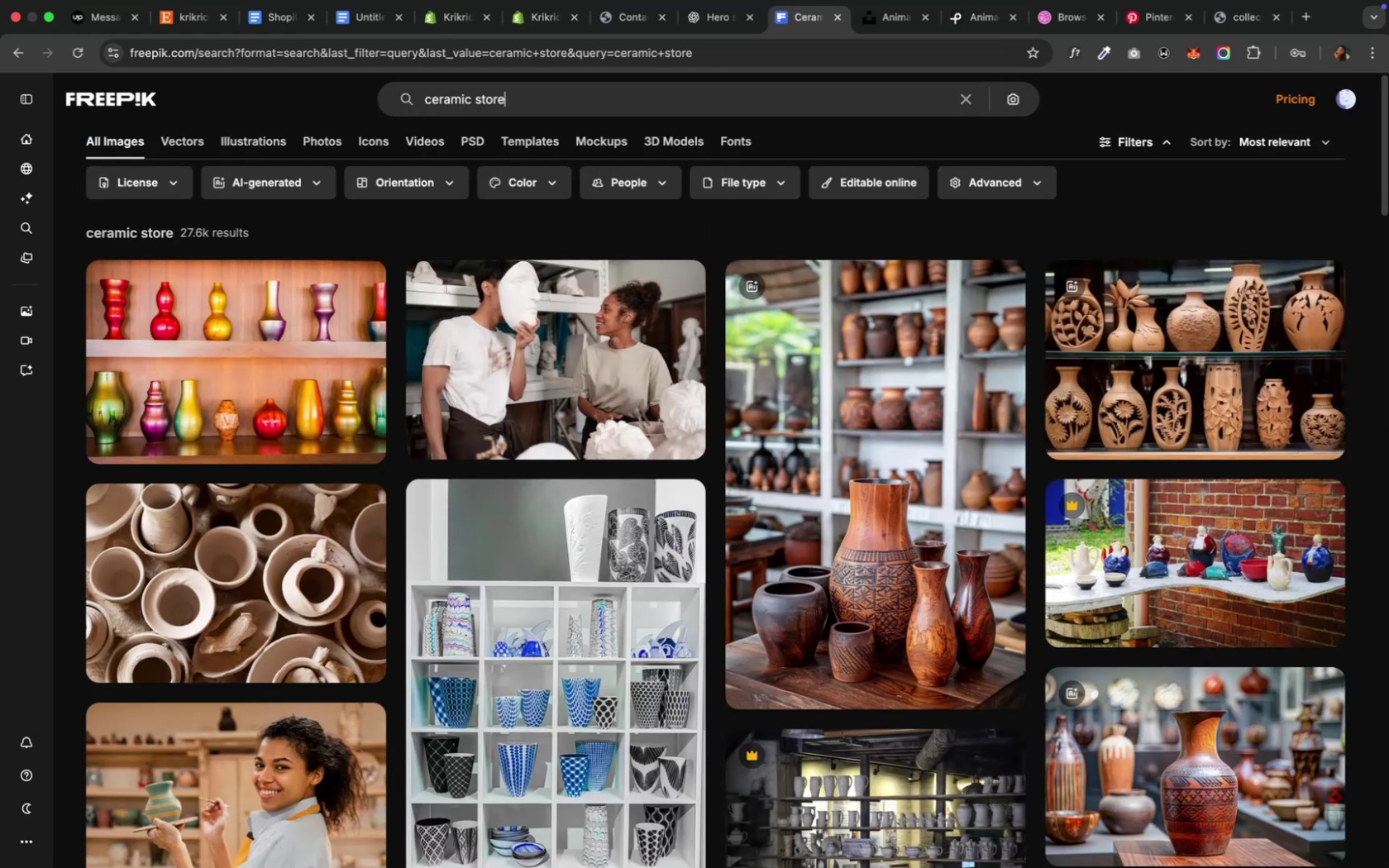 
scroll: coordinate [805, 362], scroll_direction: down, amount: 14.0
 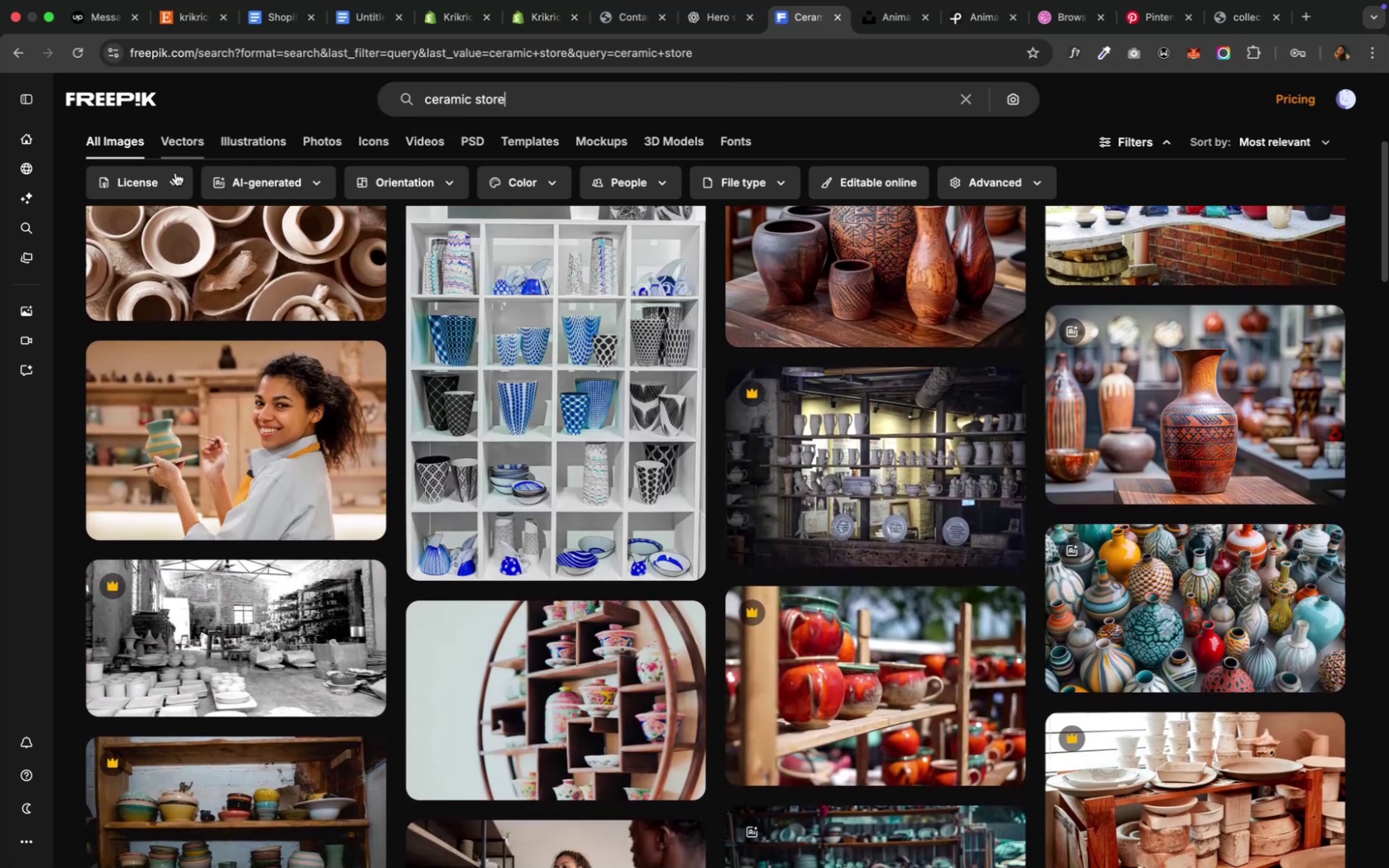 
left_click([179, 186])
 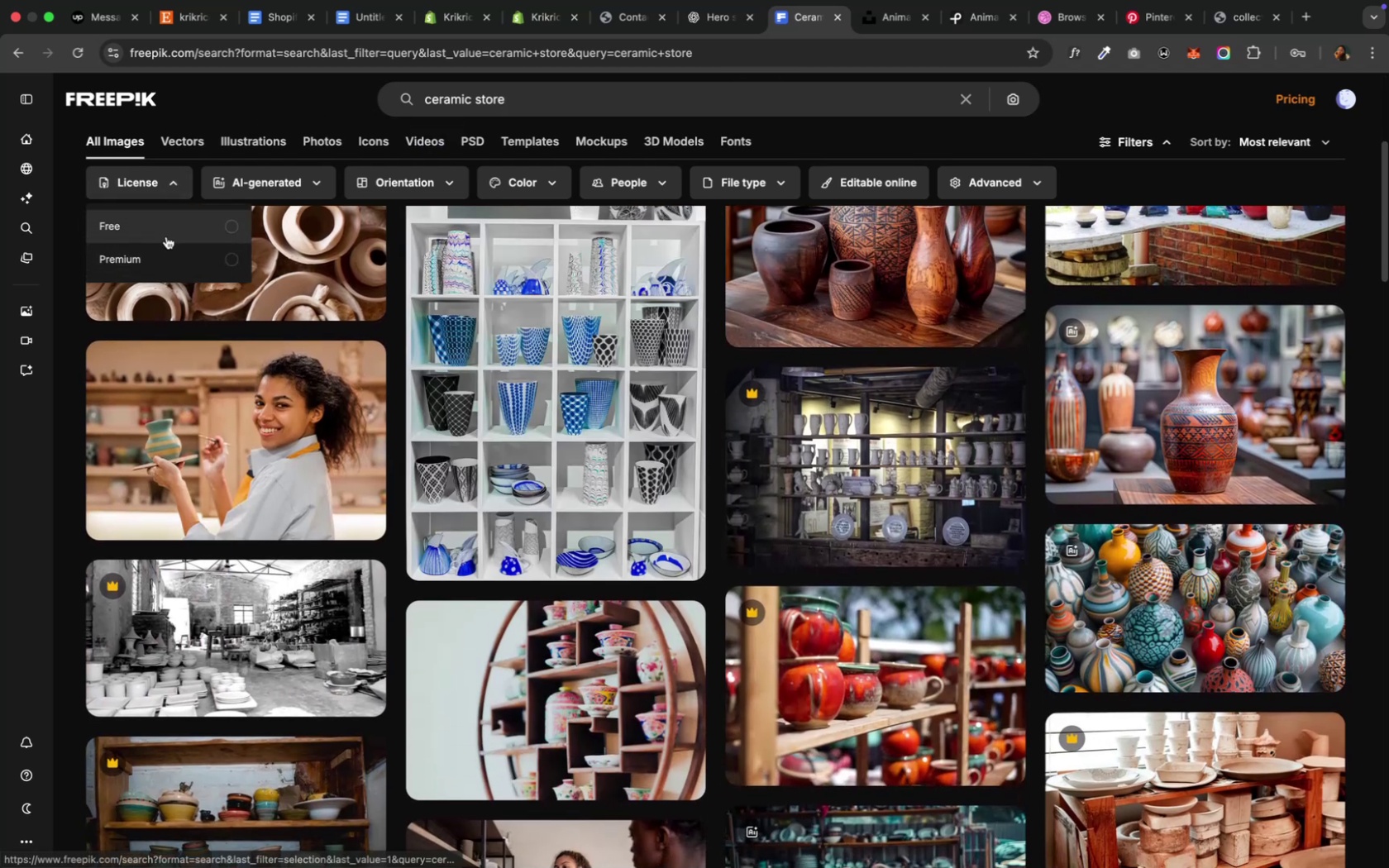 
left_click([169, 225])
 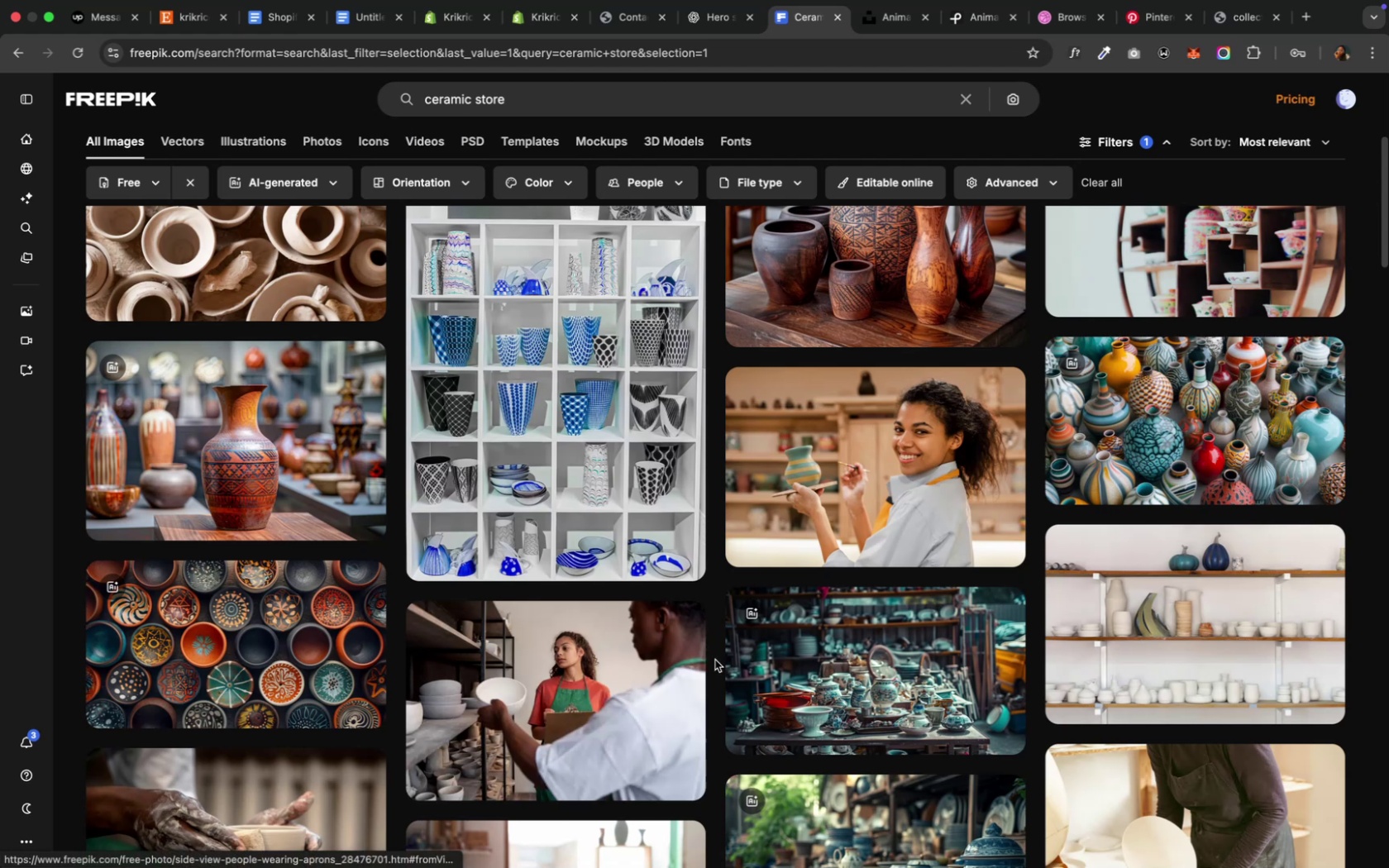 
wait(9.51)
 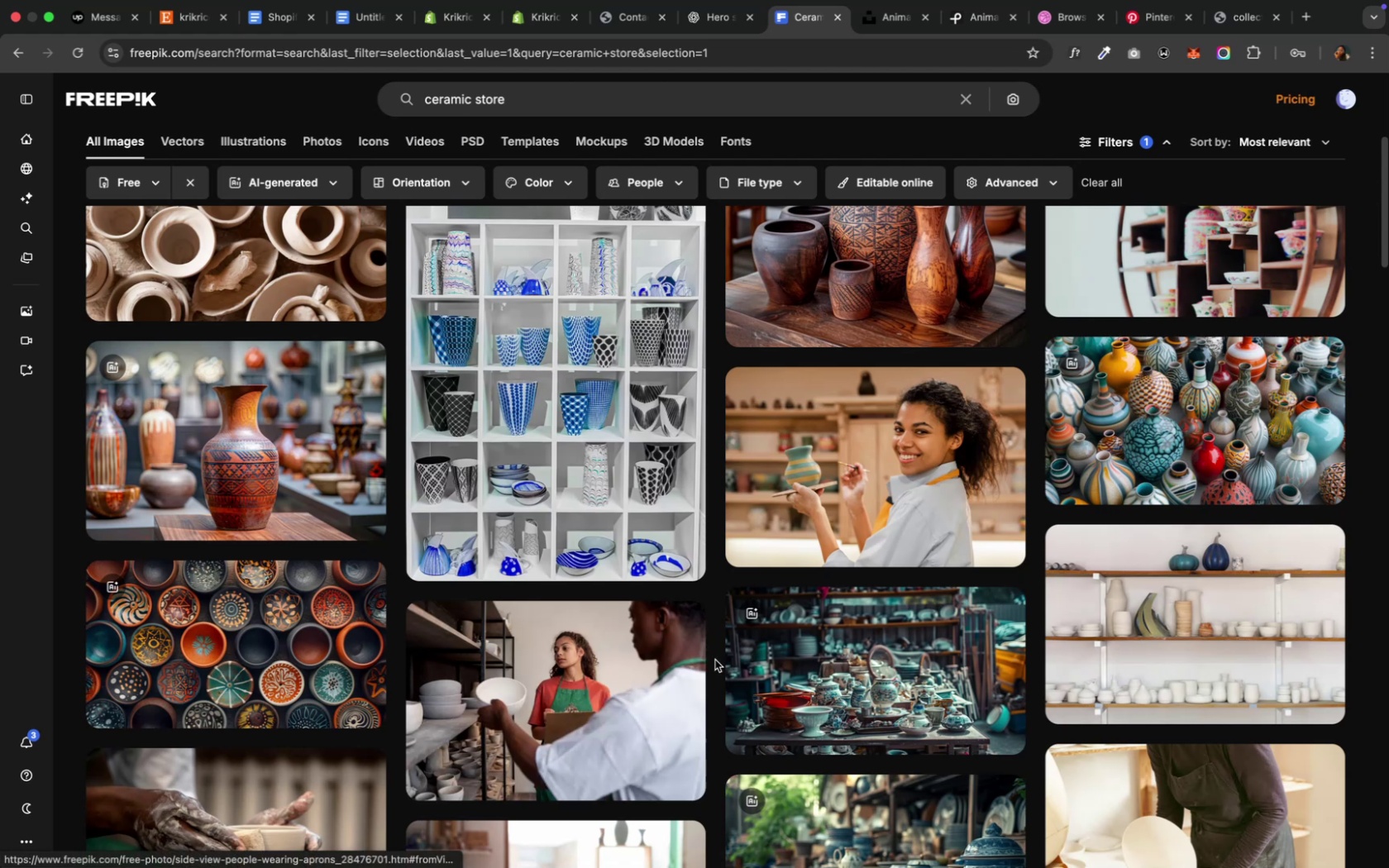 
scroll: coordinate [707, 621], scroll_direction: down, amount: 26.0
 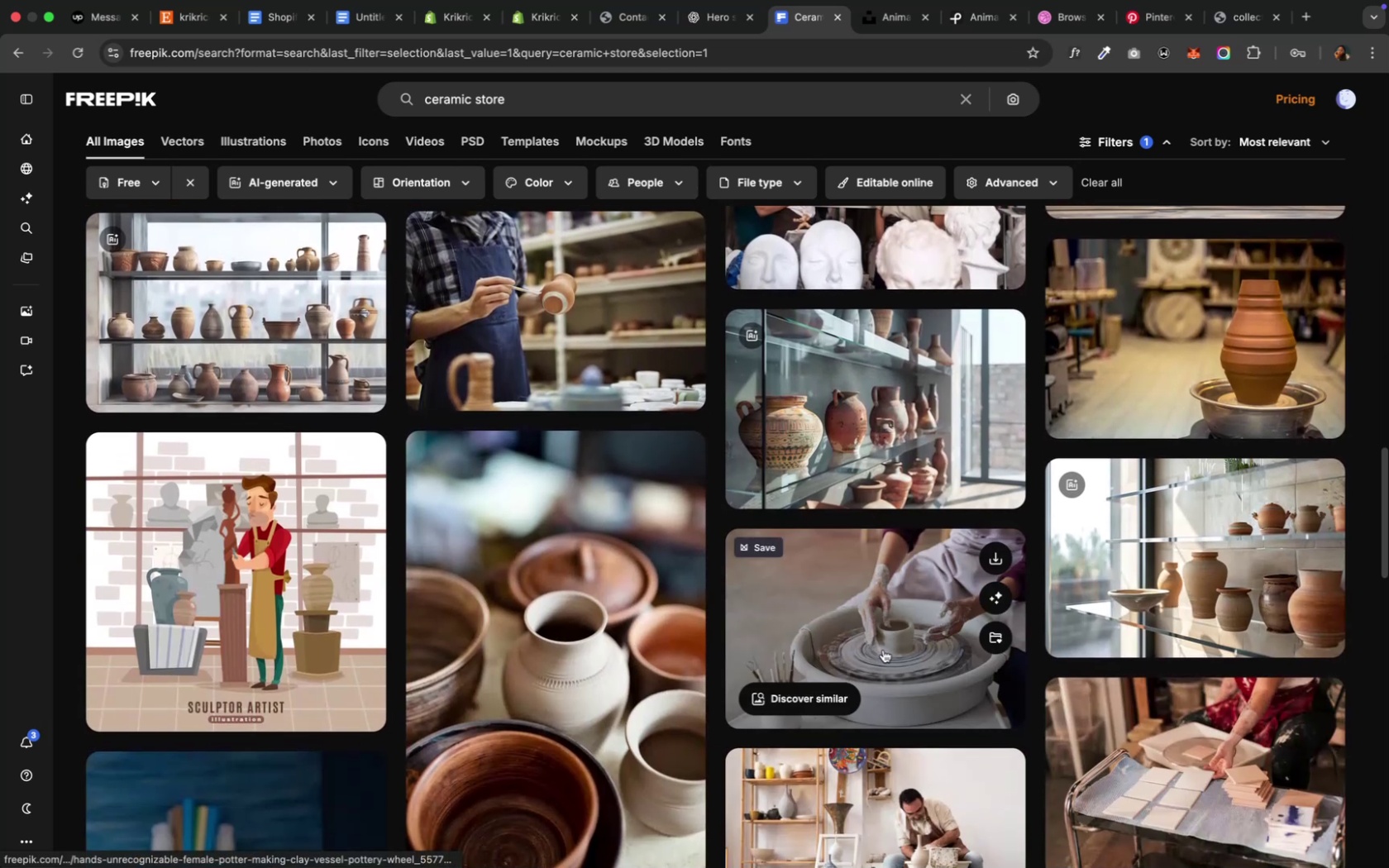 
left_click([884, 631])
 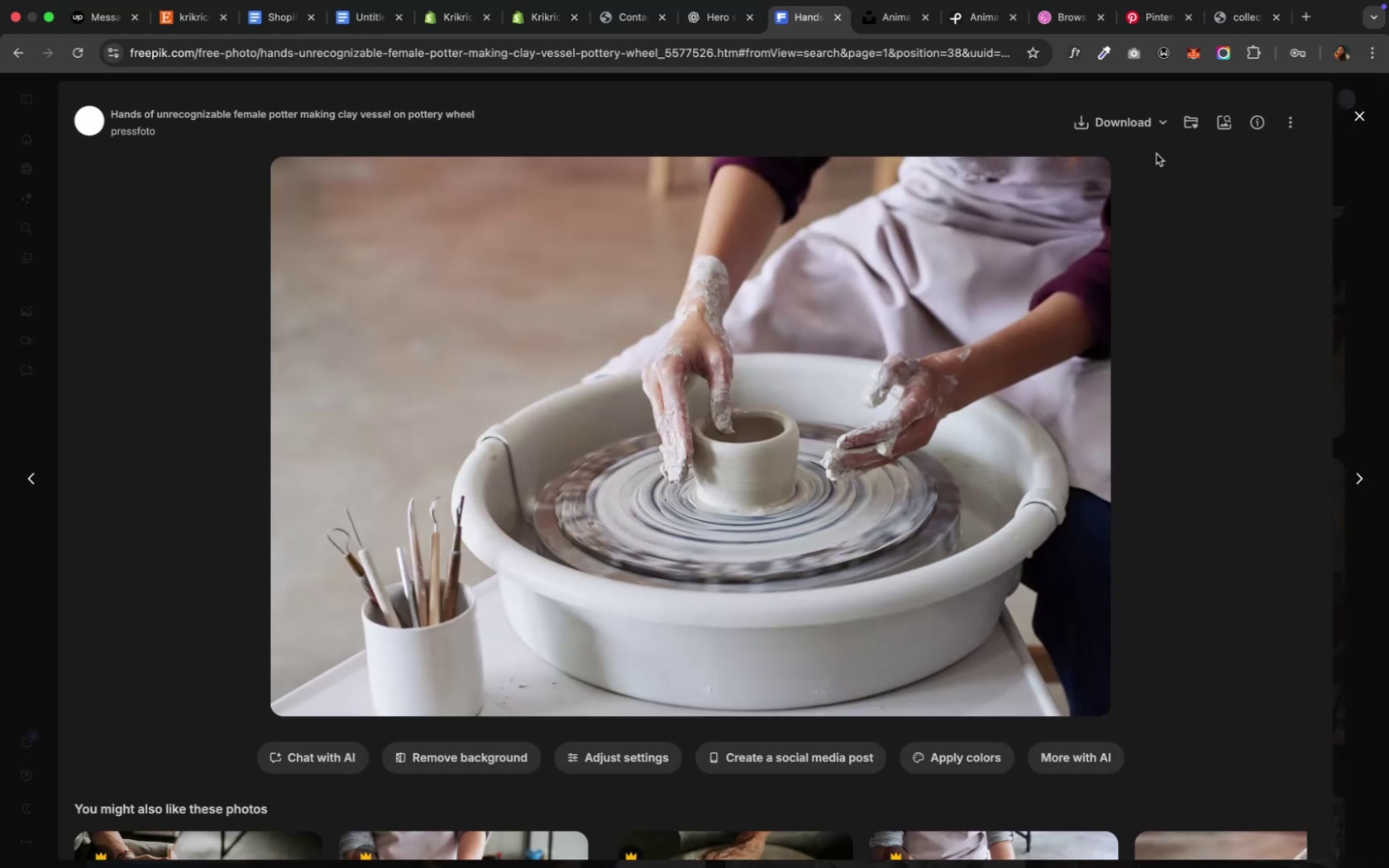 
left_click([1161, 122])
 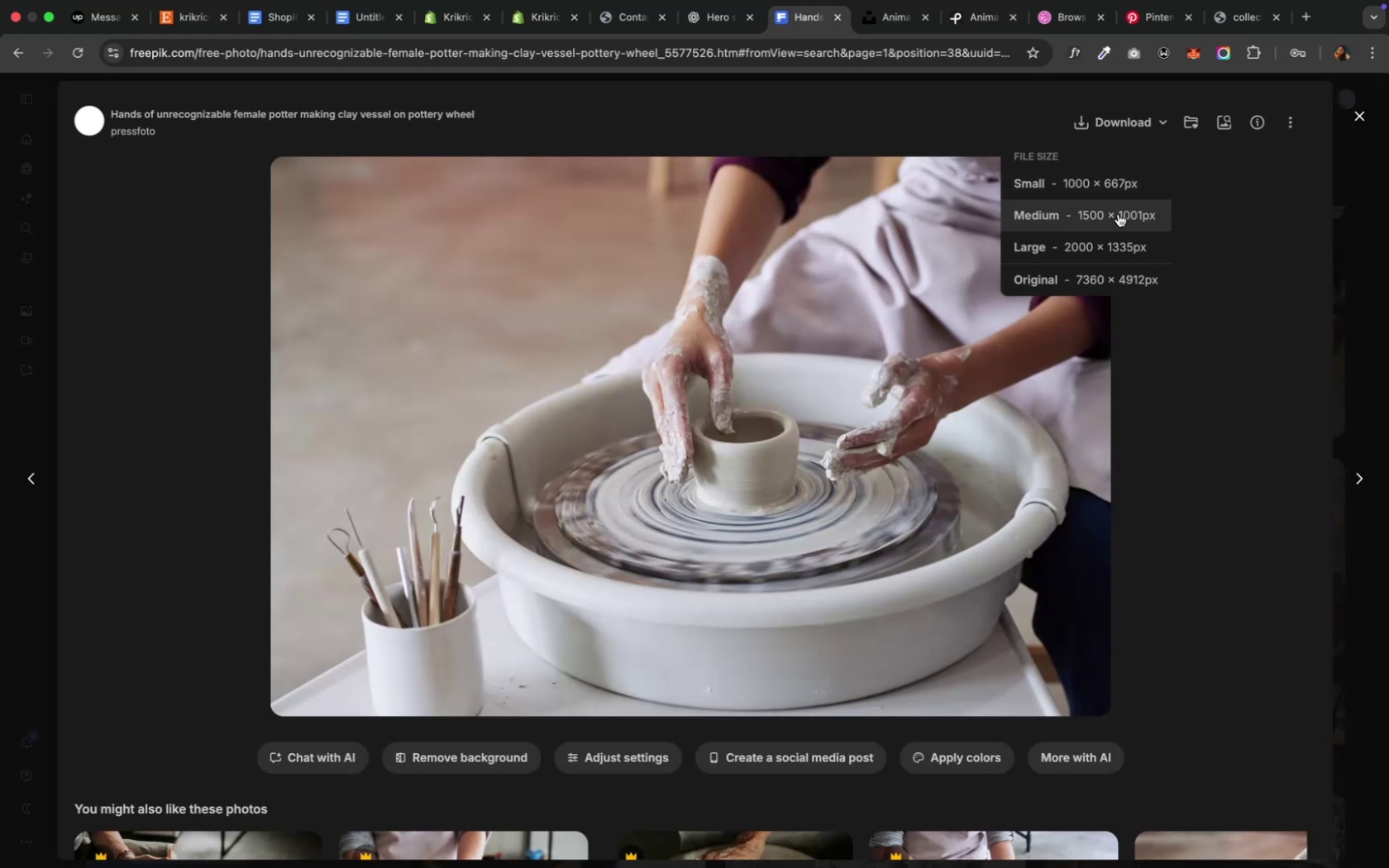 
left_click([1117, 214])
 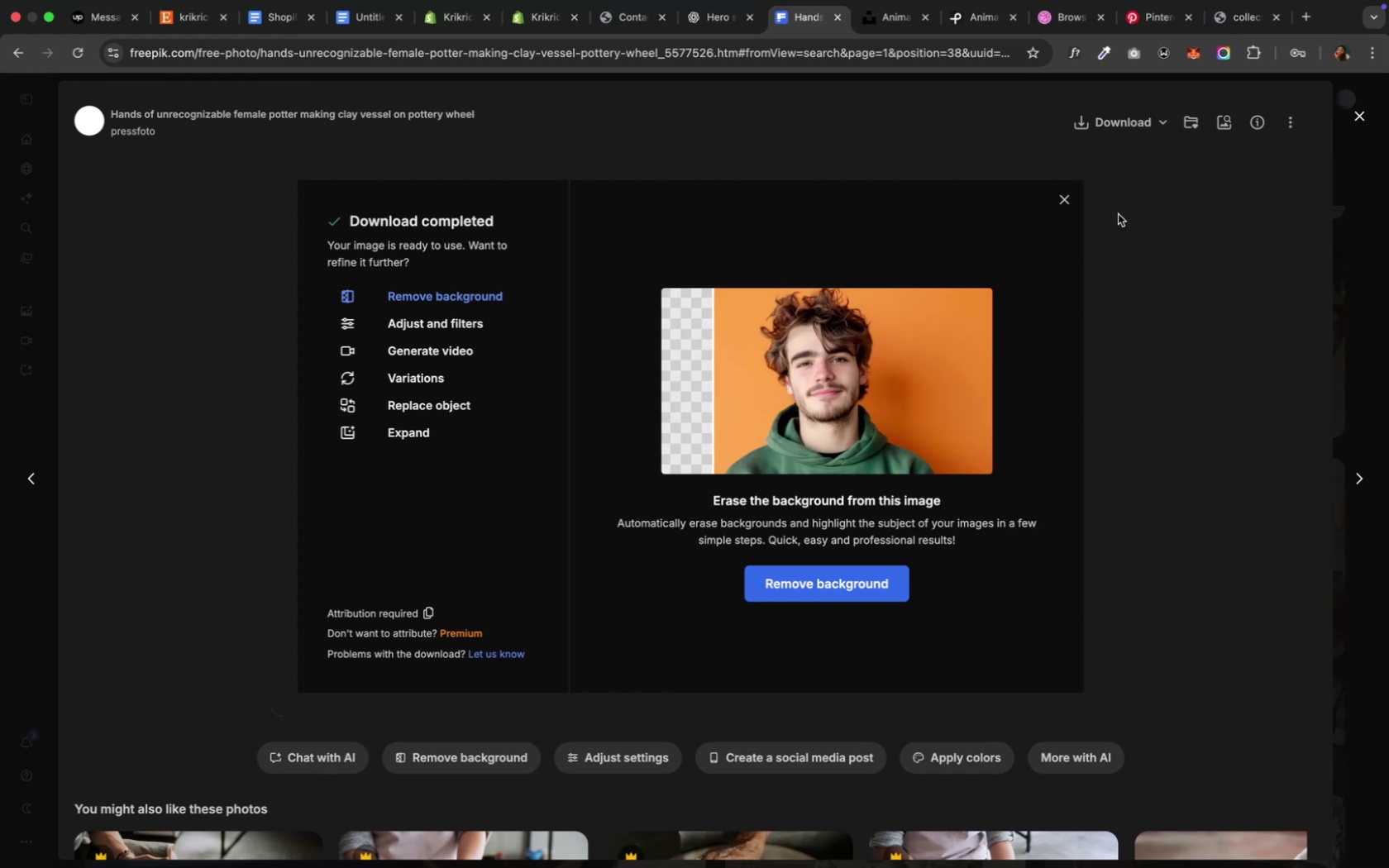 
wait(9.57)
 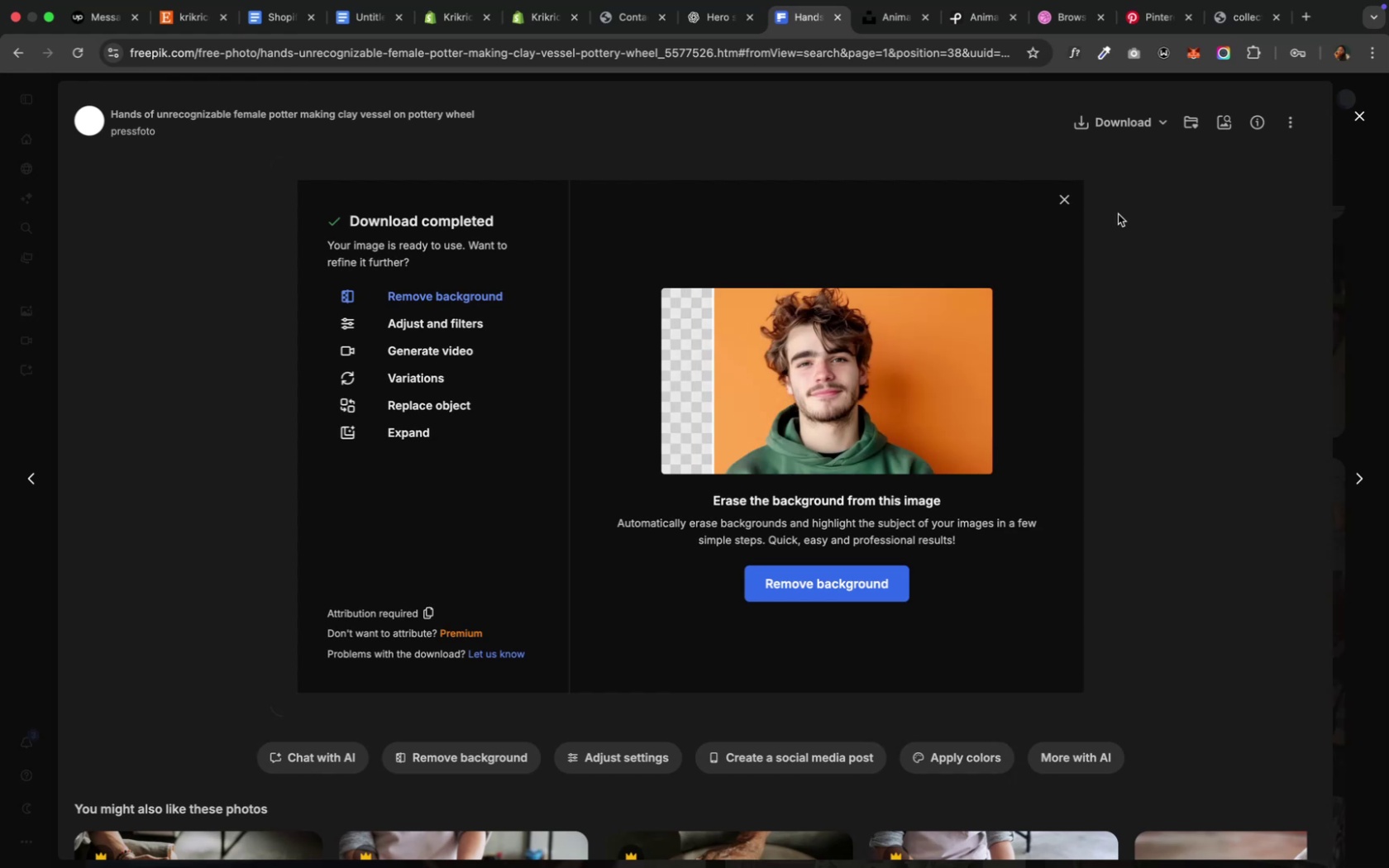 
scroll: coordinate [752, 578], scroll_direction: down, amount: 9.0
 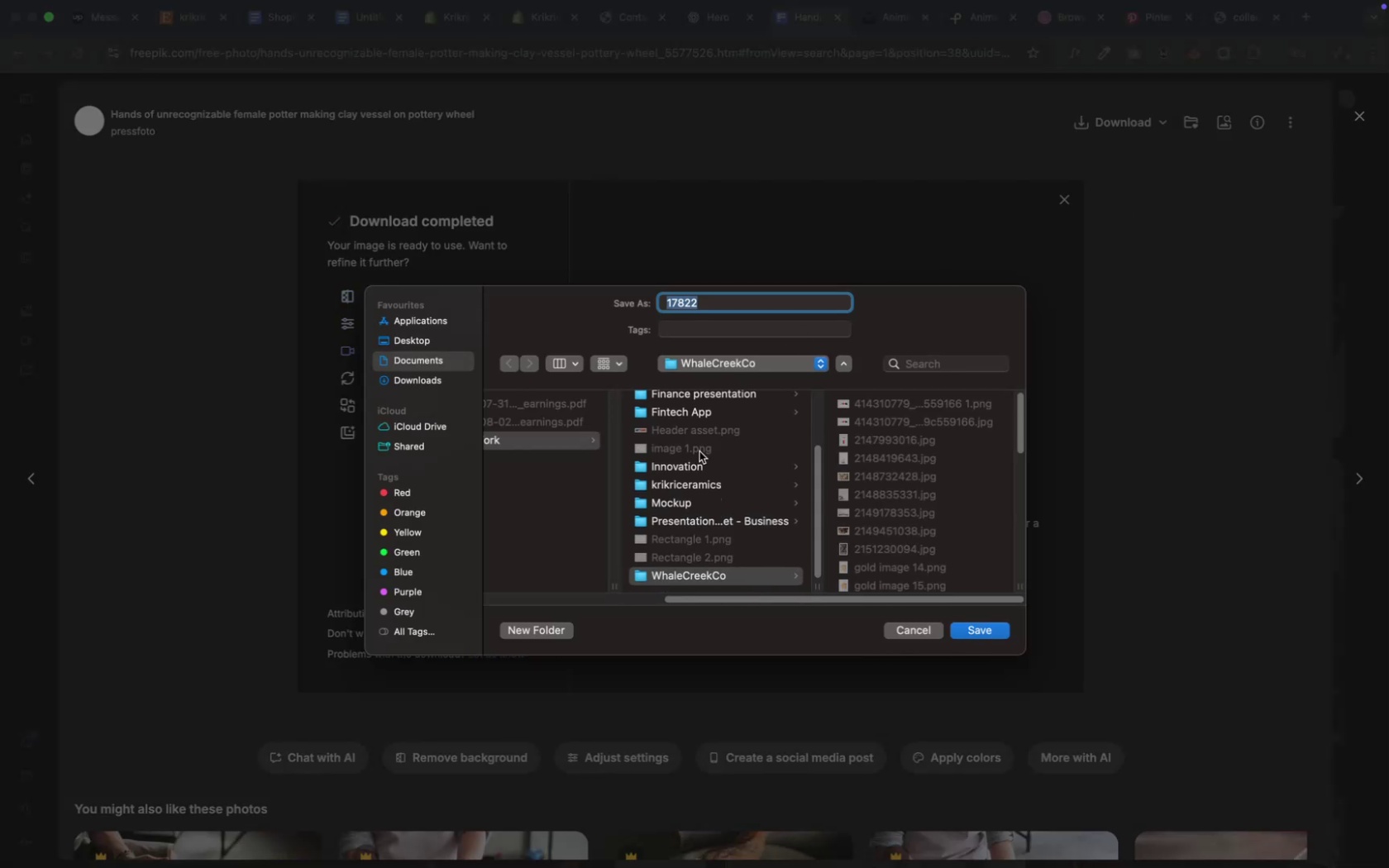 
left_click([696, 488])
 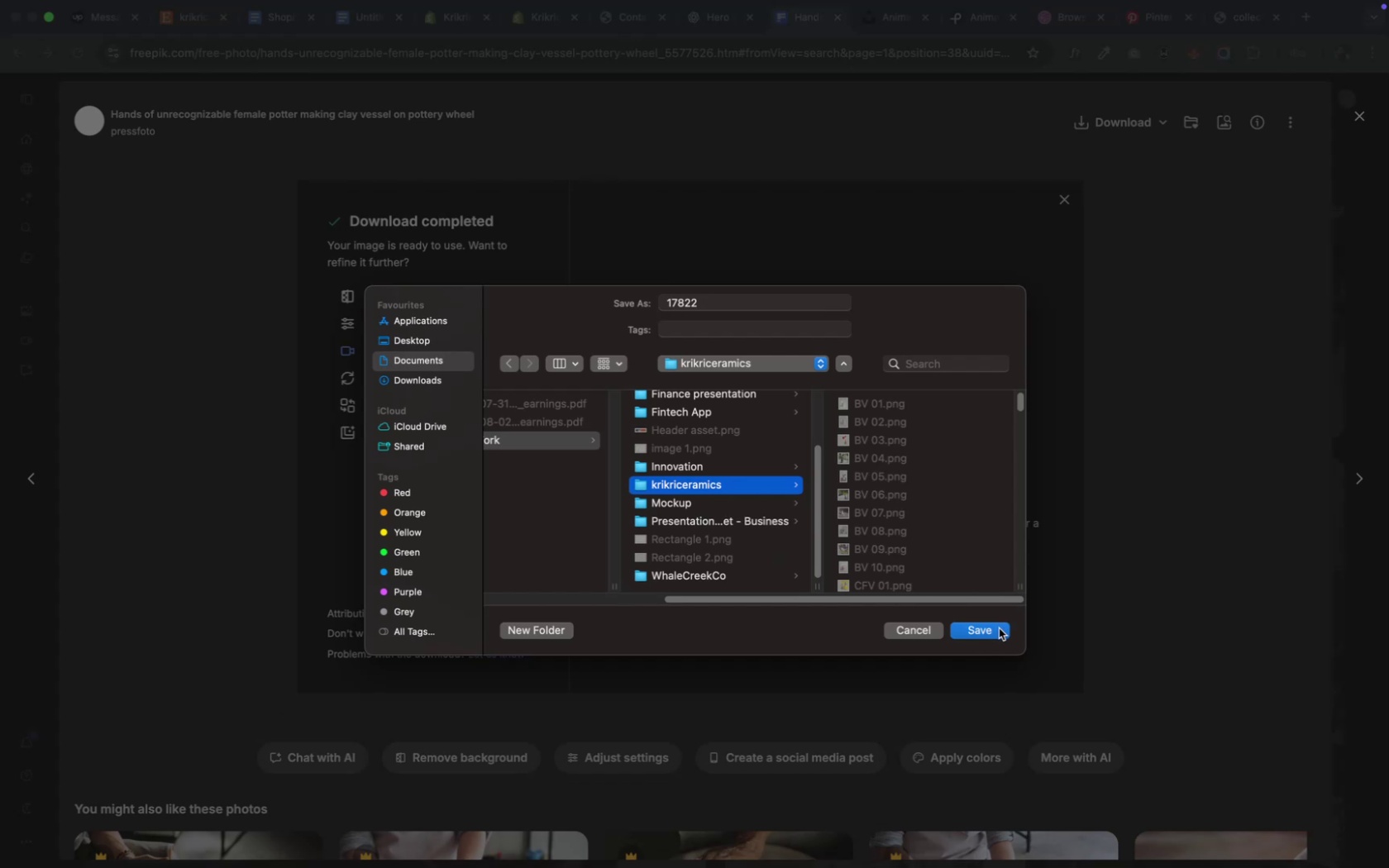 
left_click([998, 628])
 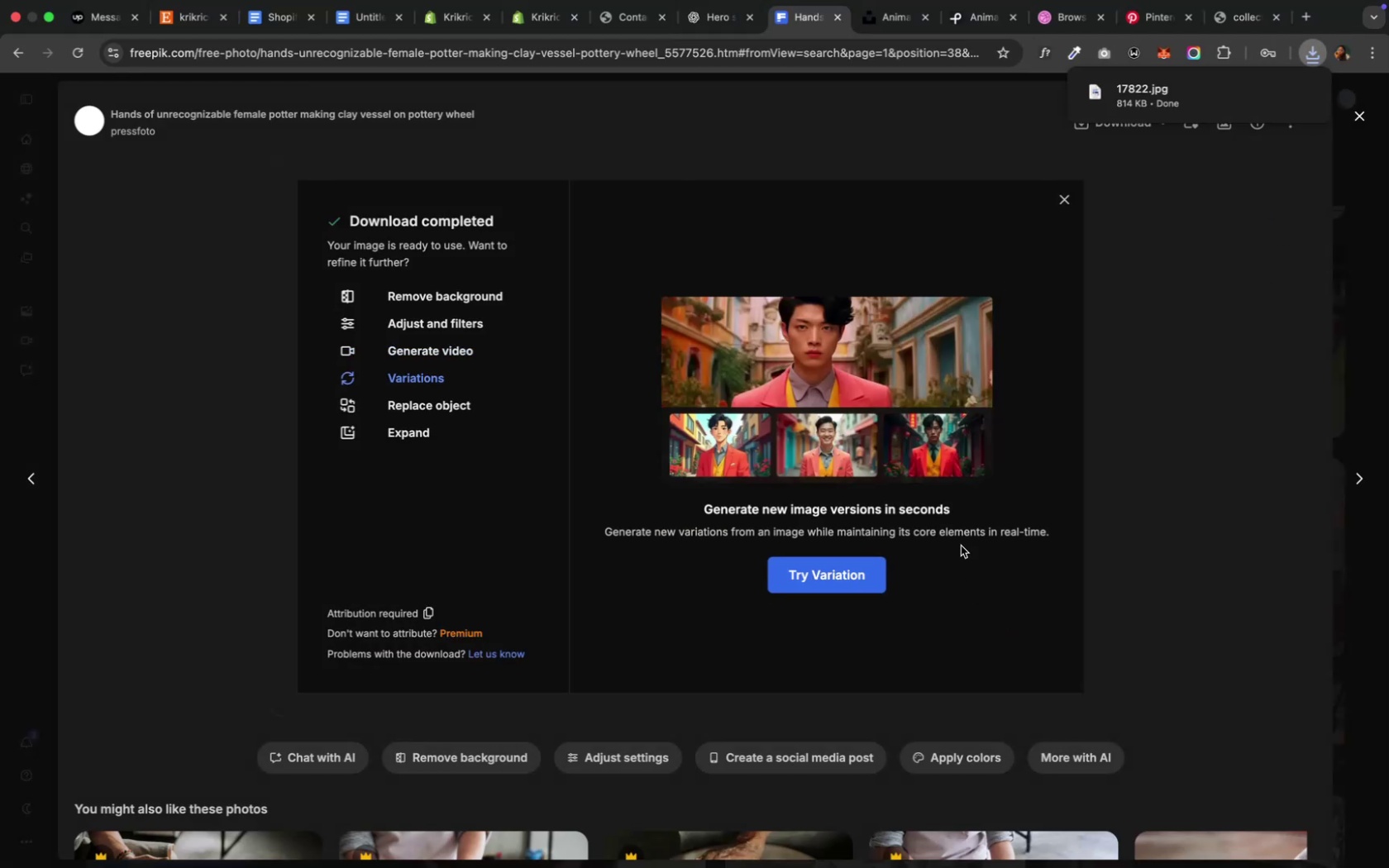 
left_click([1365, 205])
 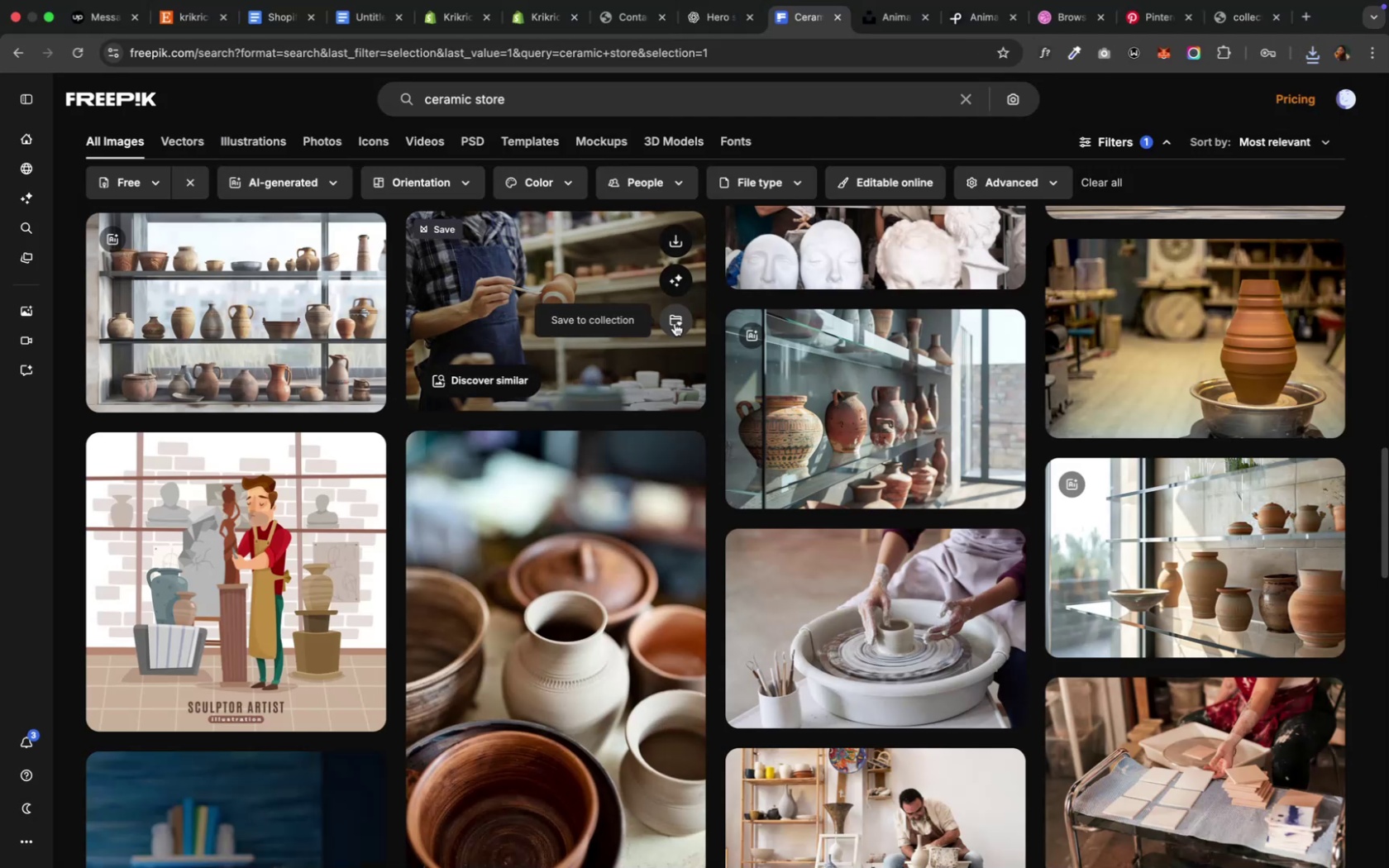 
scroll: coordinate [473, 430], scroll_direction: down, amount: 13.0
 